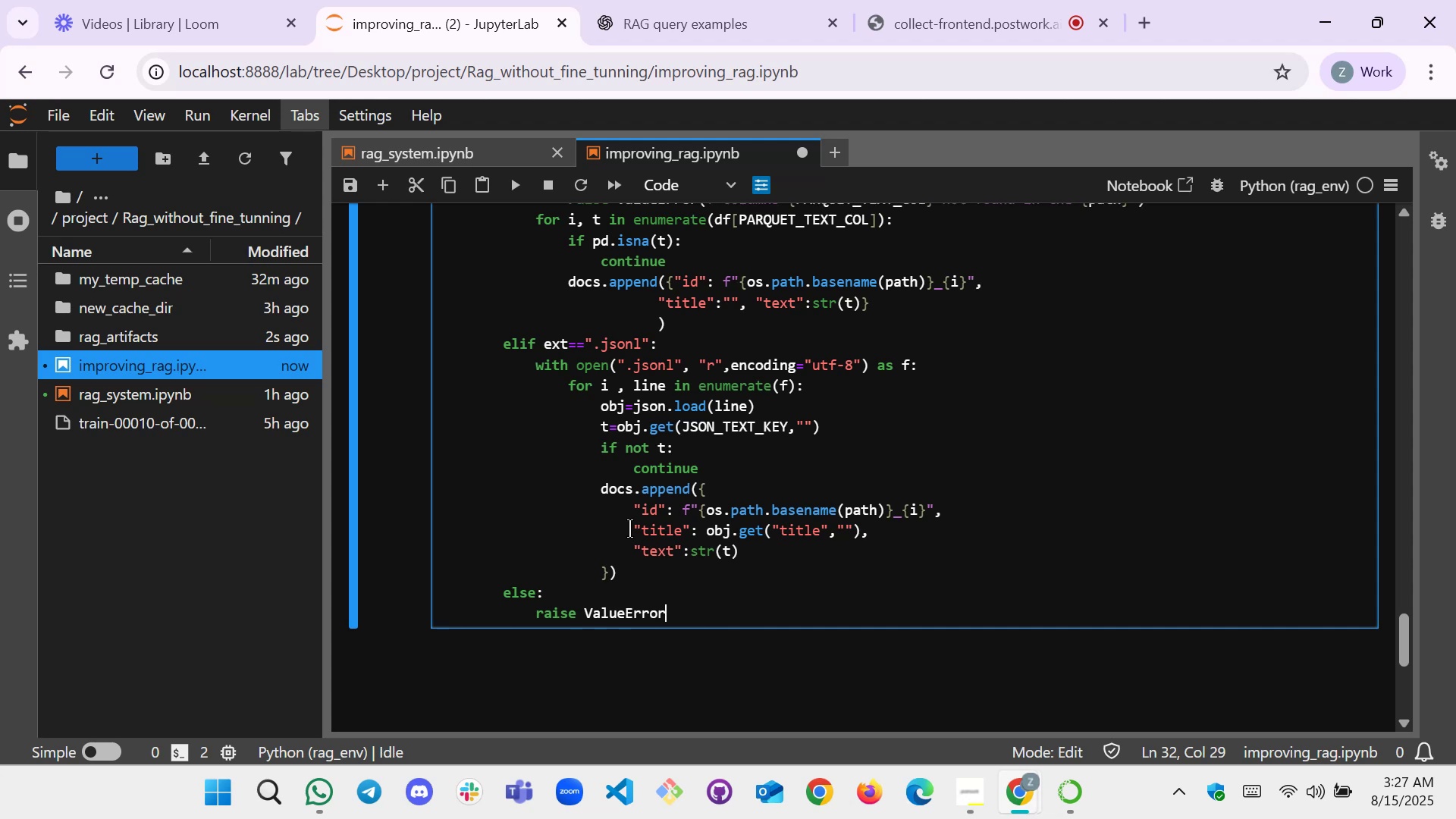 
type(())
 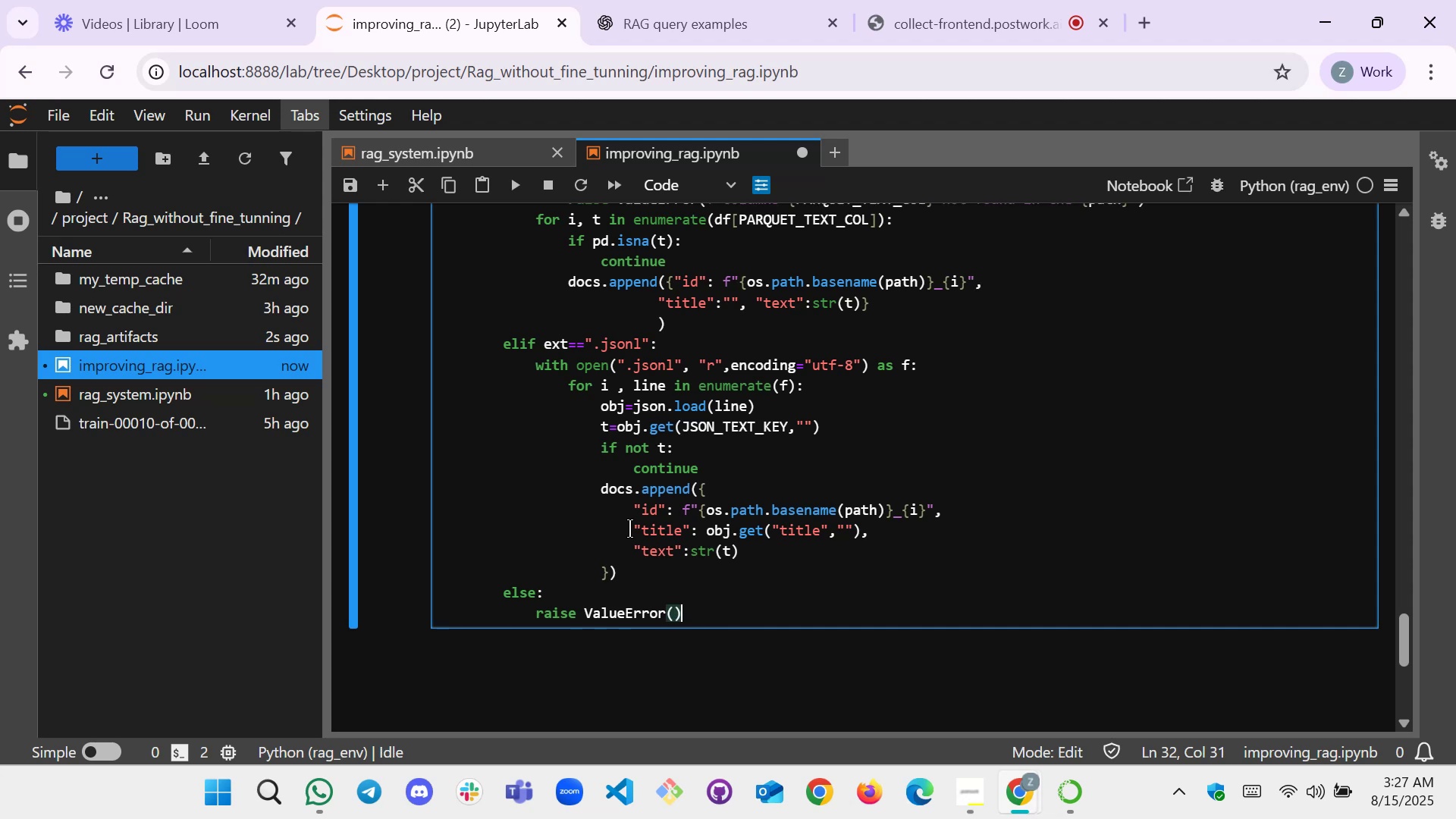 
key(ArrowLeft)
 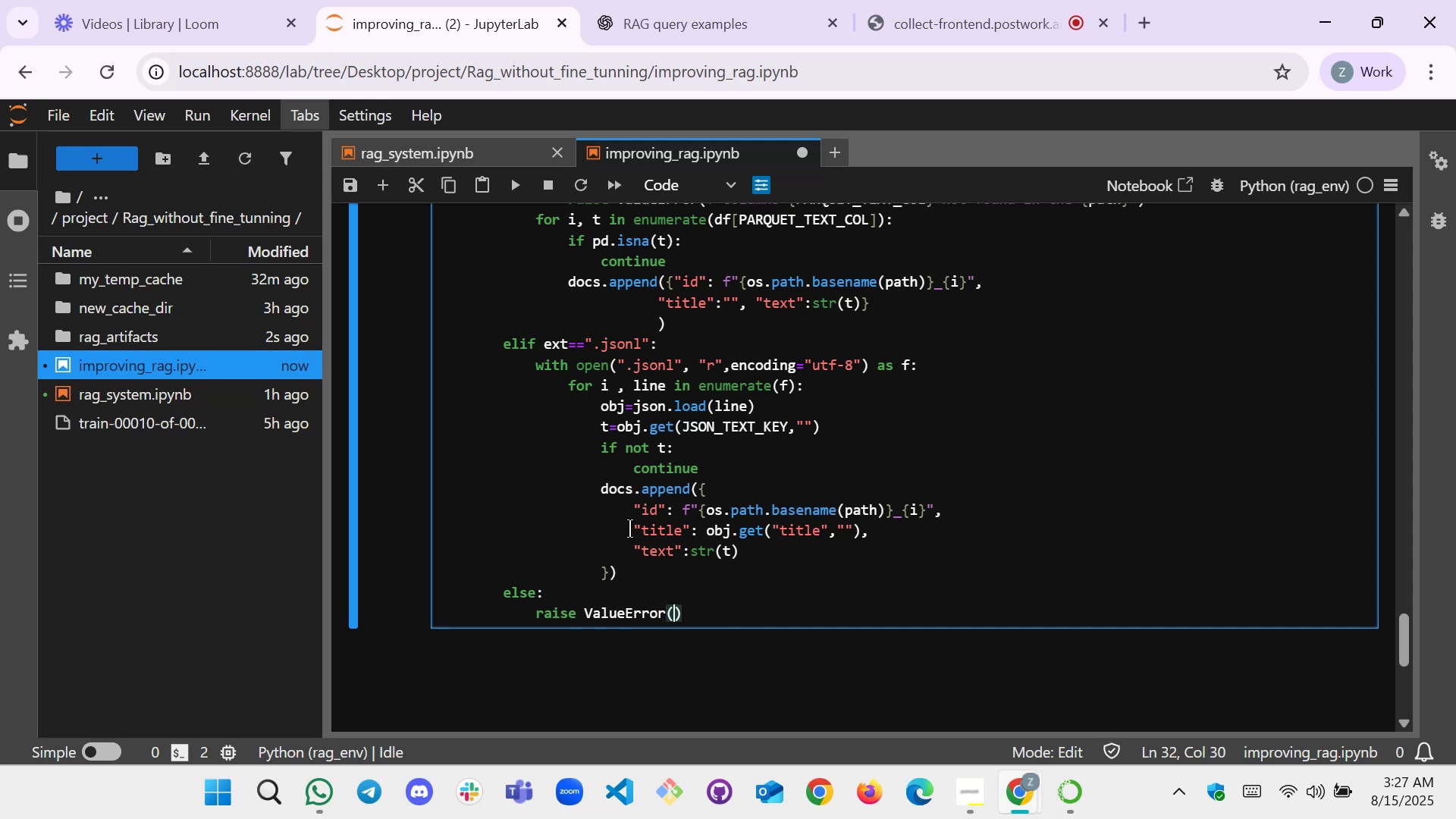 
key(F)
 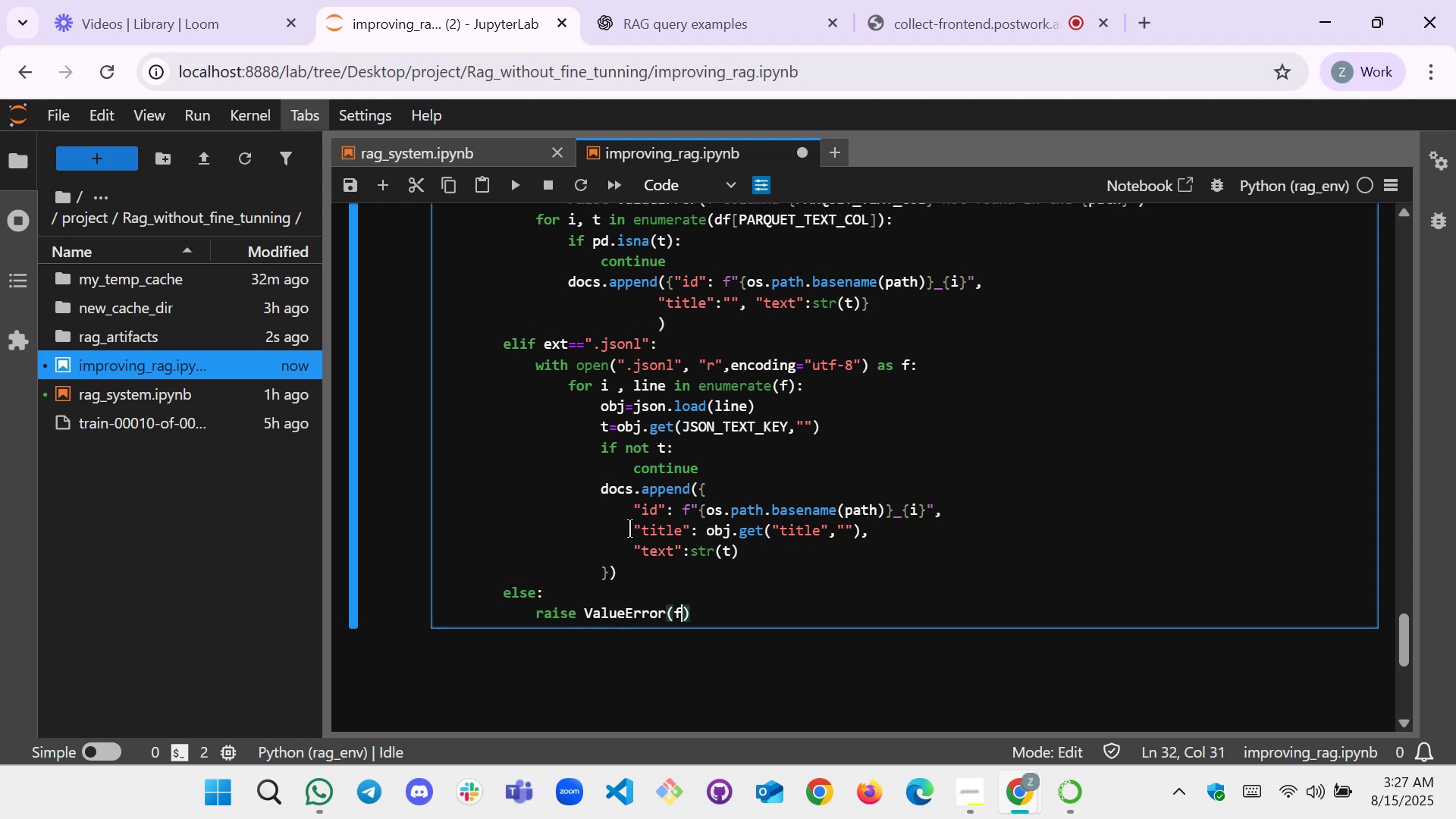 
key(Shift+Quote)
 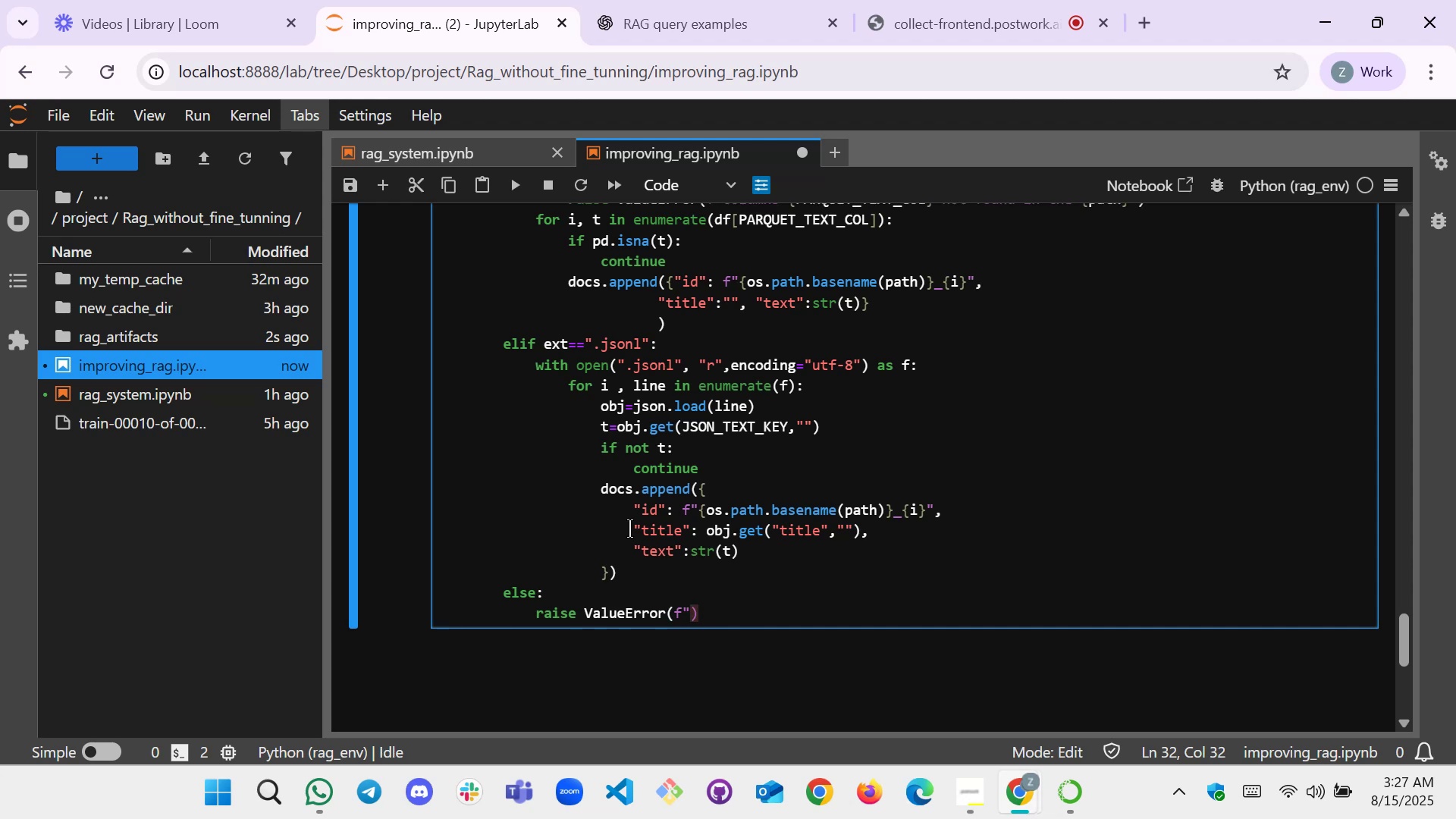 
key(Shift+ShiftLeft)
 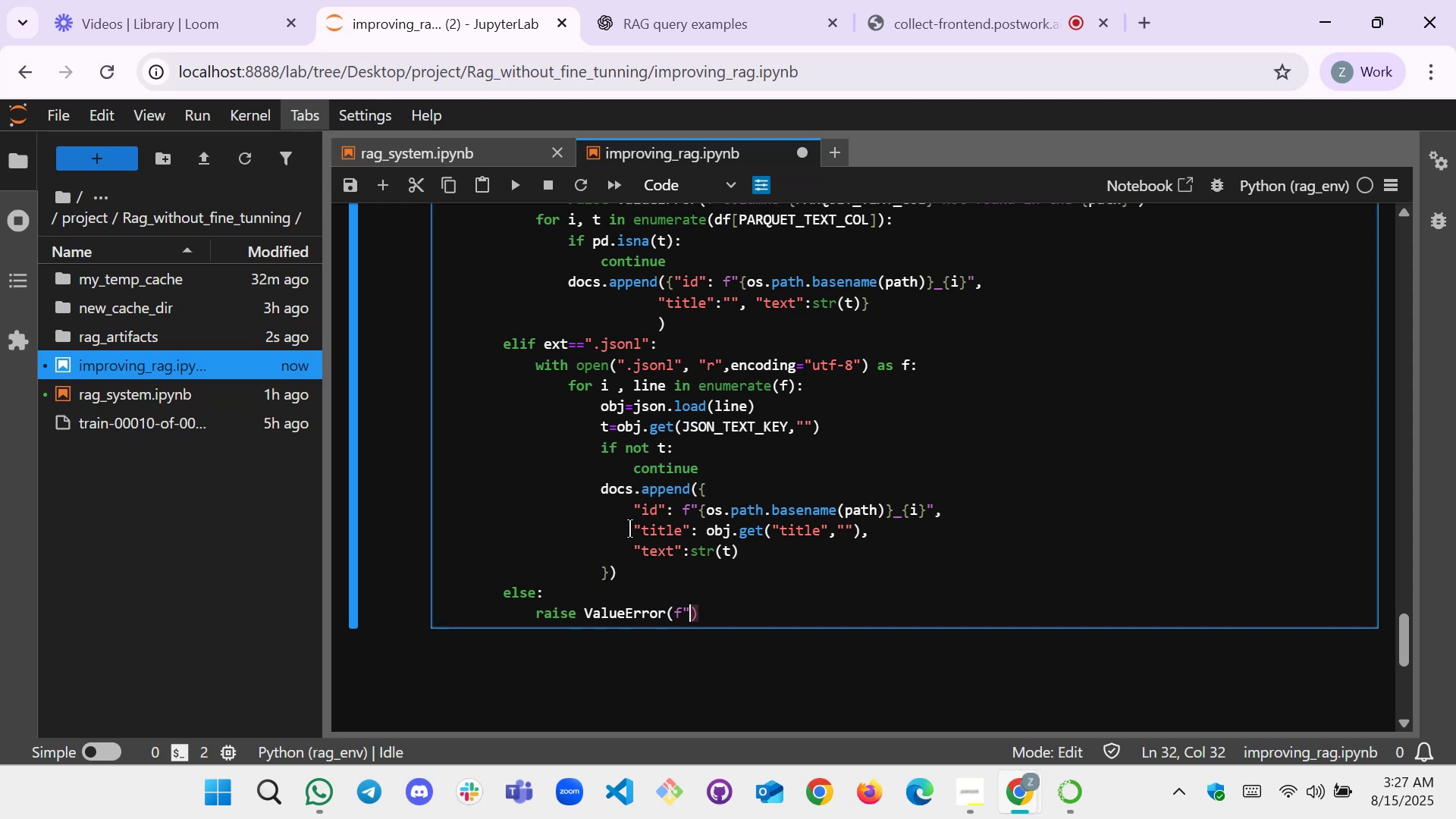 
key(Shift+Quote)
 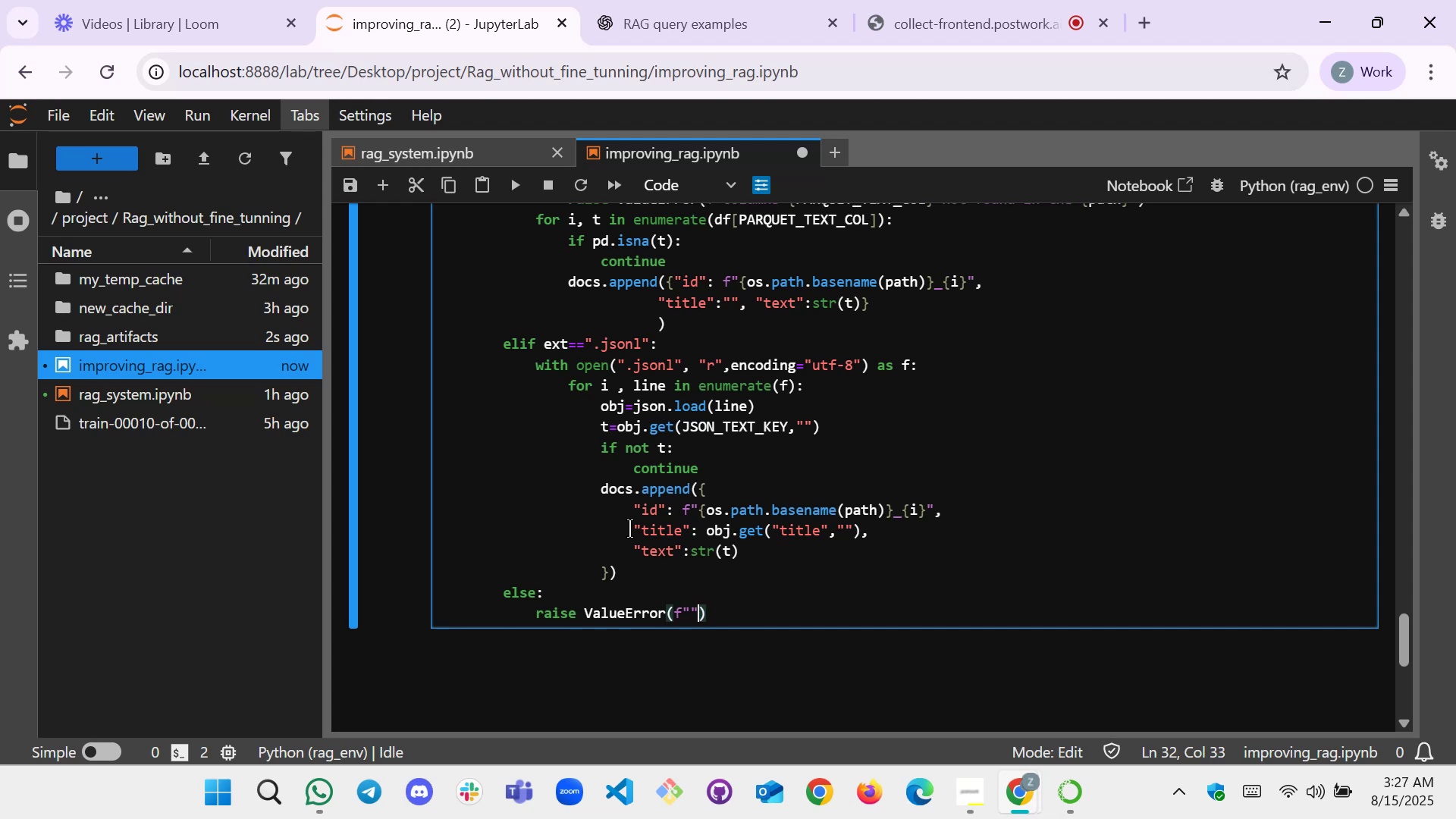 
key(ArrowLeft)
 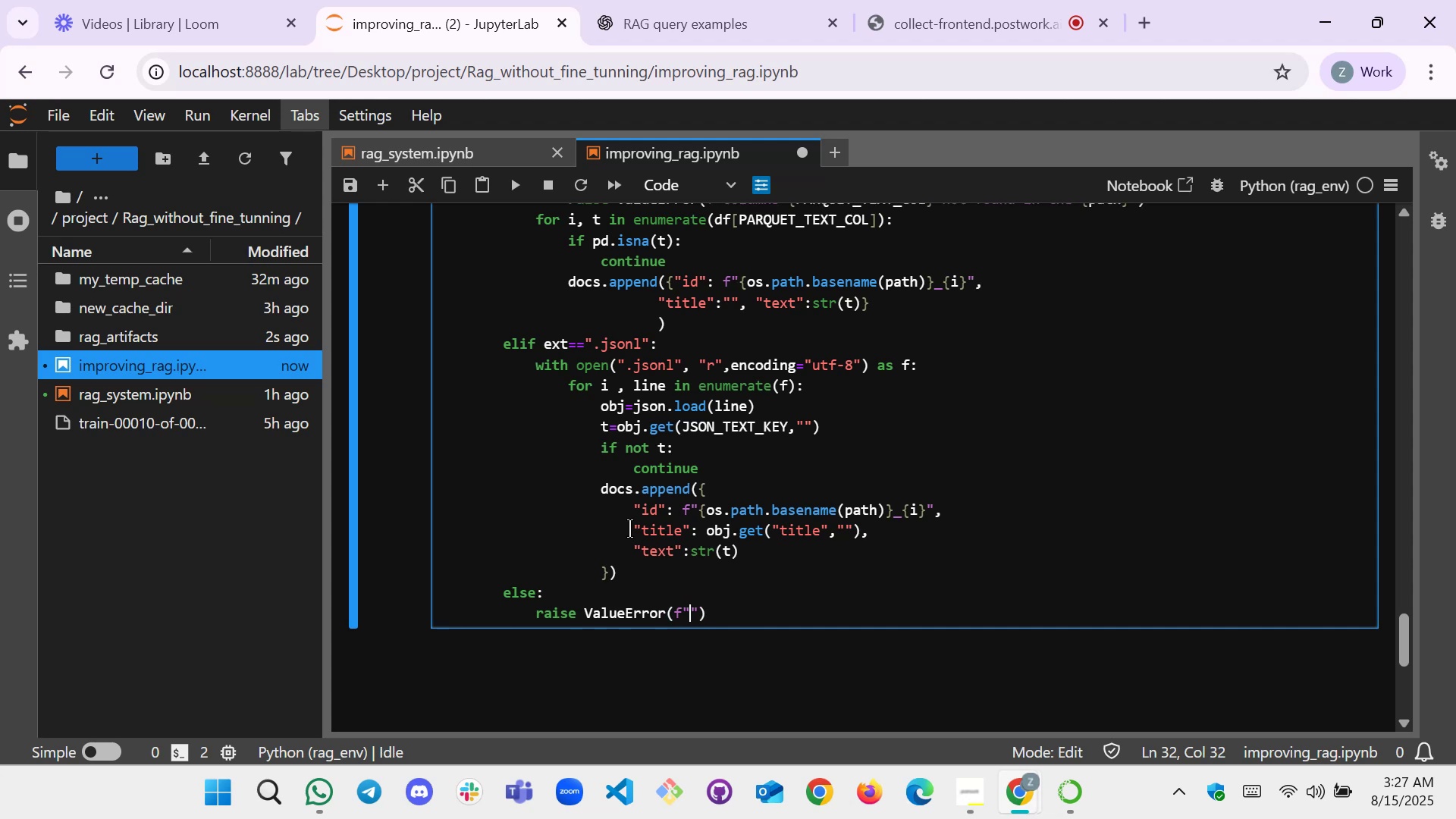 
type(UN)
key(Backspace)
type(nsupported file tupe)
key(Backspace)
key(Backspace)
key(Backspace)
type(up)
key(Backspace)
key(Backspace)
type(ype.)
 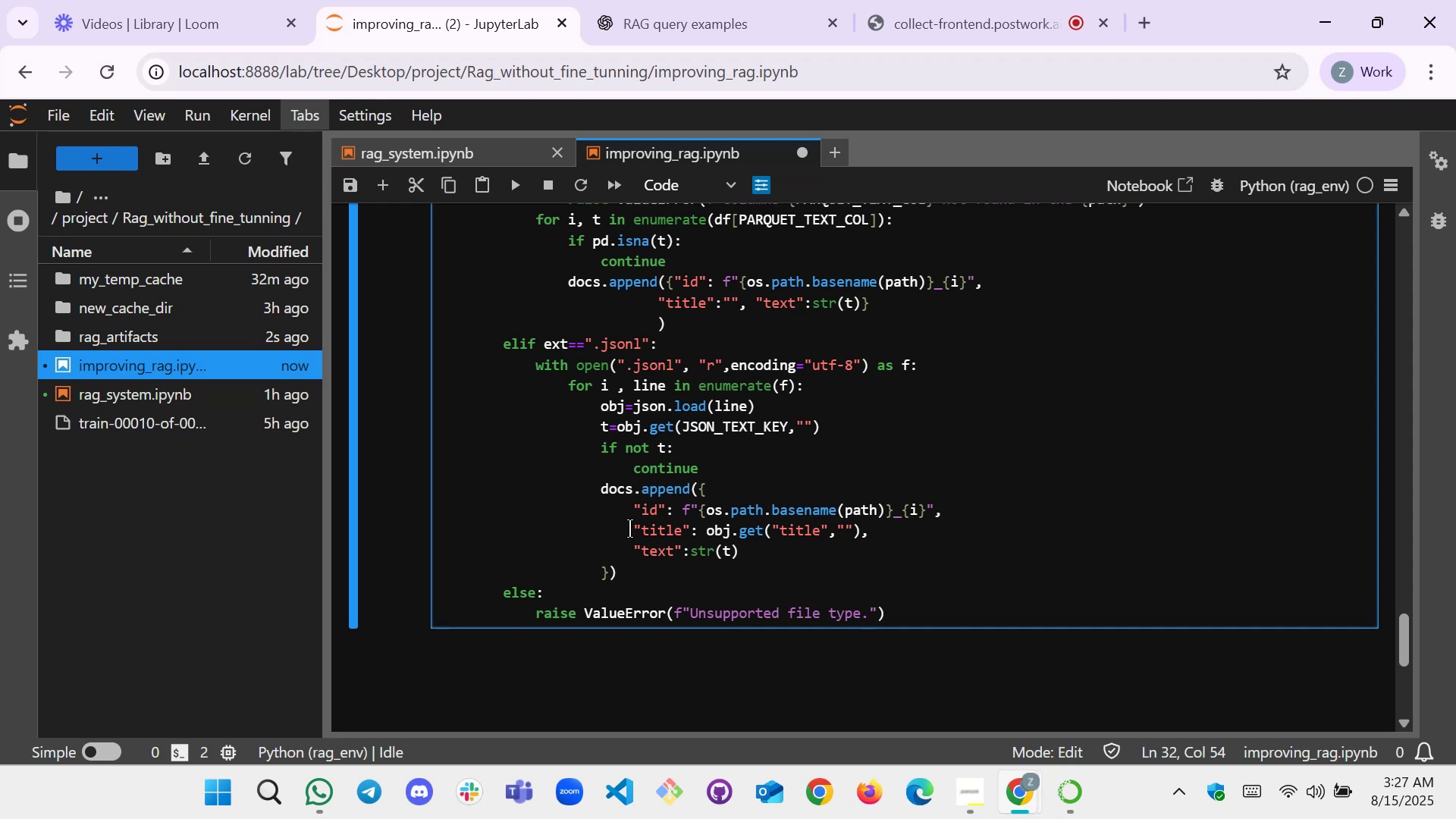 
wait(9.26)
 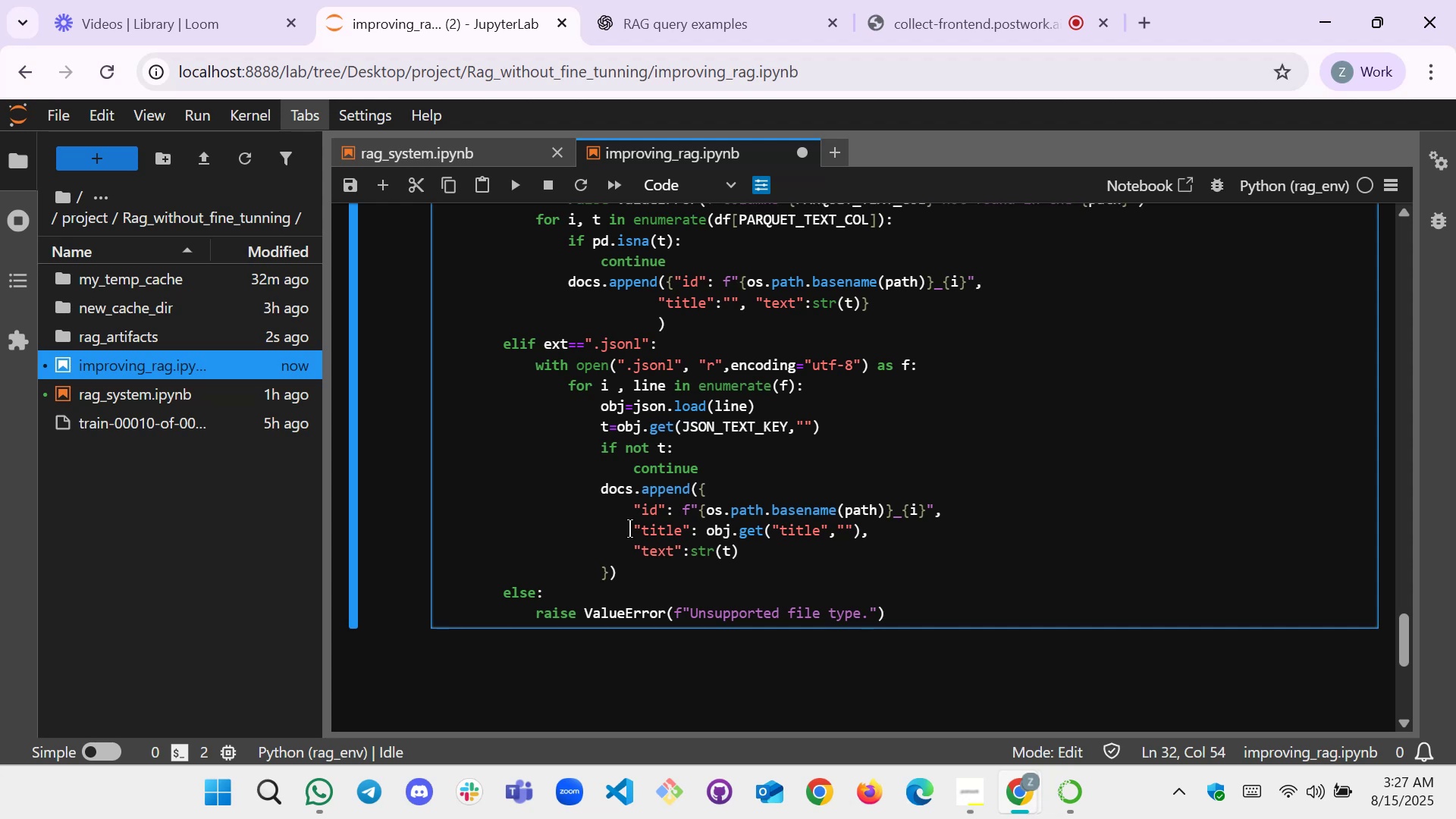 
key(ArrowRight)
 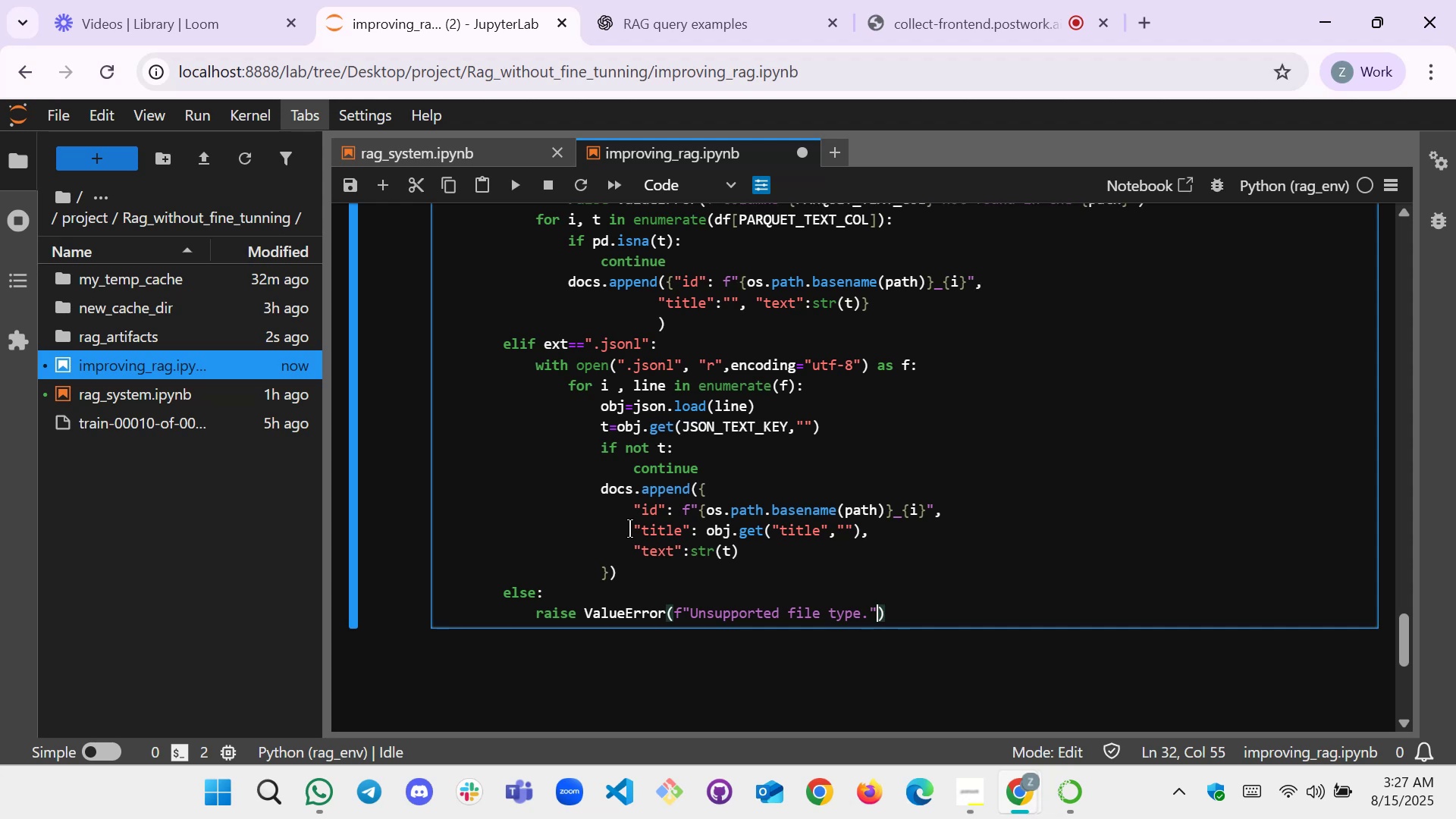 
key(ArrowRight)
 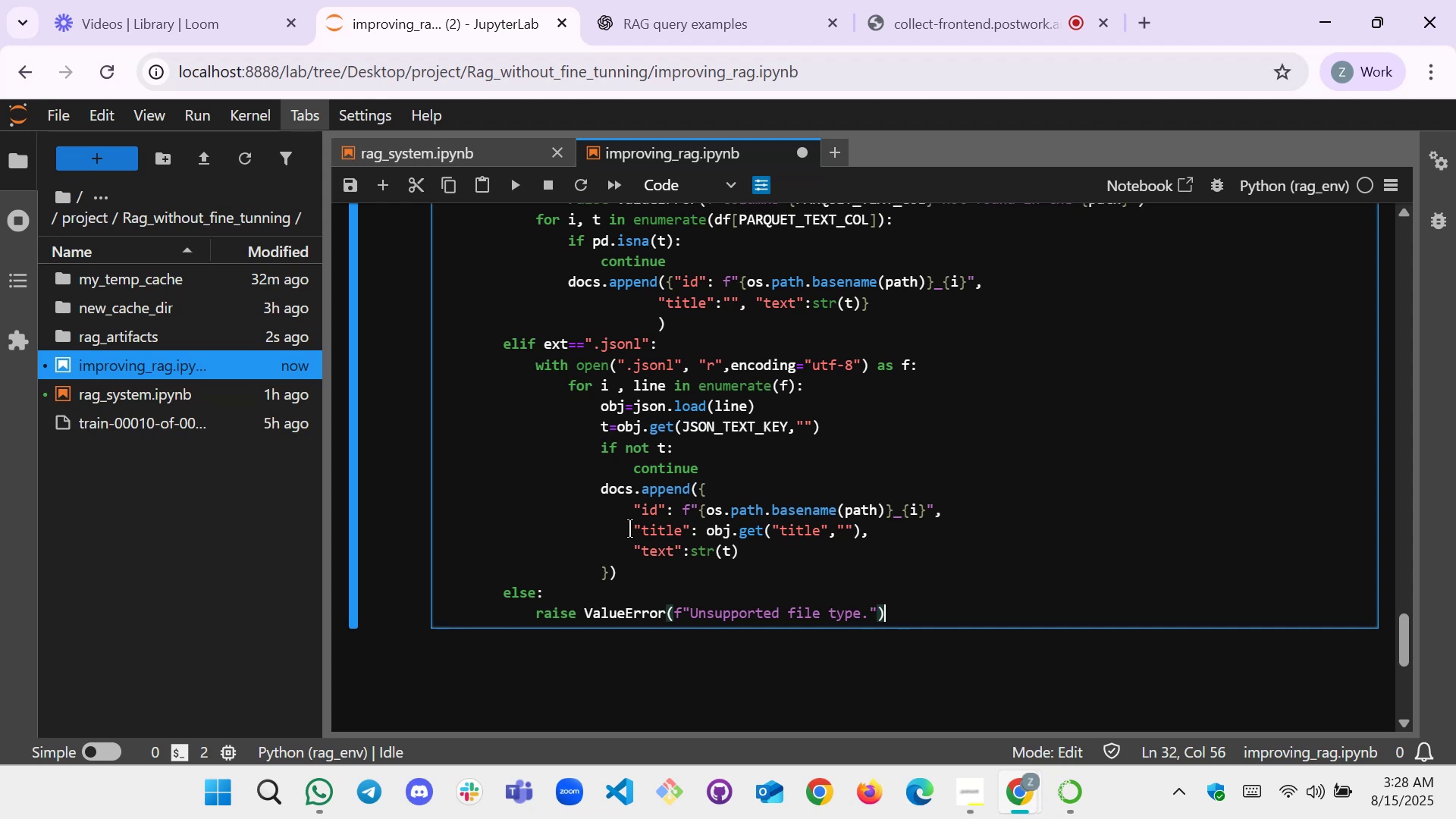 
key(Enter)
 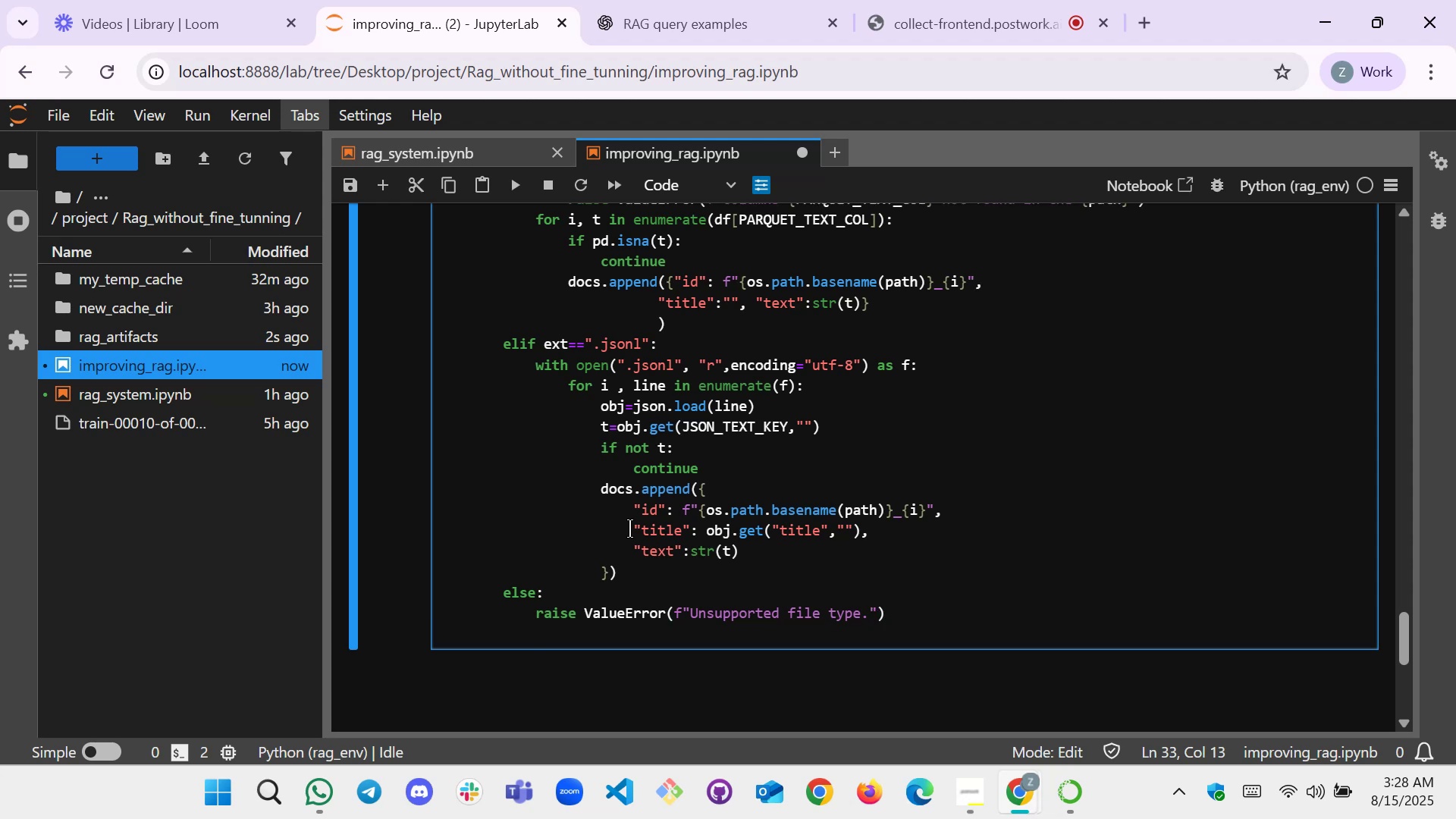 
key(Backspace)
 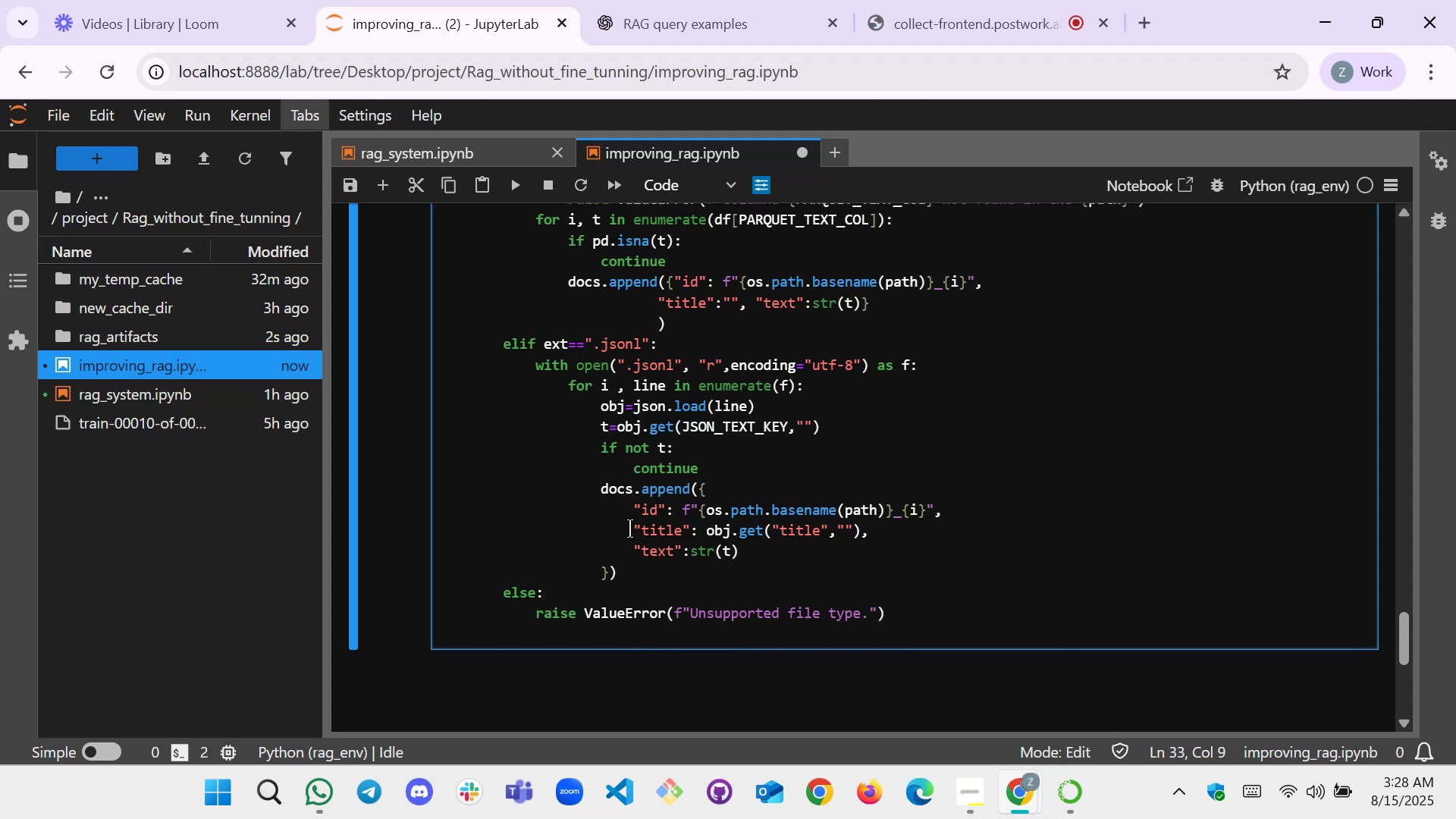 
wait(5.72)
 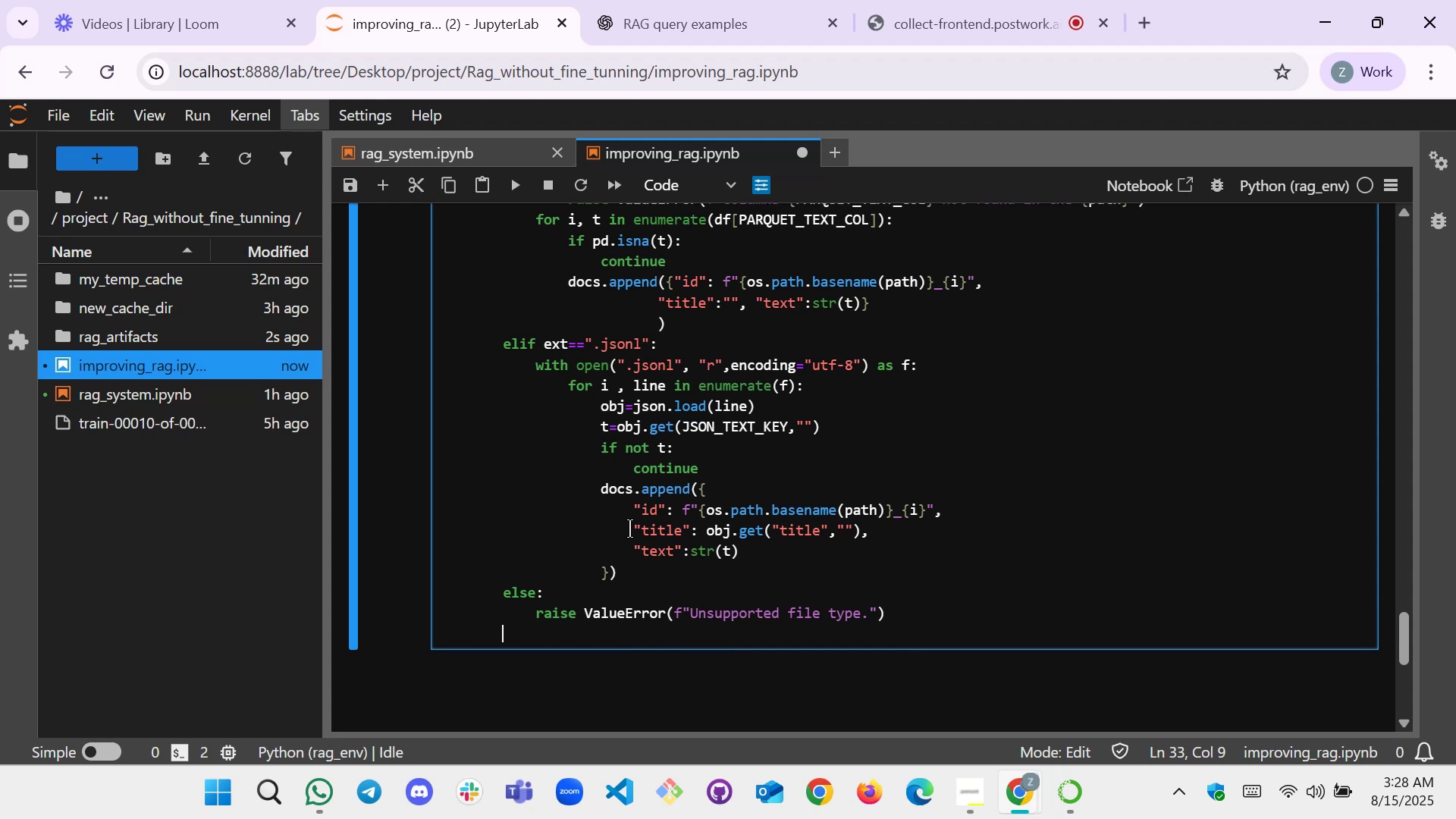 
key(Backspace)
type(notify())
 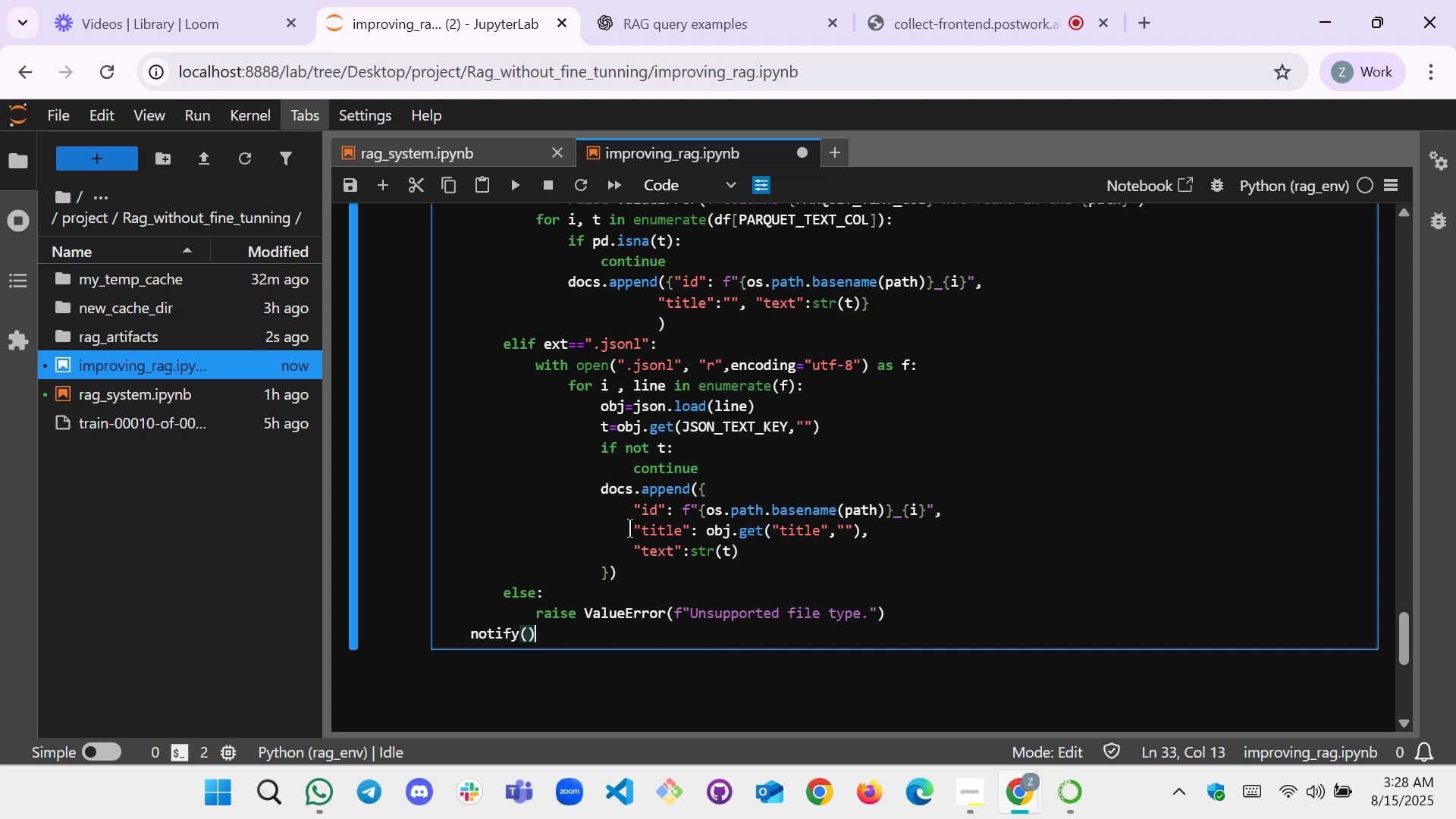 
key(ArrowLeft)
 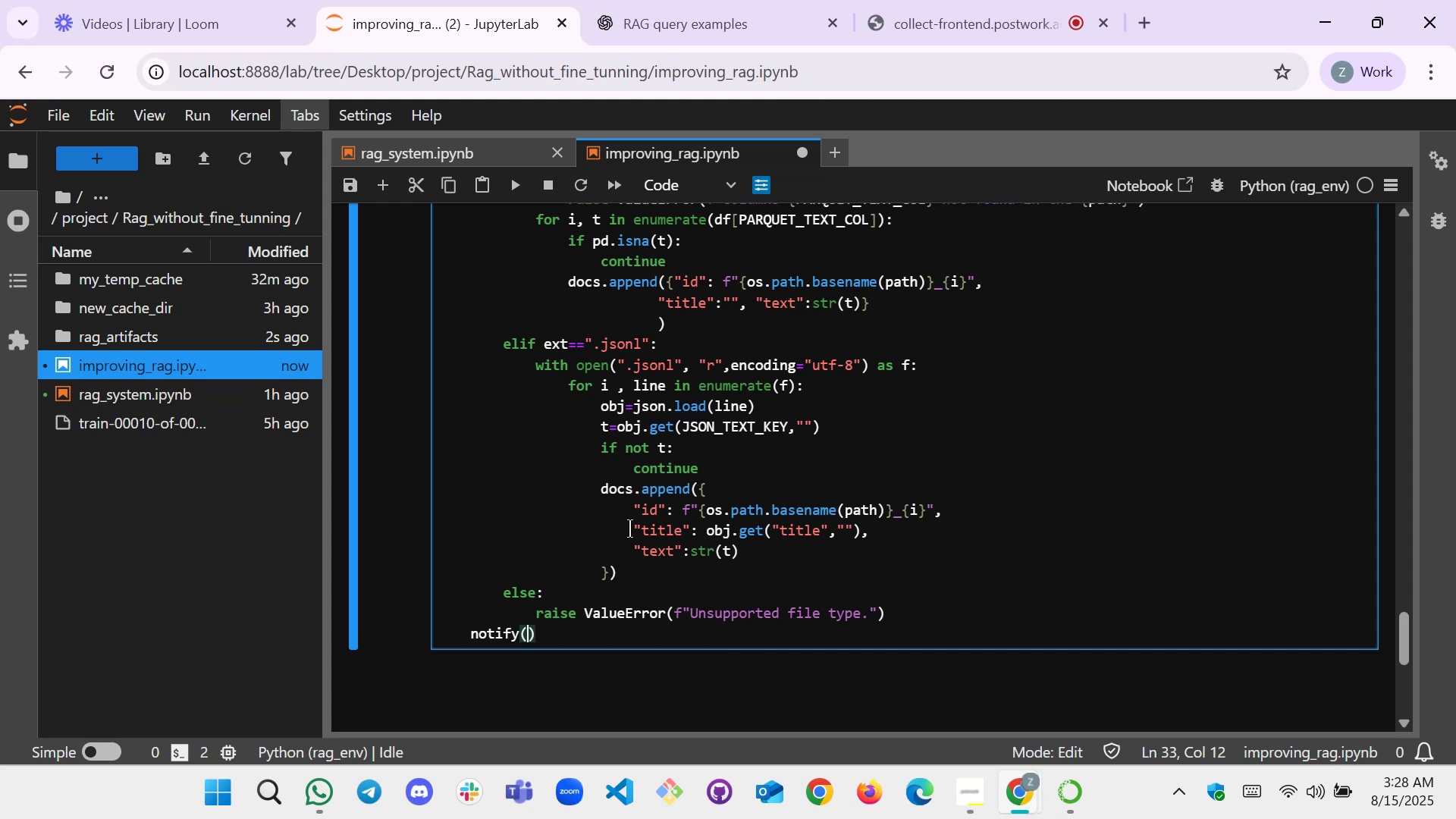 
key(F)
 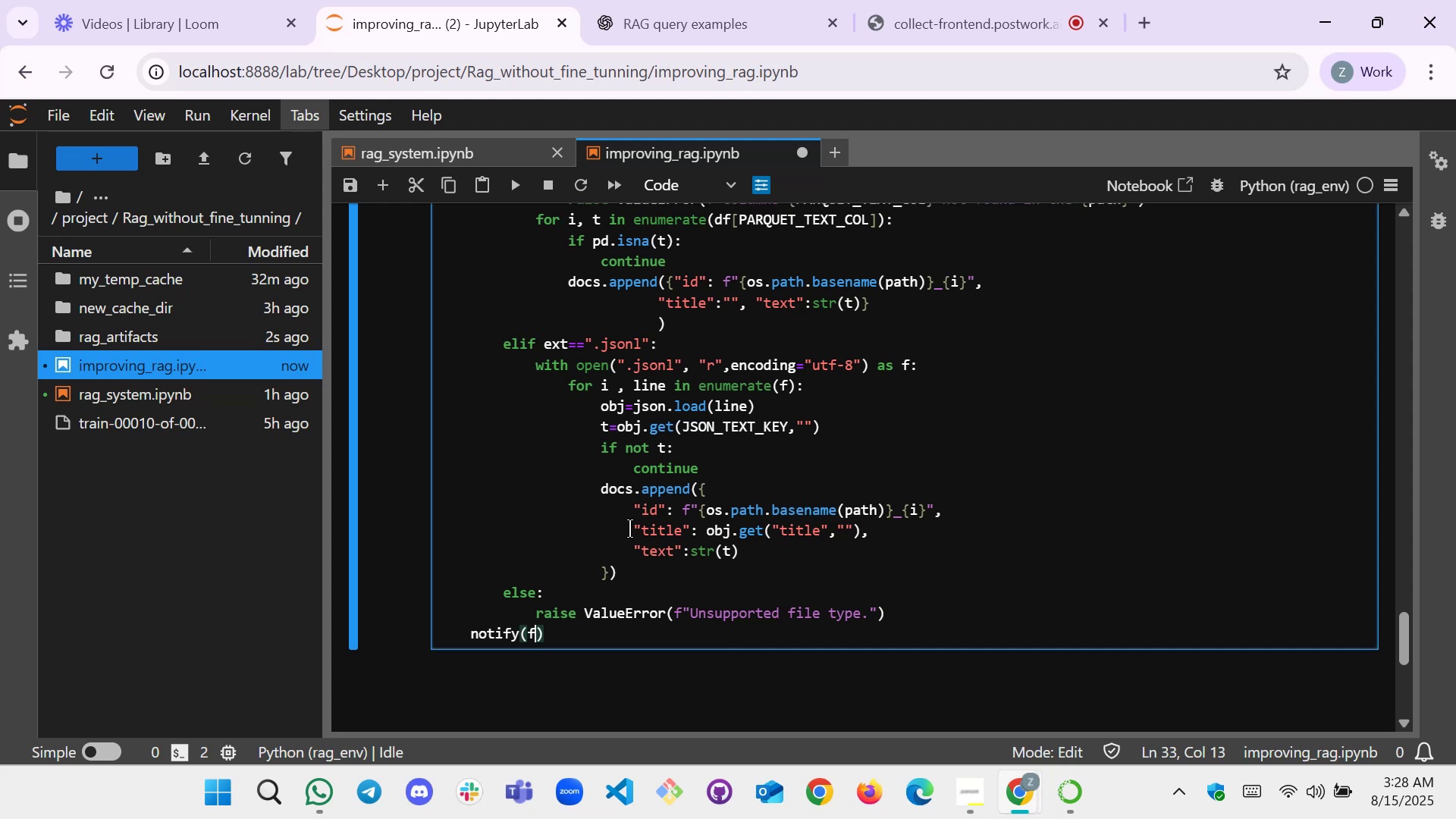 
key(Shift+Quote)
 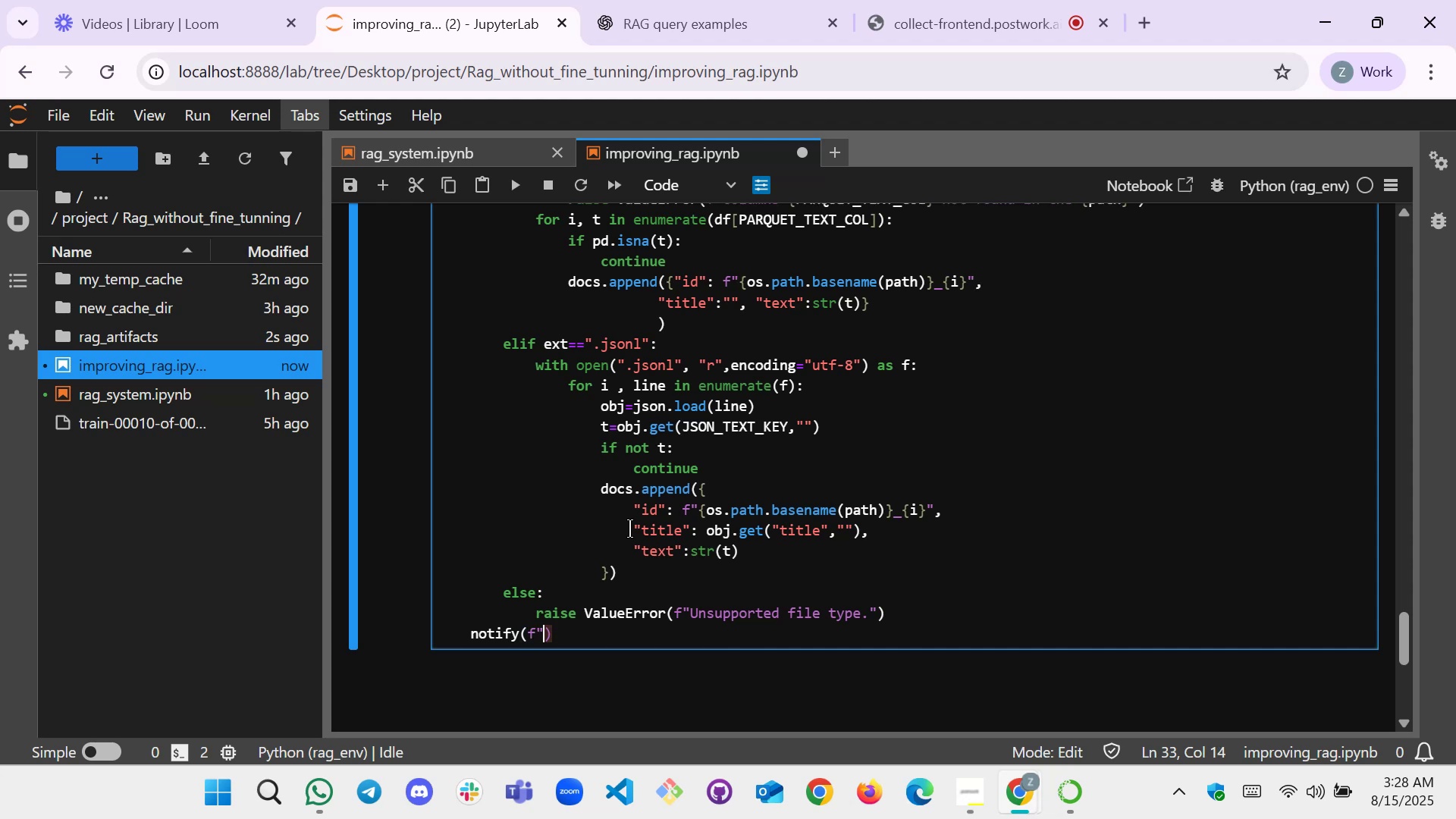 
key(Shift+Quote)
 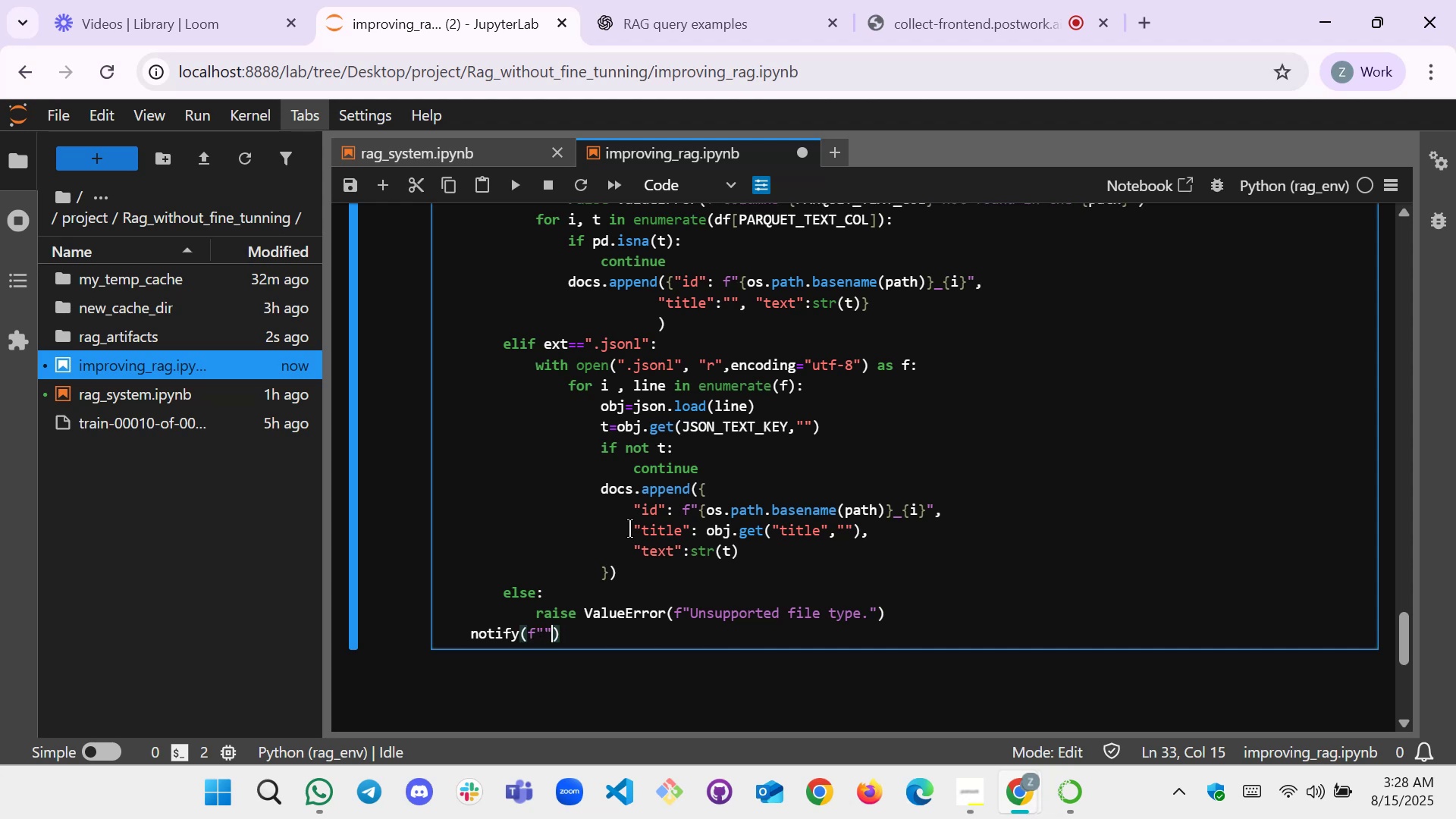 
key(ArrowLeft)
 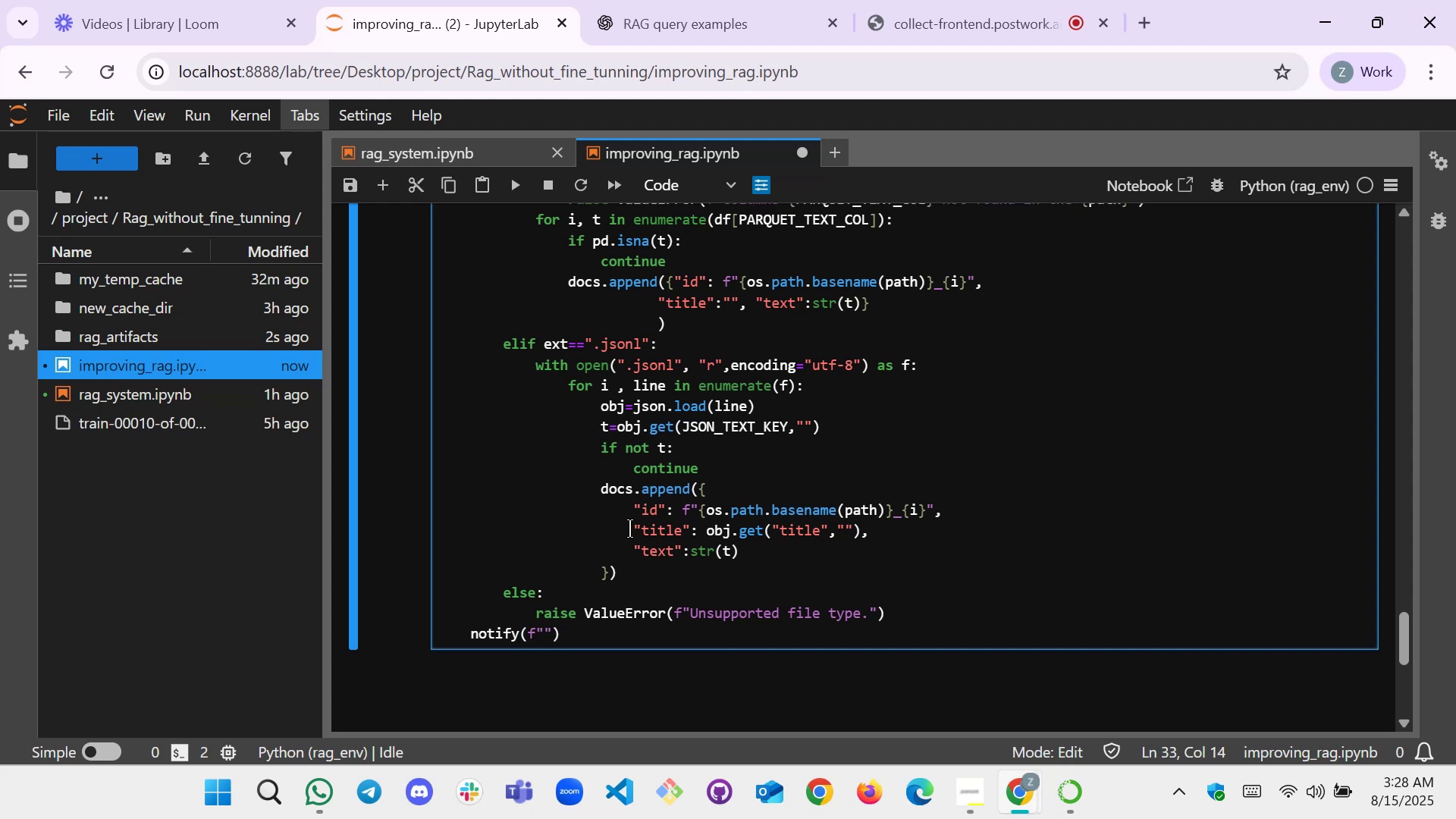 
type(lo)
key(Backspace)
key(Backspace)
type(Loaded  {})
 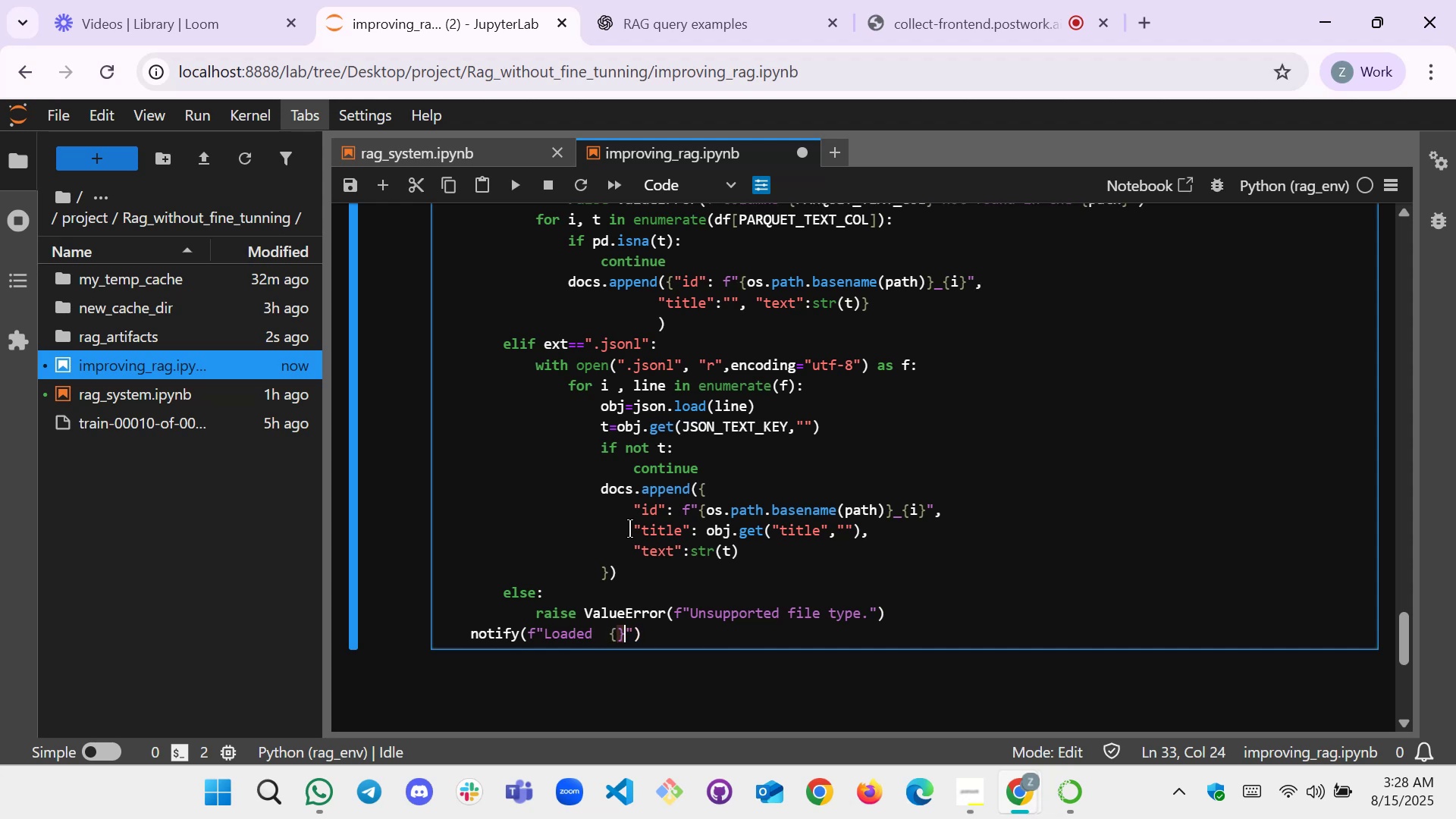 
 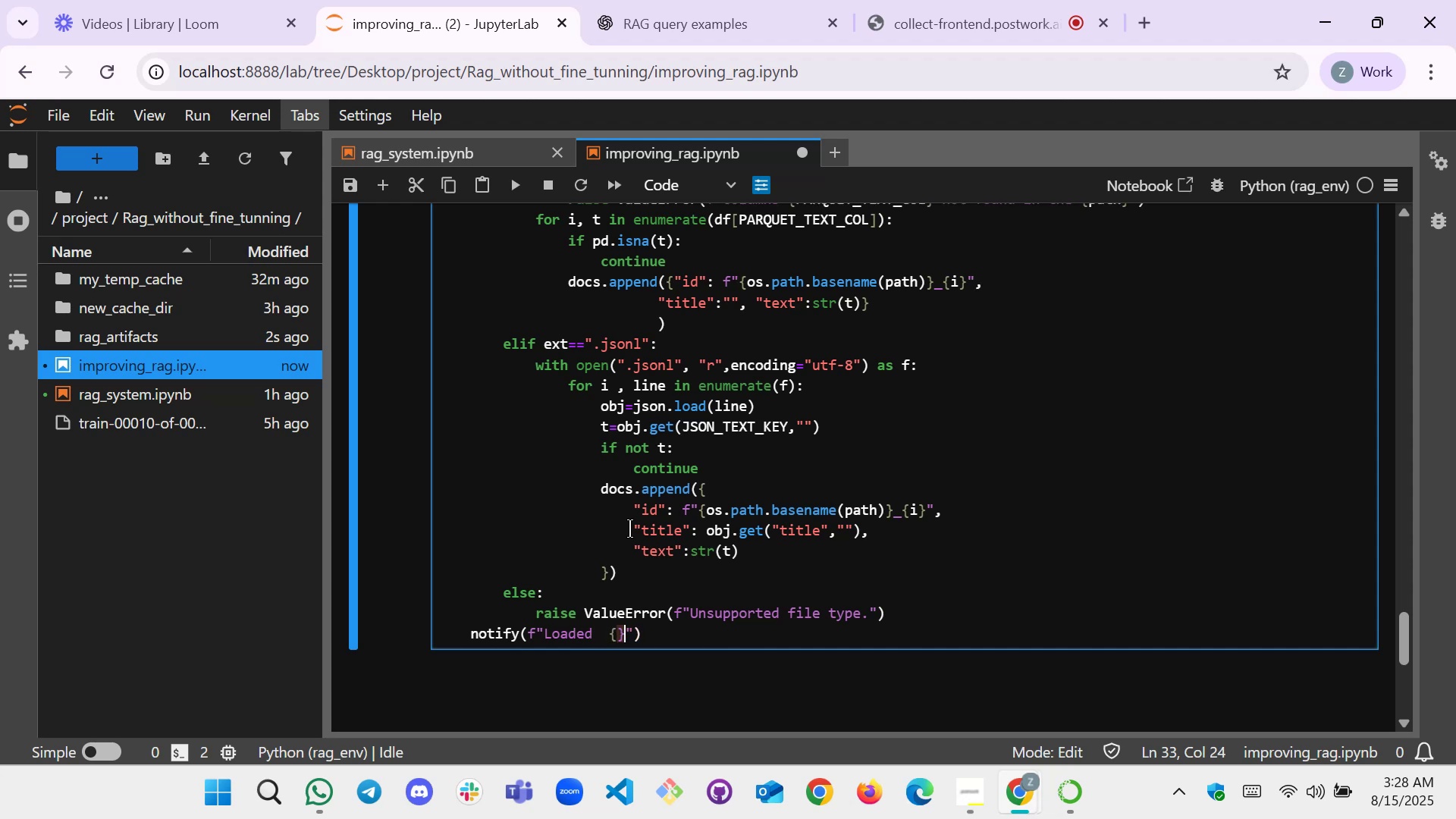 
key(ArrowLeft)
 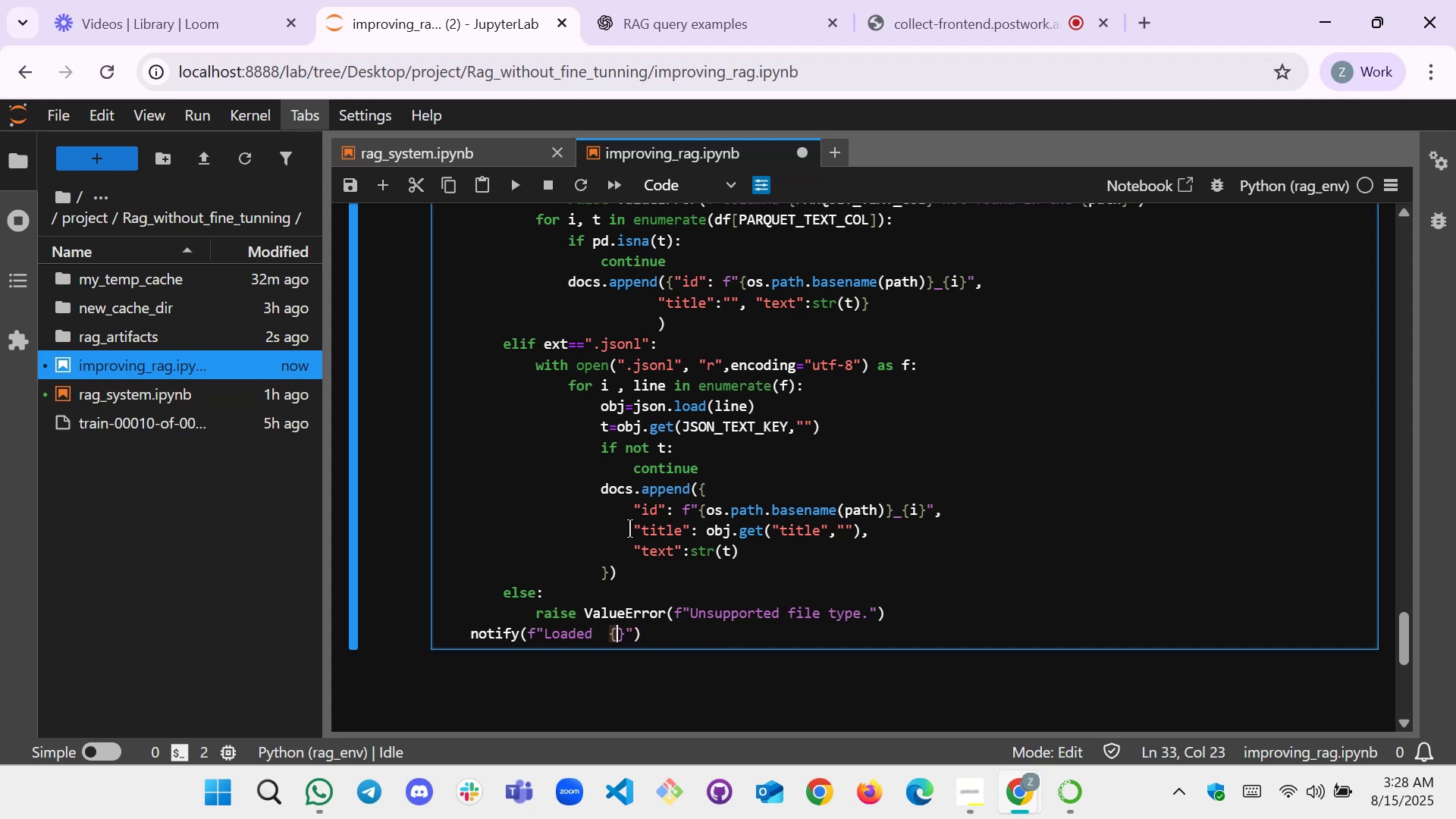 
type(len())
 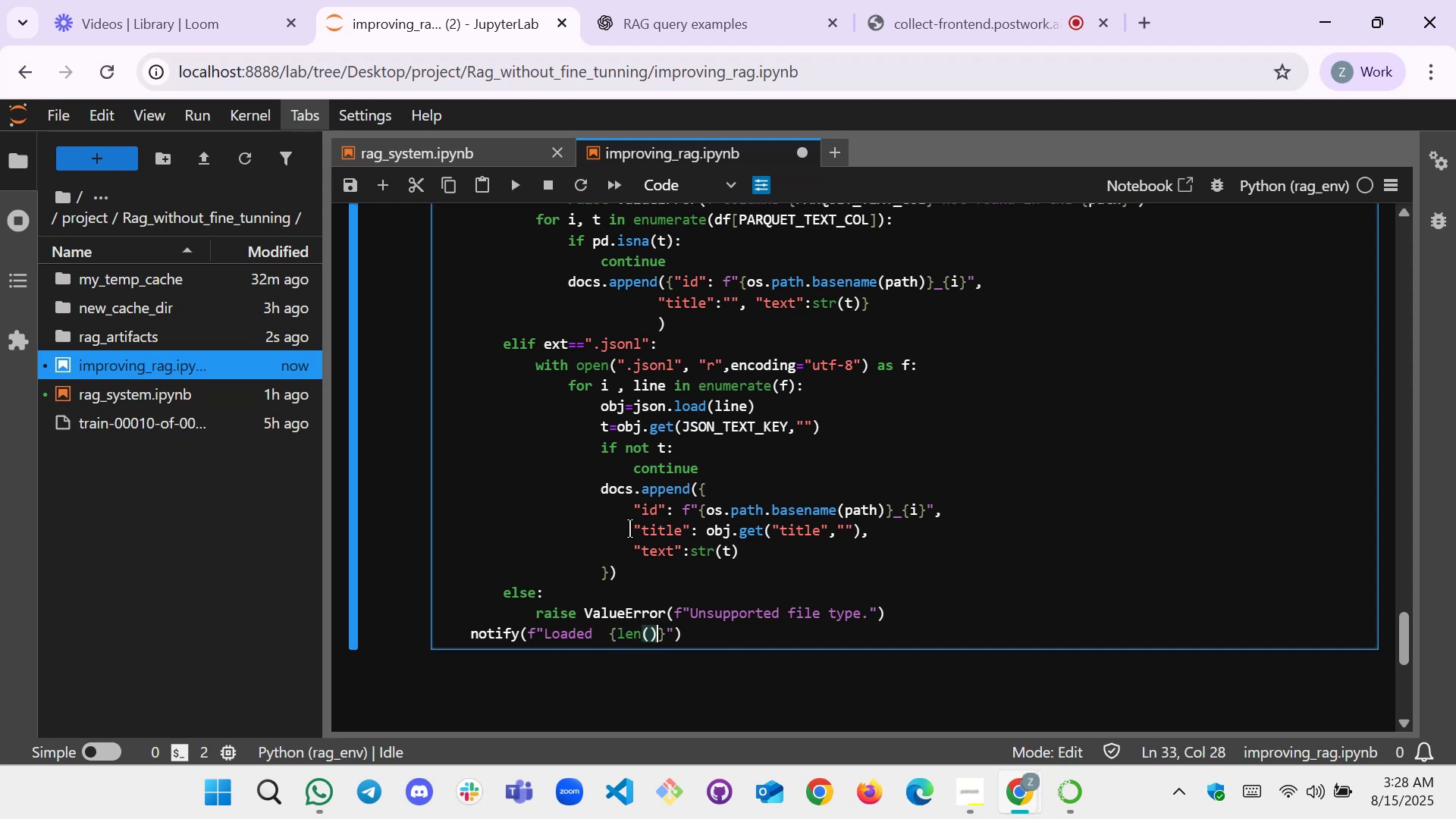 
key(ArrowLeft)
 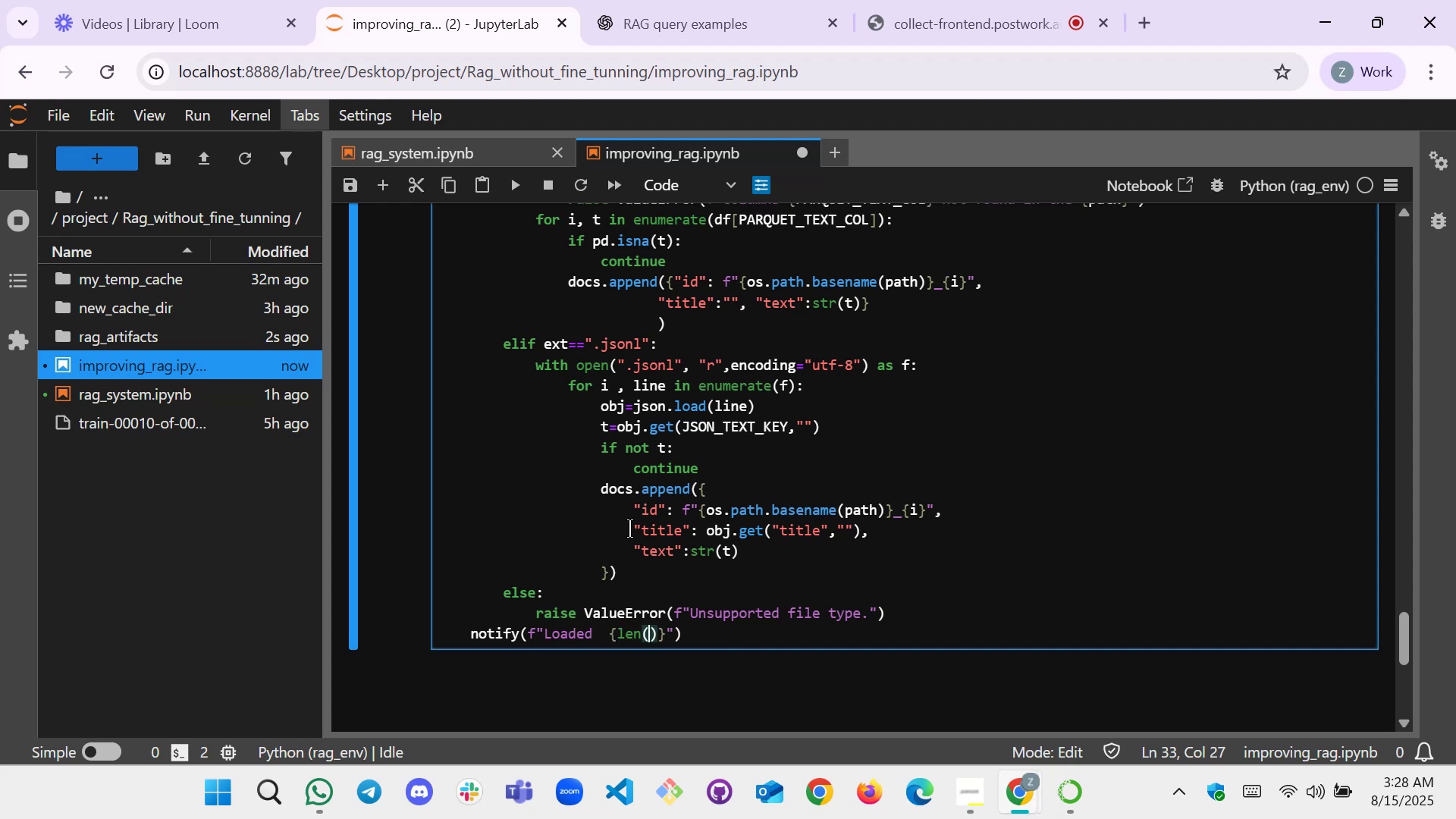 
type(docs)
 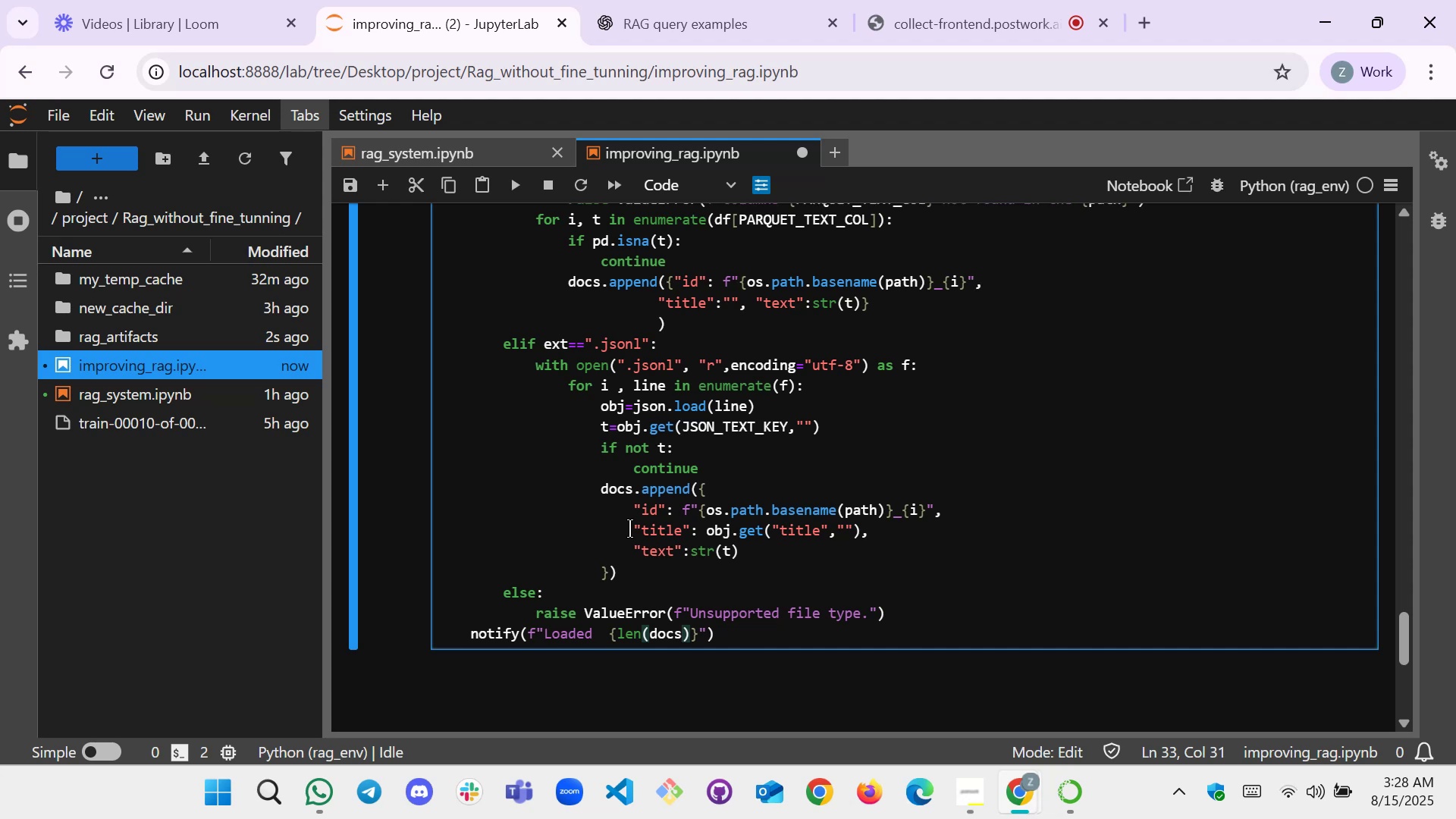 
key(ArrowRight)
 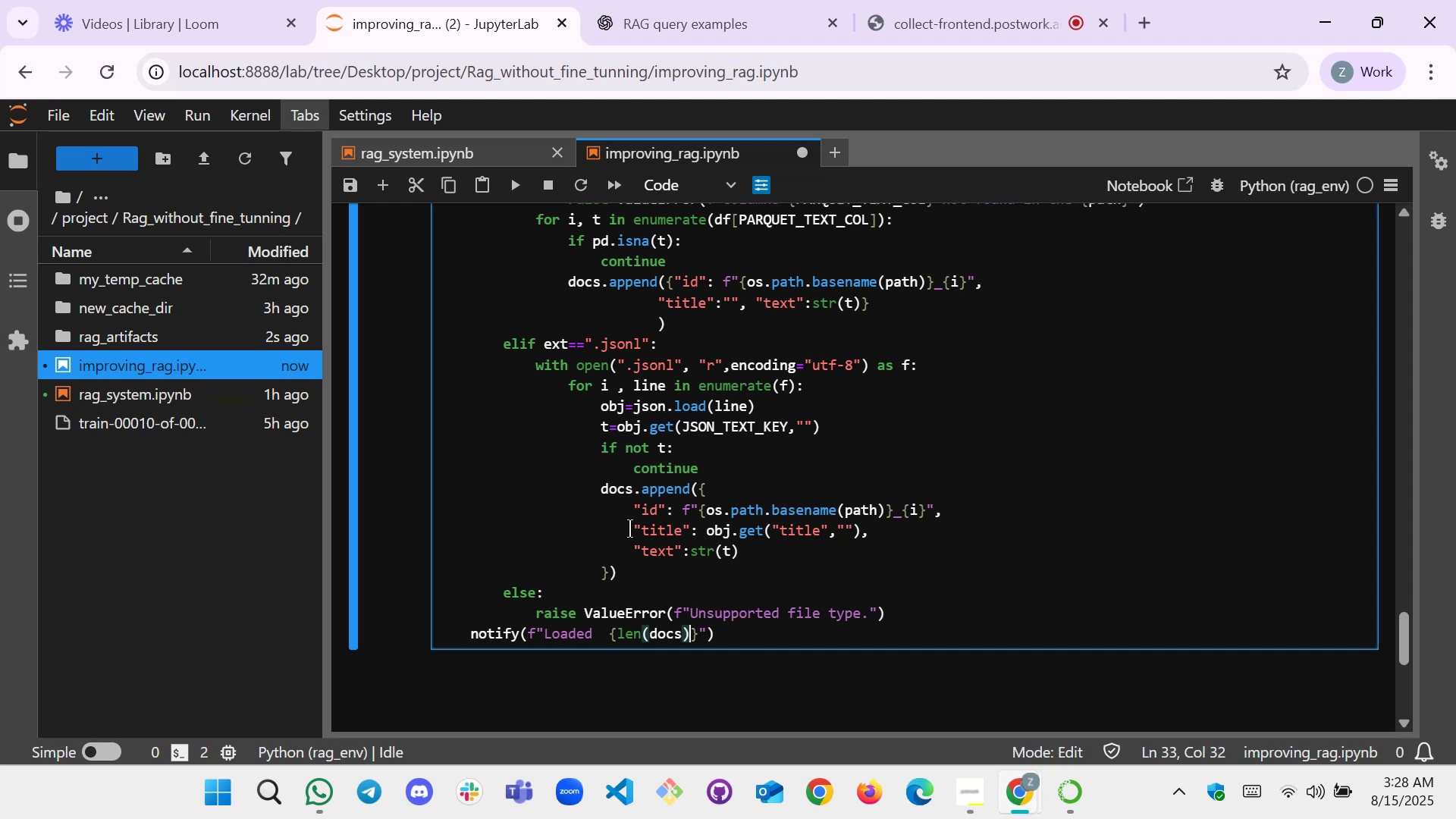 
key(ArrowRight)
 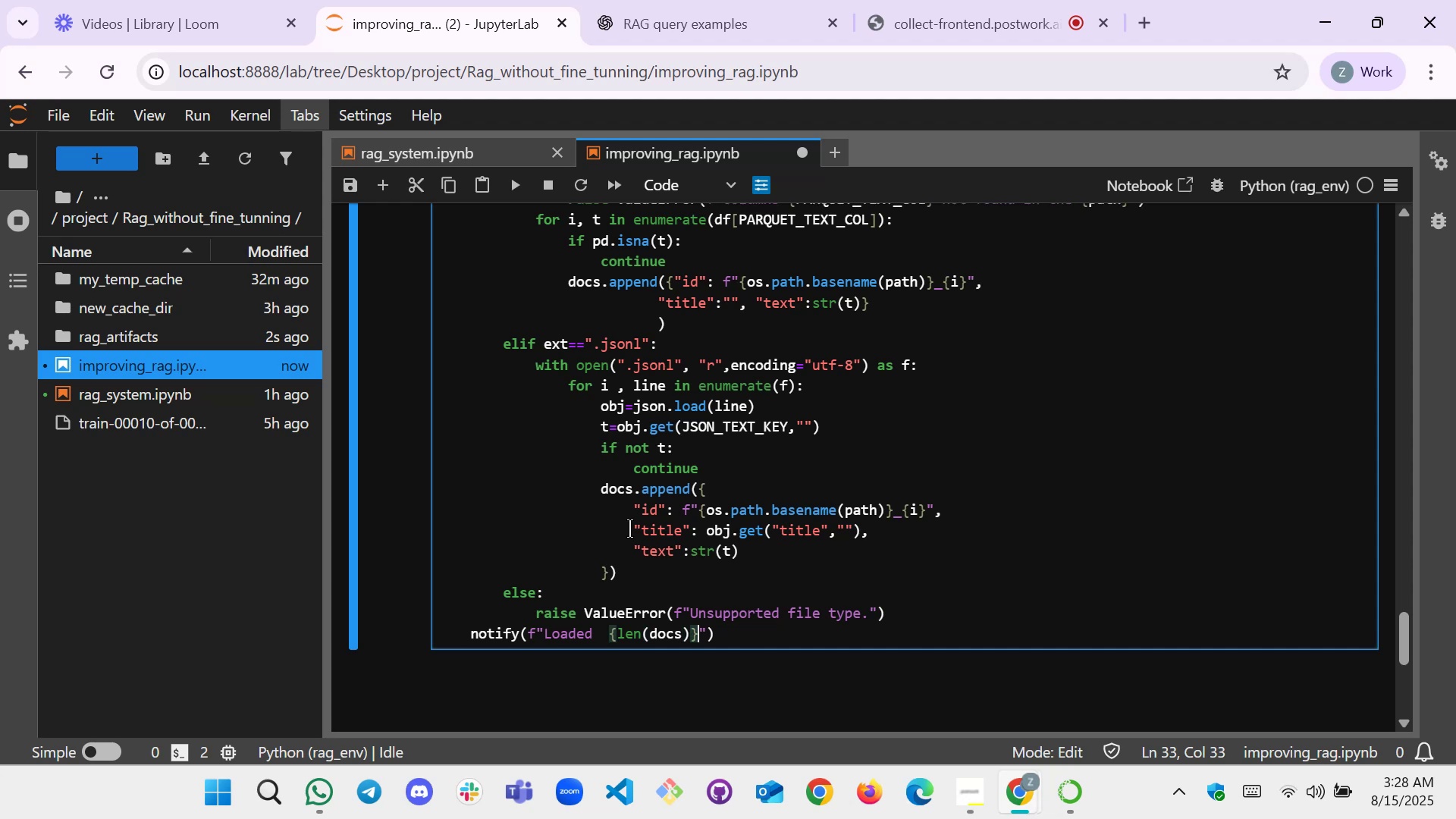 
type( )
key(Backspace)
type( don)
key(Backspace)
type(cuments from {})
 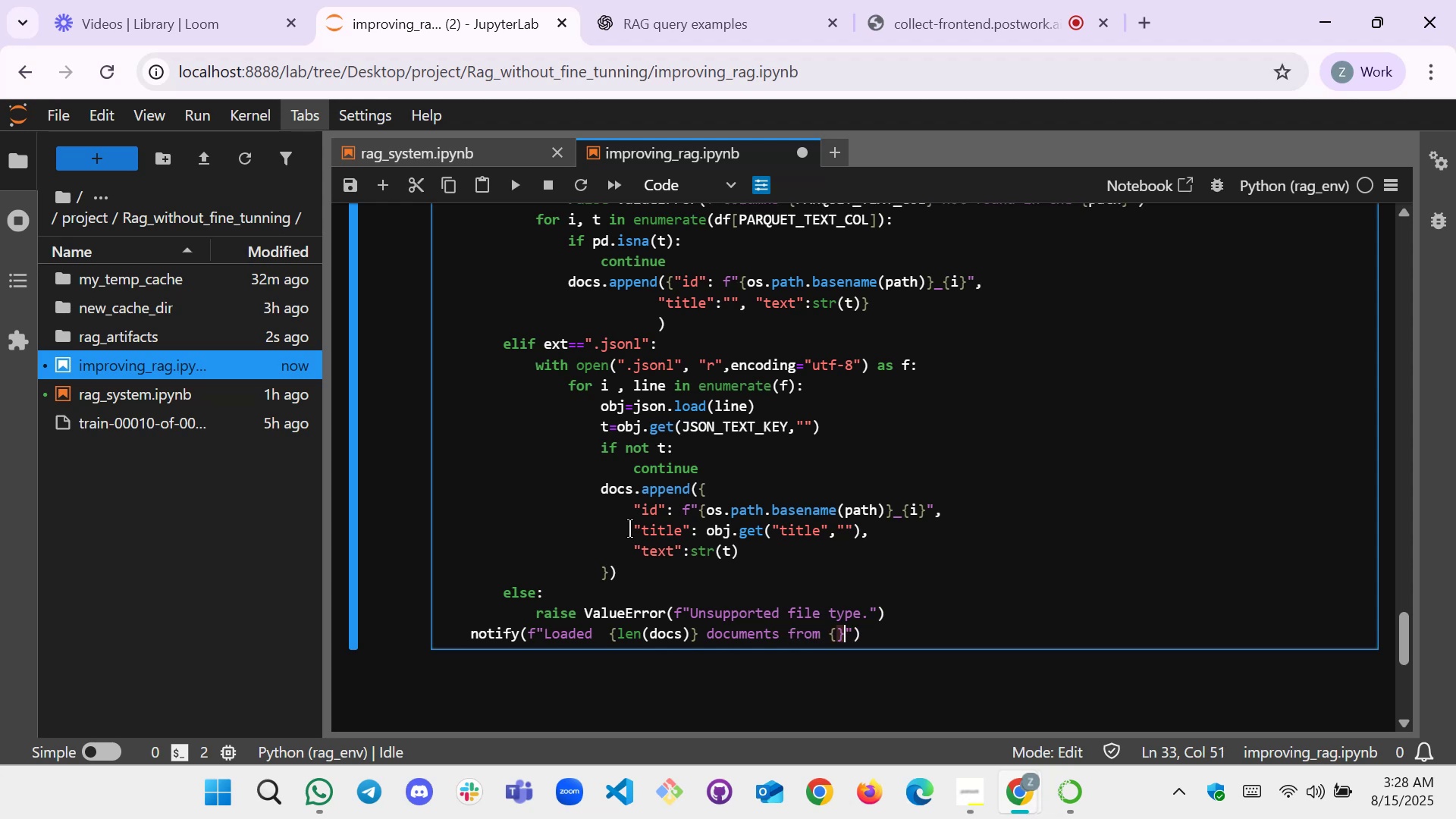 
key(ArrowLeft)
 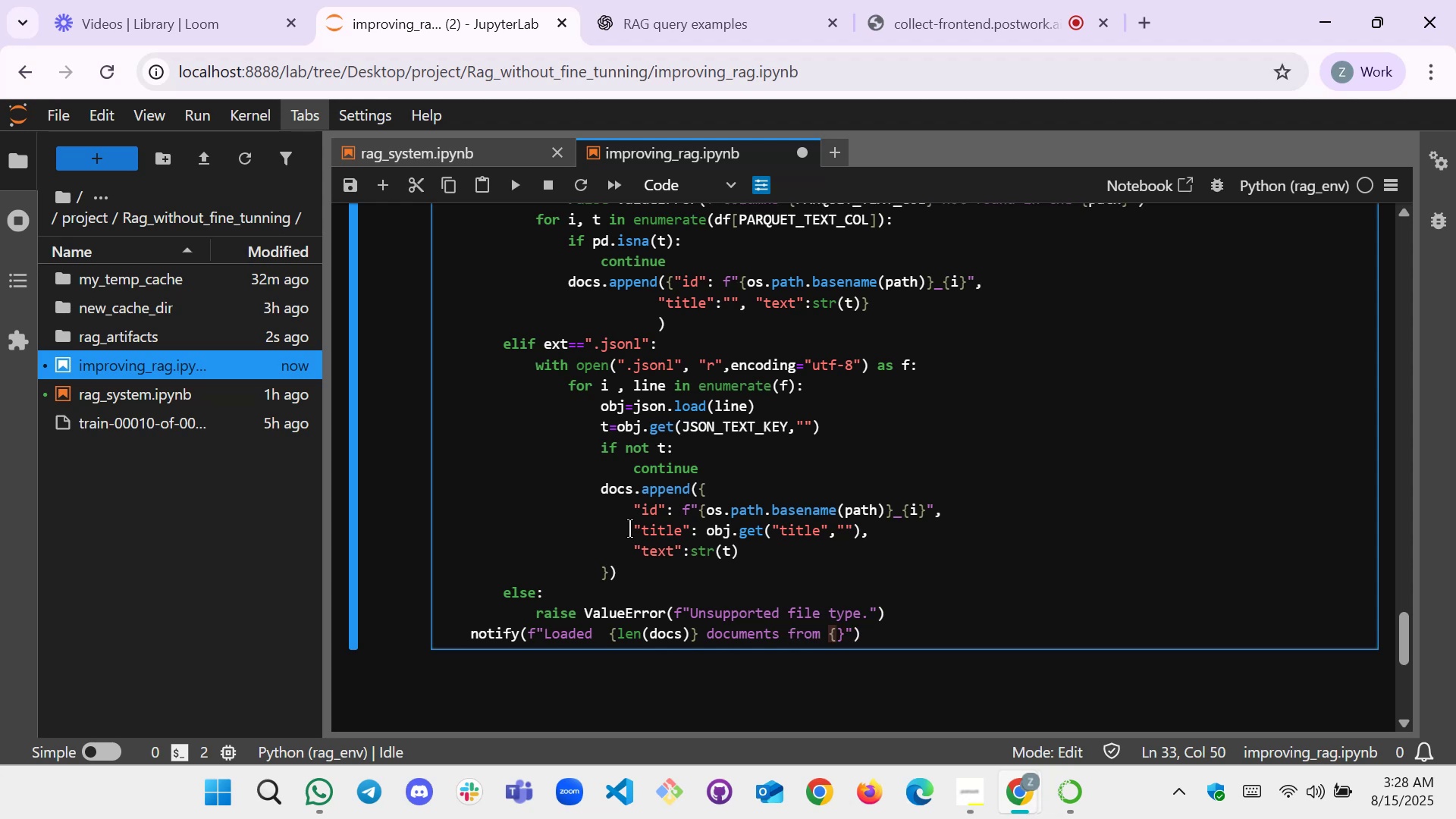 
type(len(file_path))
 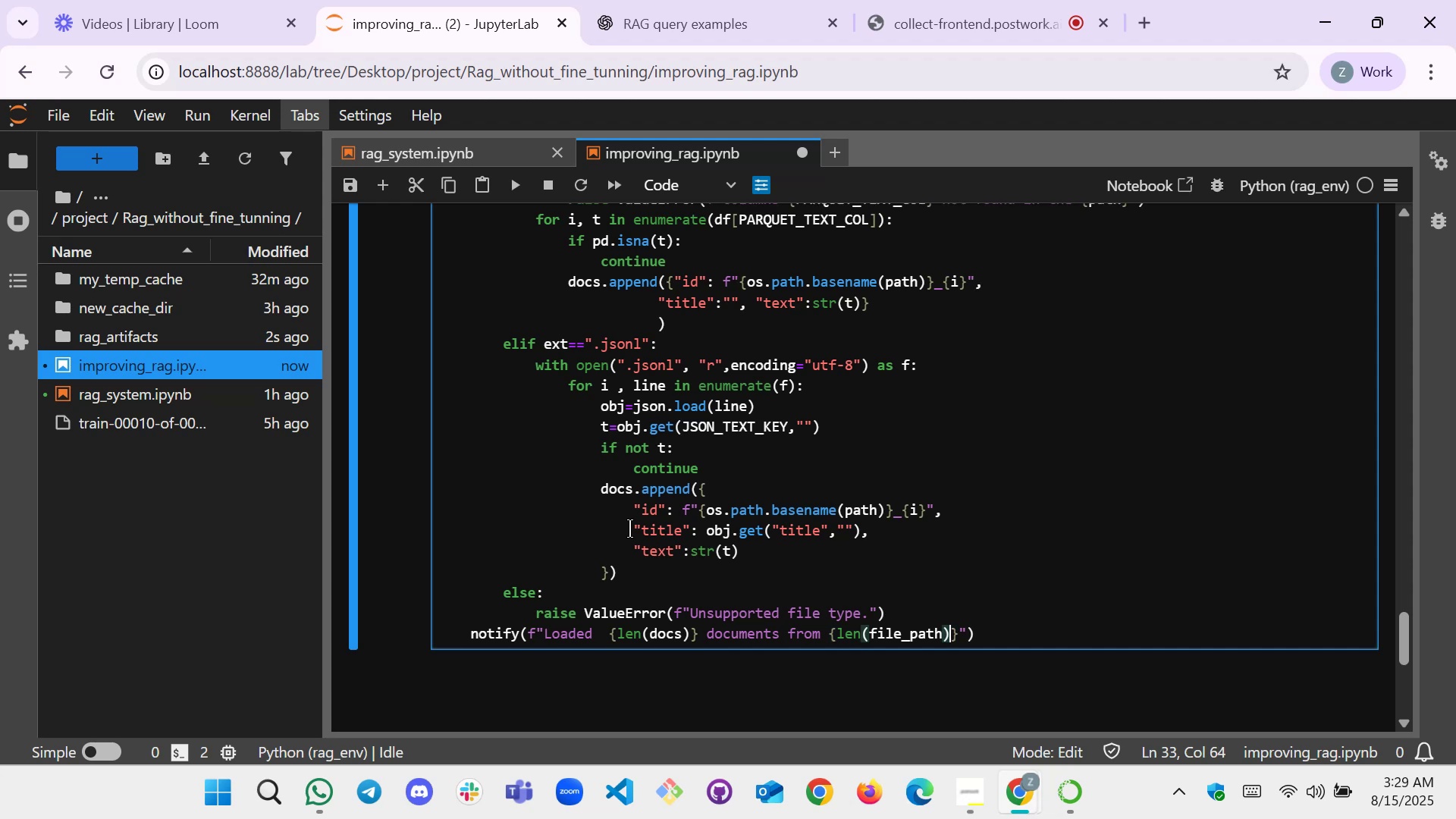 
key(ArrowRight)
 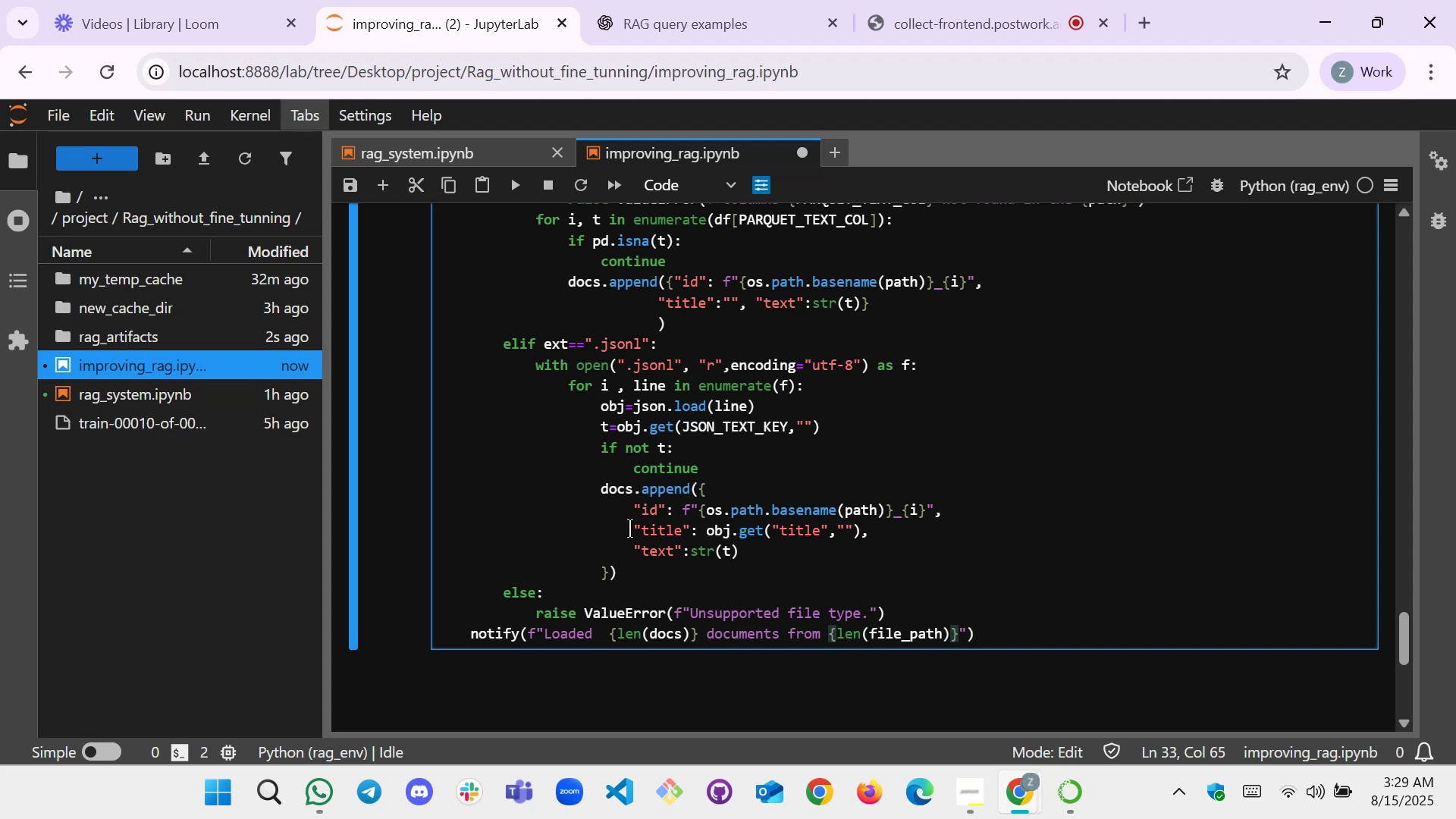 
type( files)
 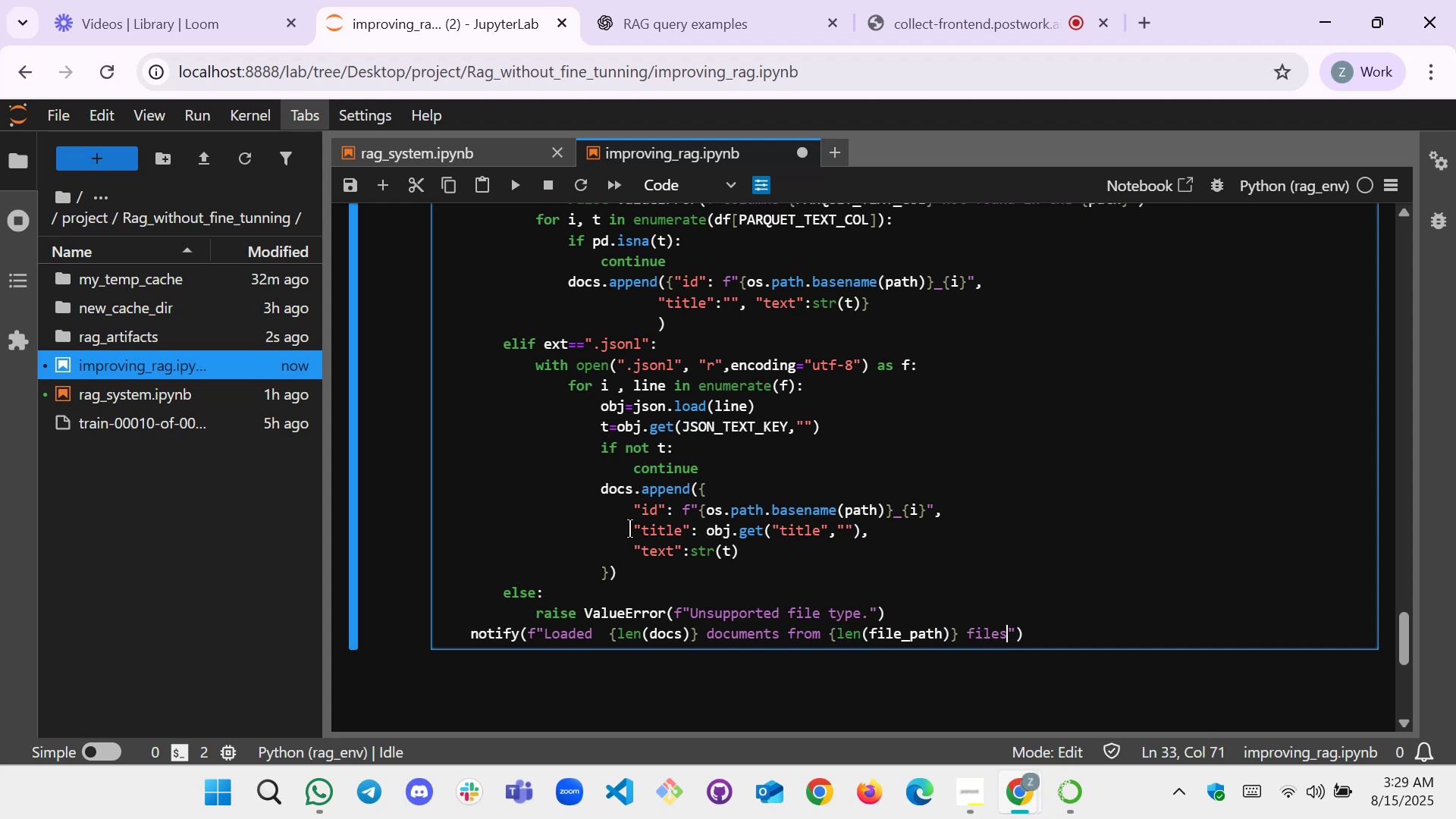 
key(ArrowRight)
 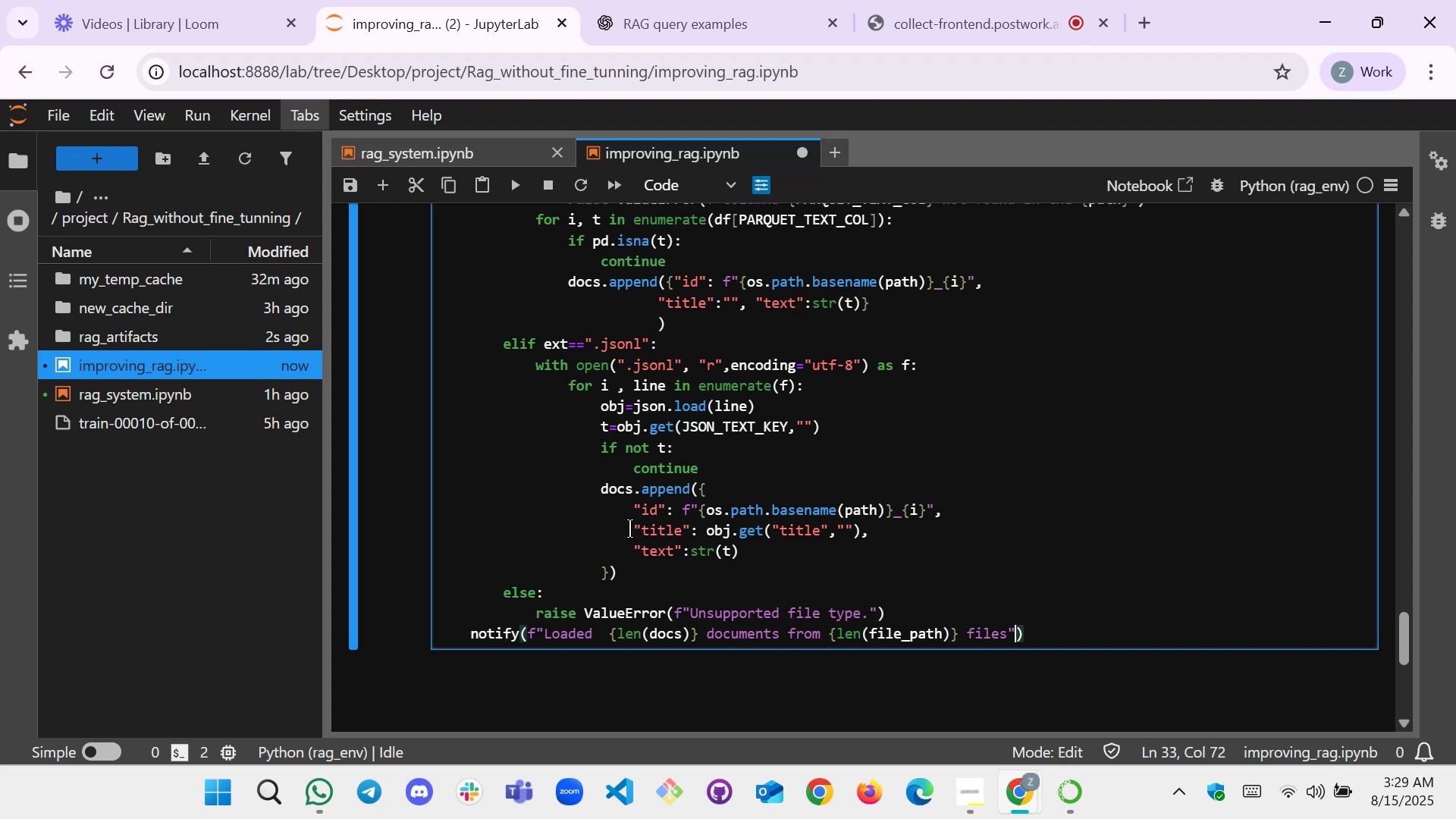 
key(ArrowRight)
 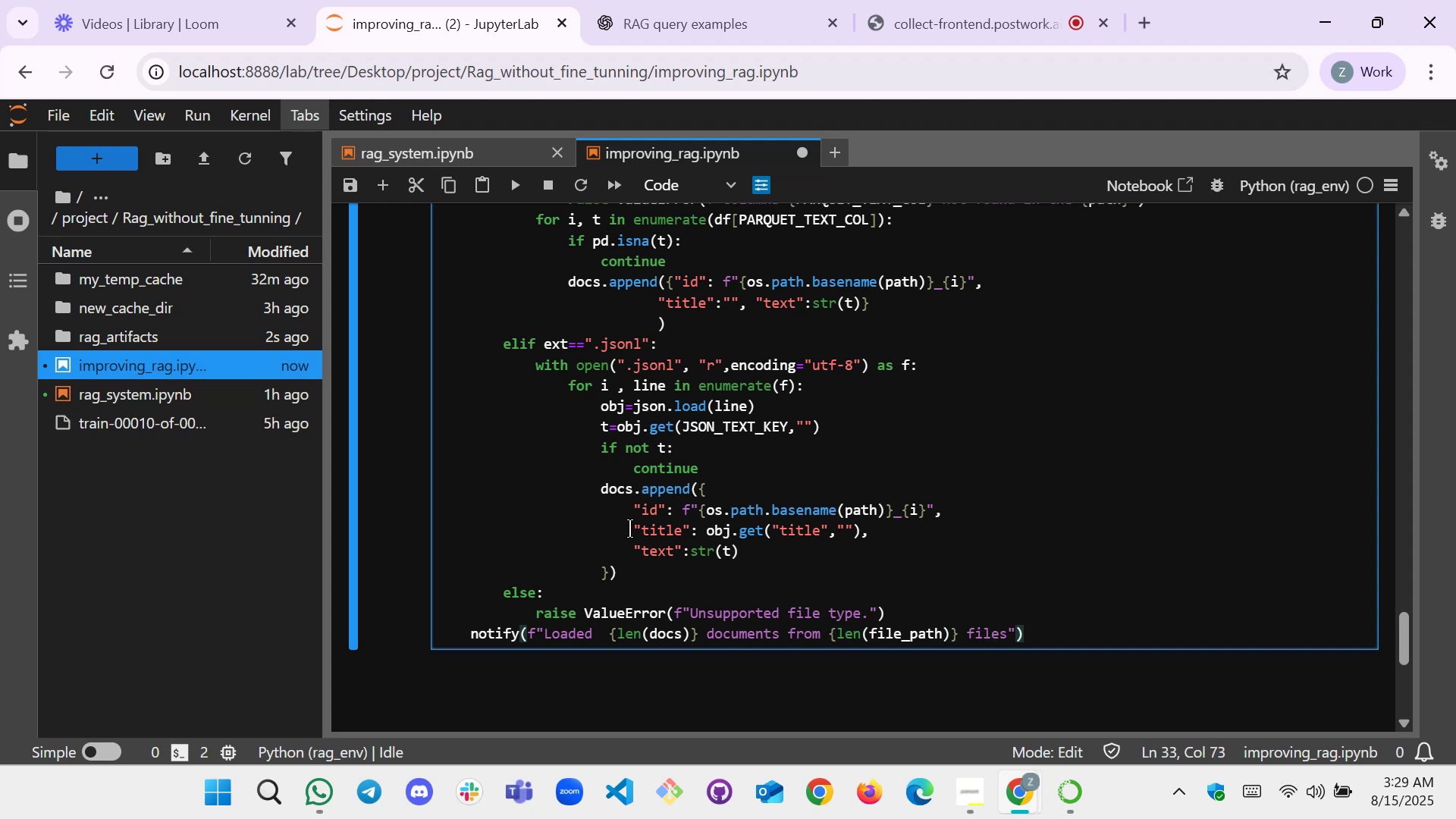 
key(Enter)
 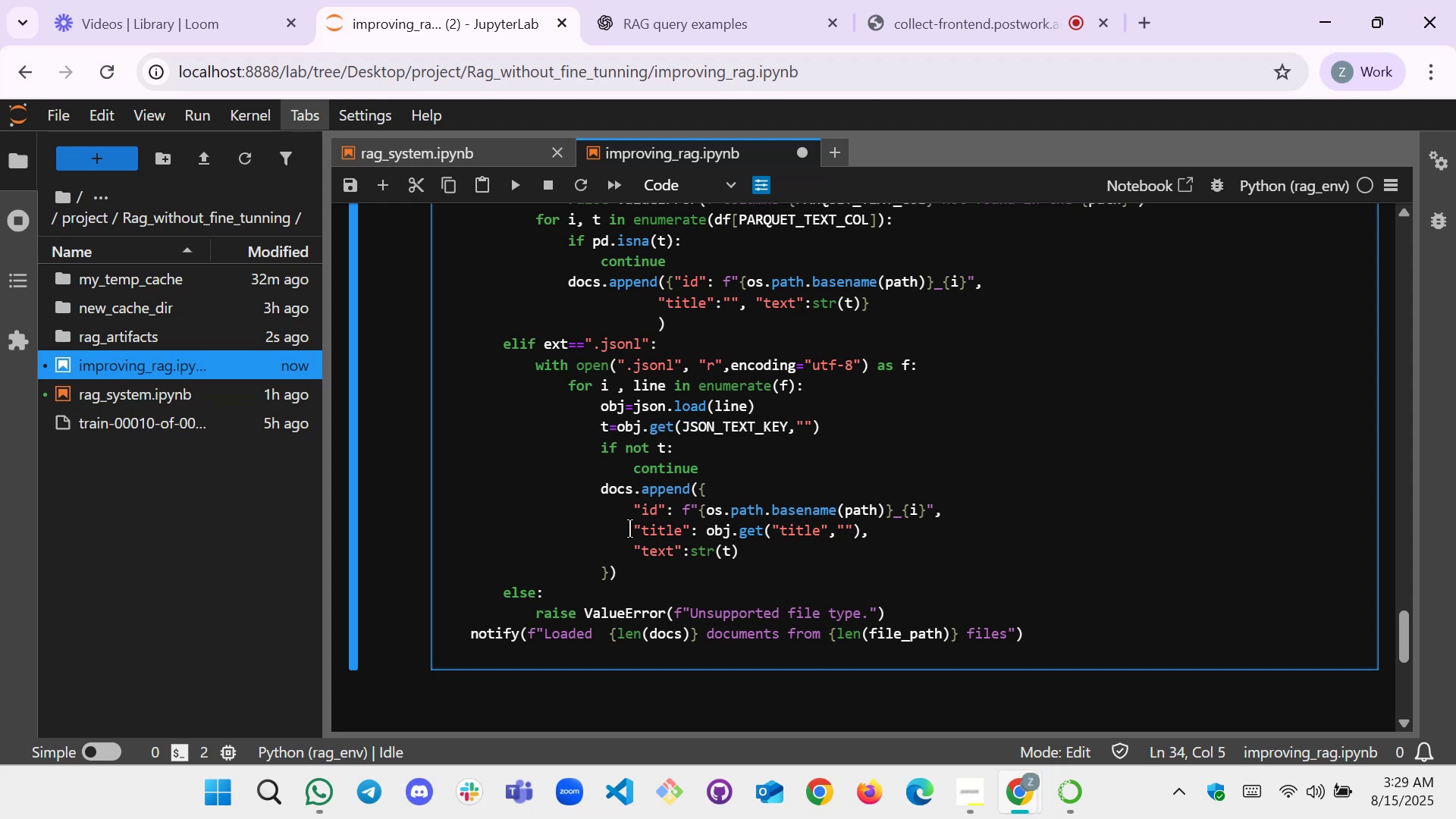 
key(Enter)
 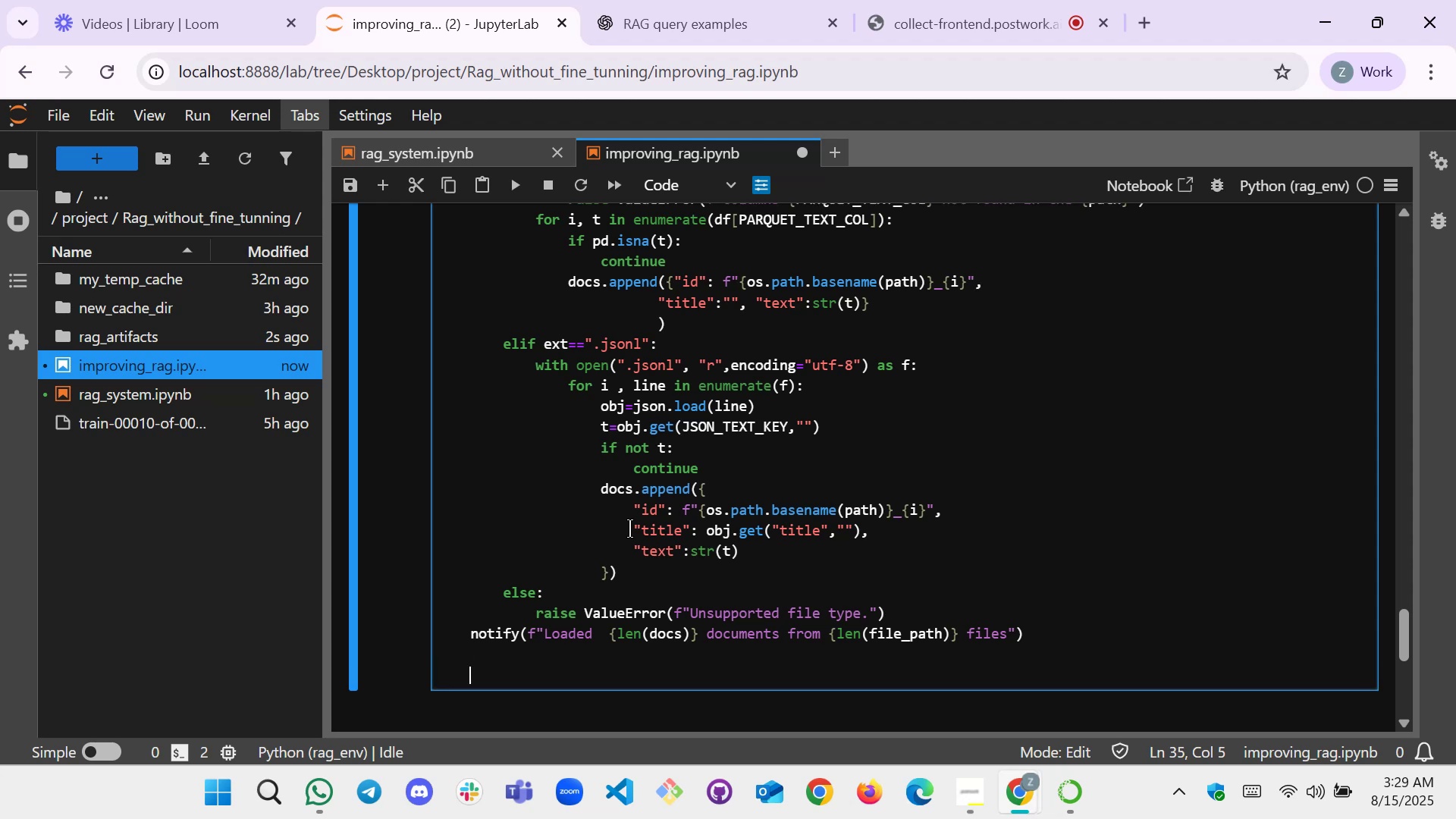 
type(reutrn)
key(Backspace)
key(Backspace)
key(Backspace)
key(Backspace)
type(tru)
key(Backspace)
key(Backspace)
type(urn docs)
 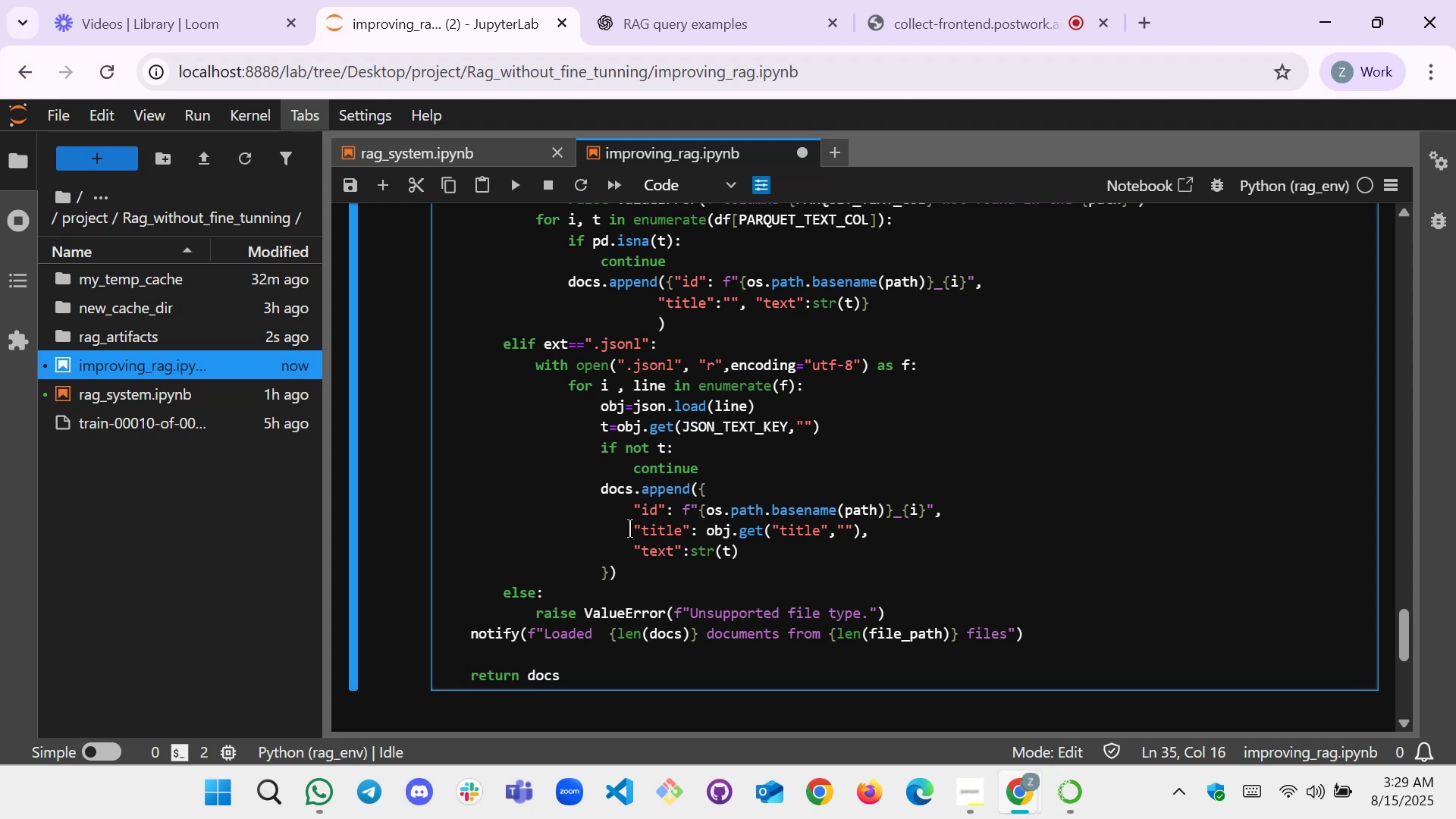 
key(Control+ControlLeft)
 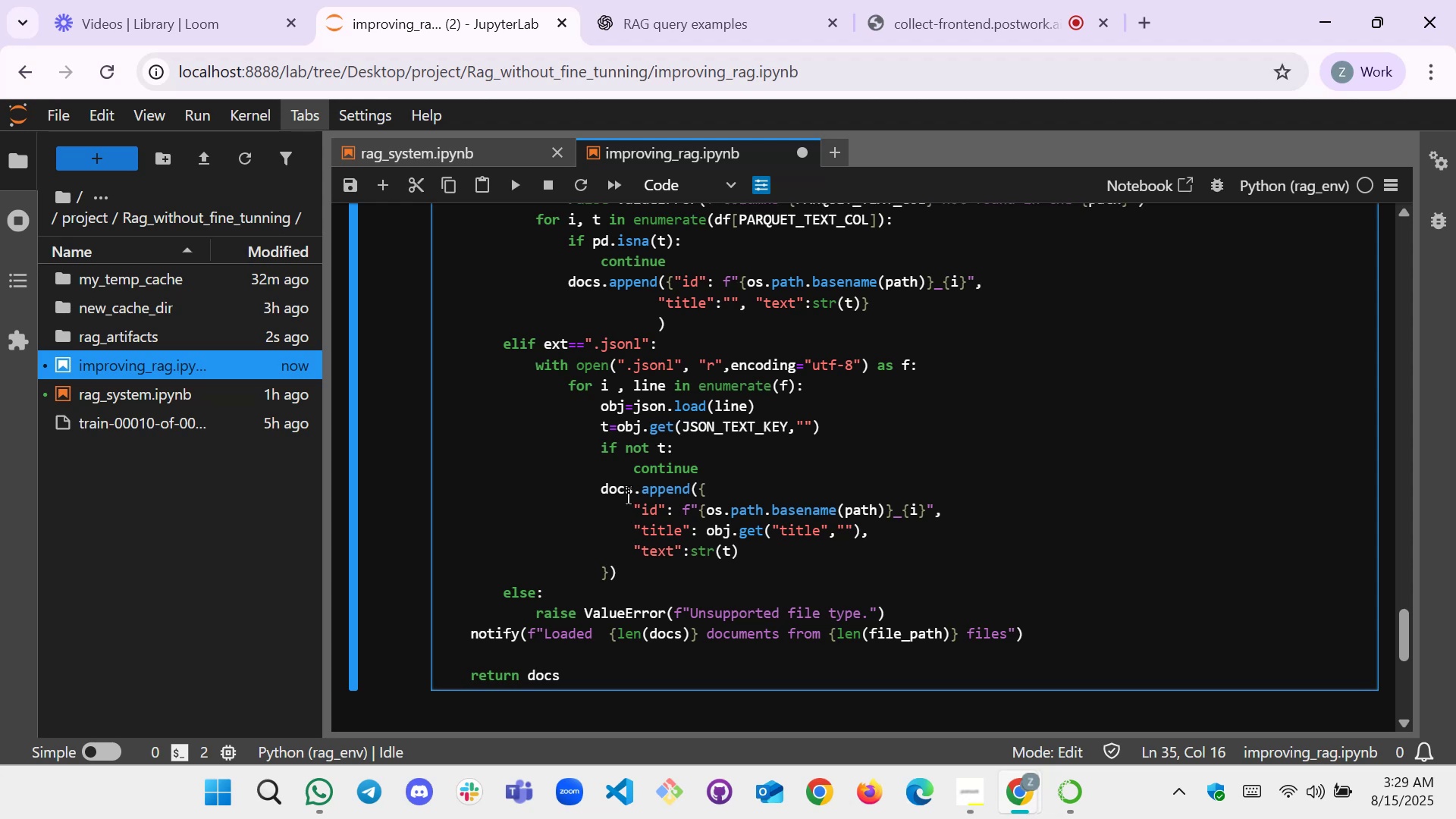 
left_click([628, 495])
 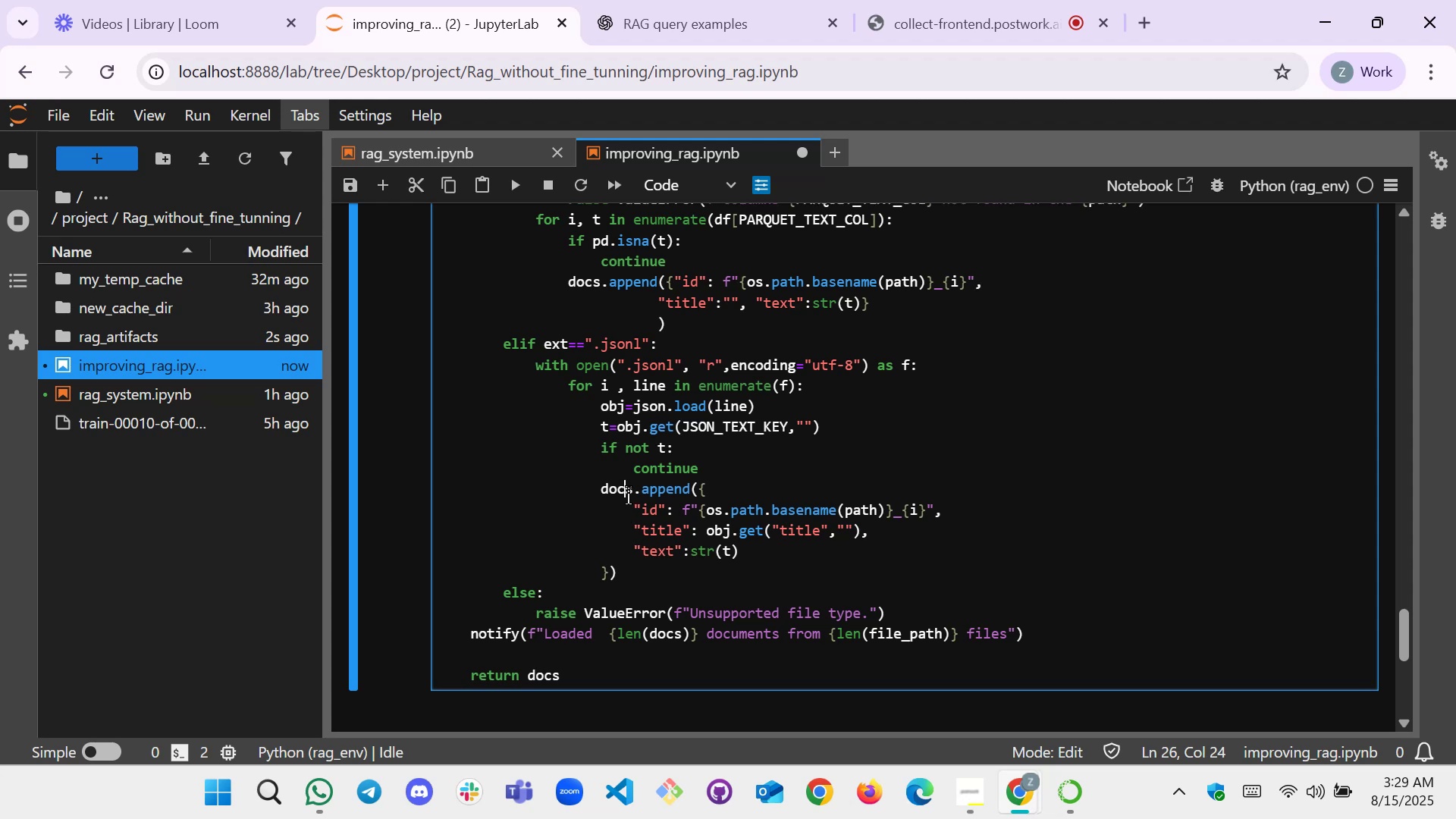 
key(Control+A)
 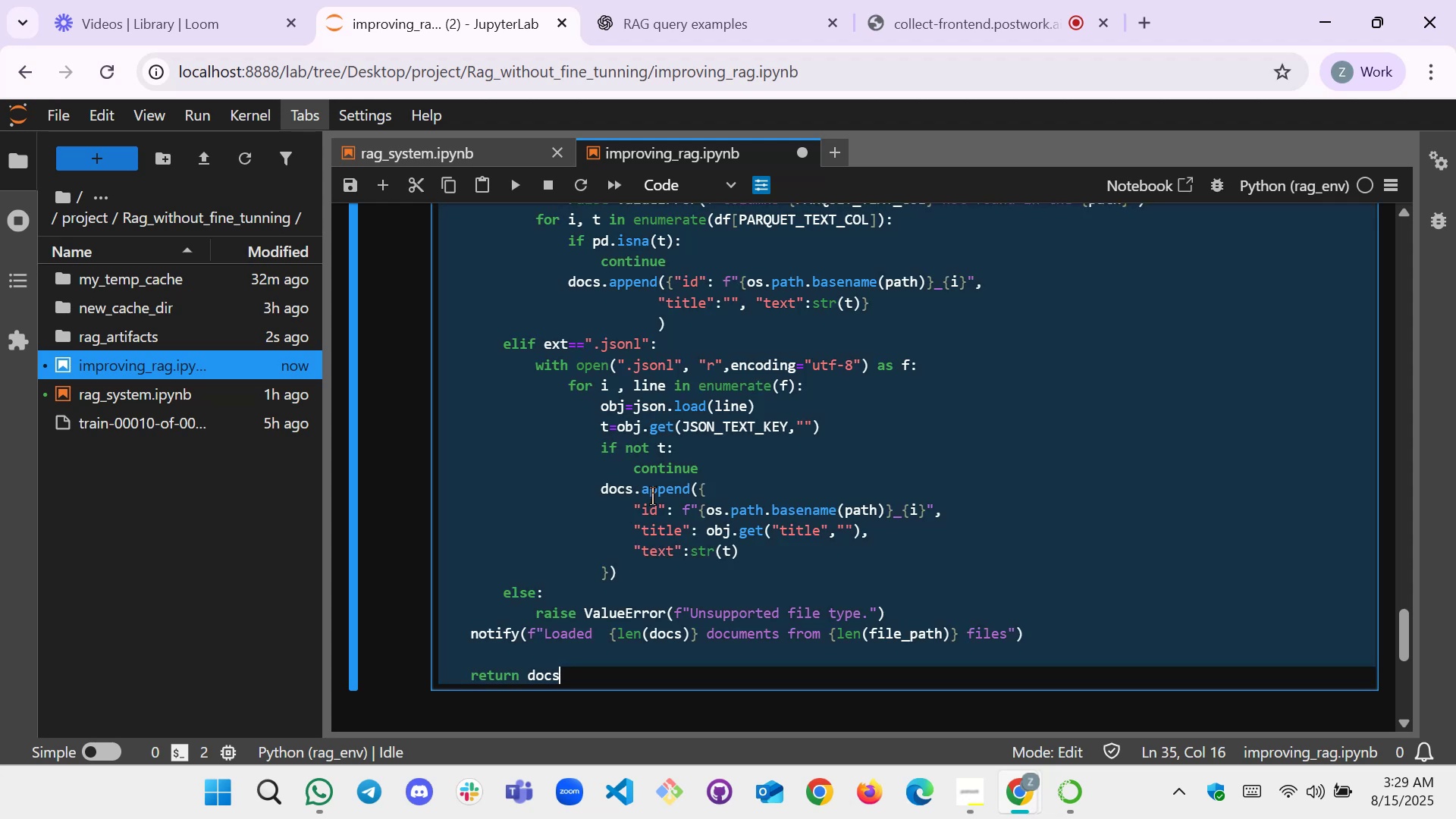 
key(Control+C)
 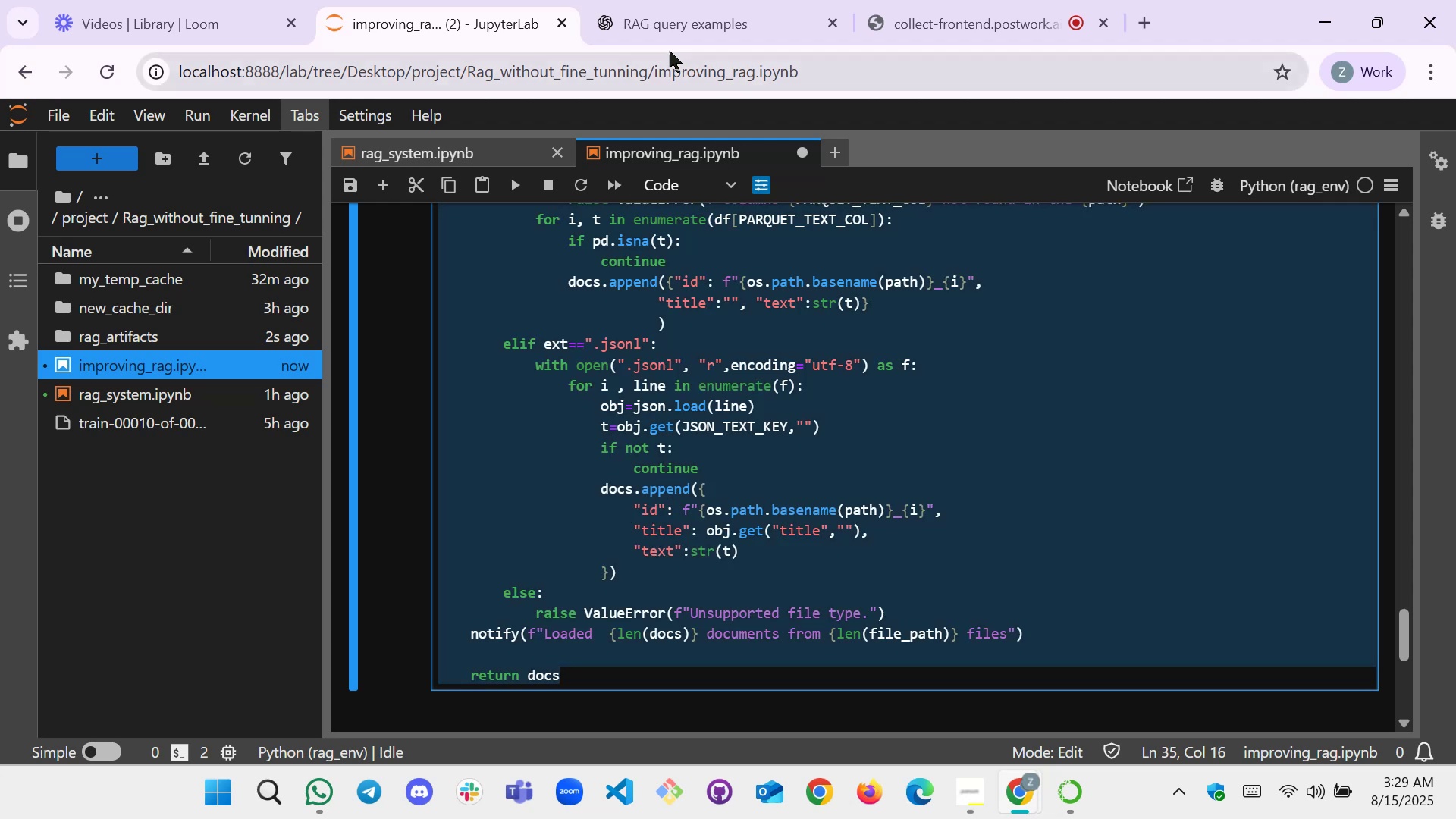 
left_click([646, 22])
 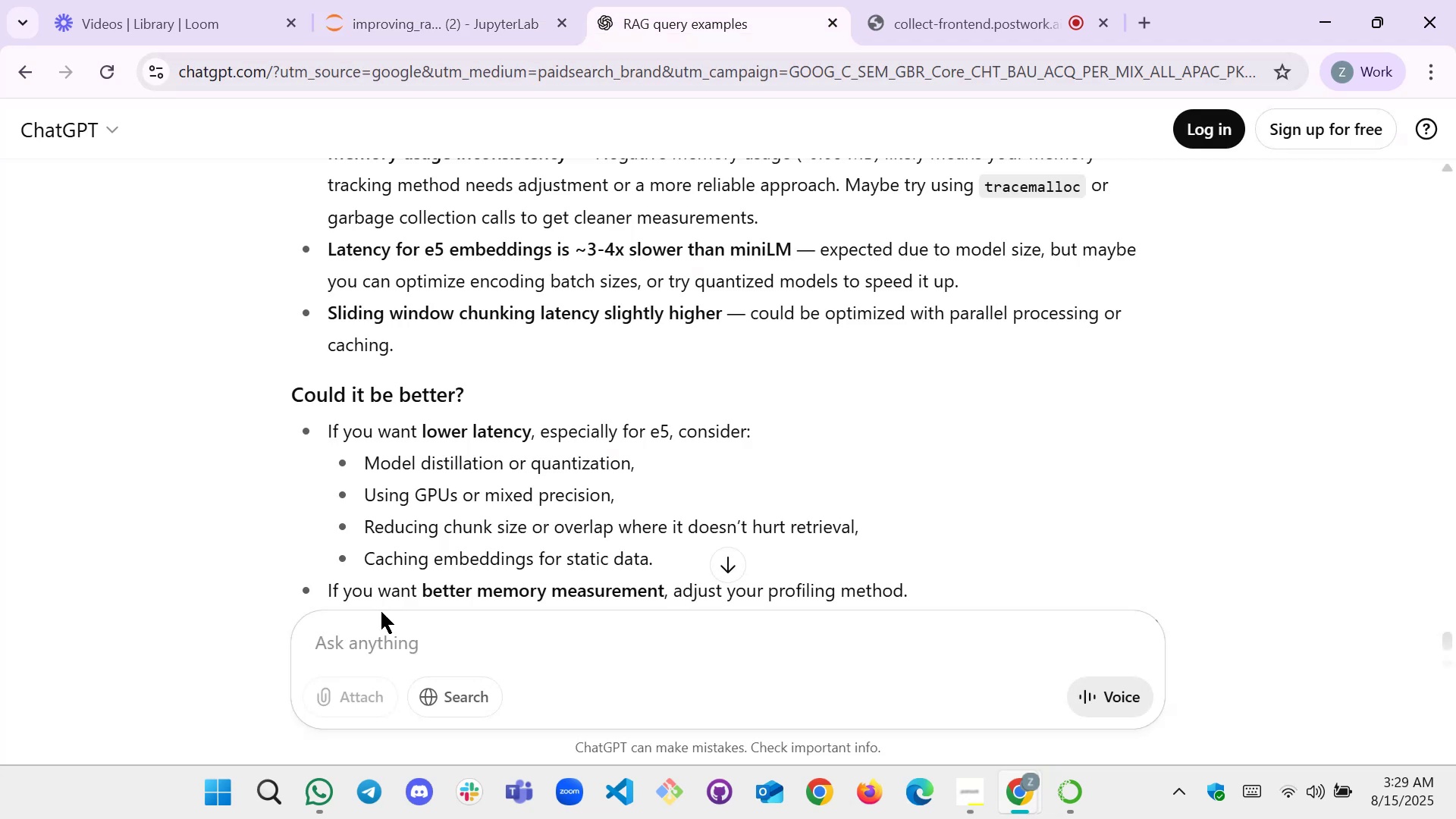 
left_click([375, 654])
 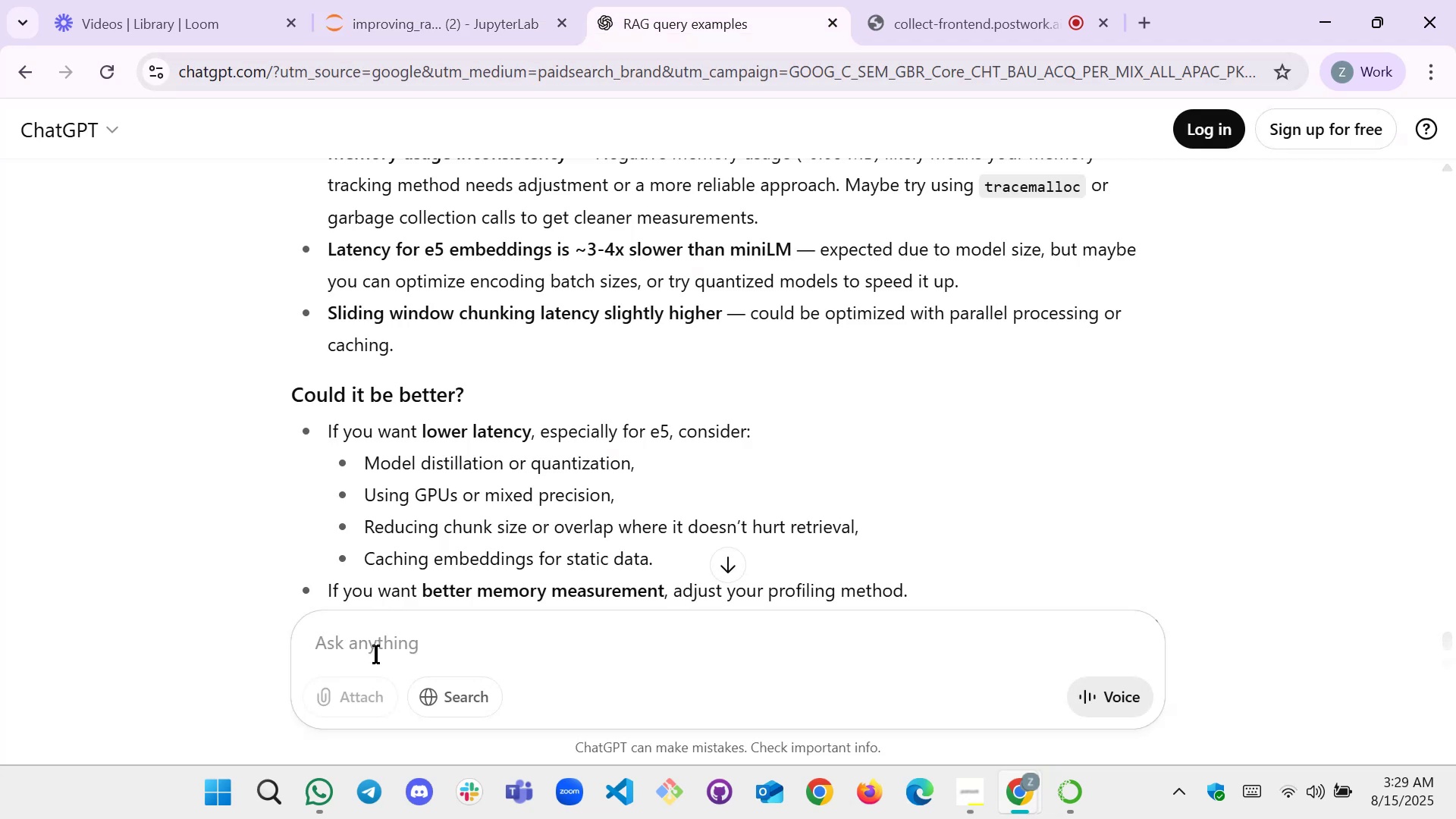 
key(Control+V)
 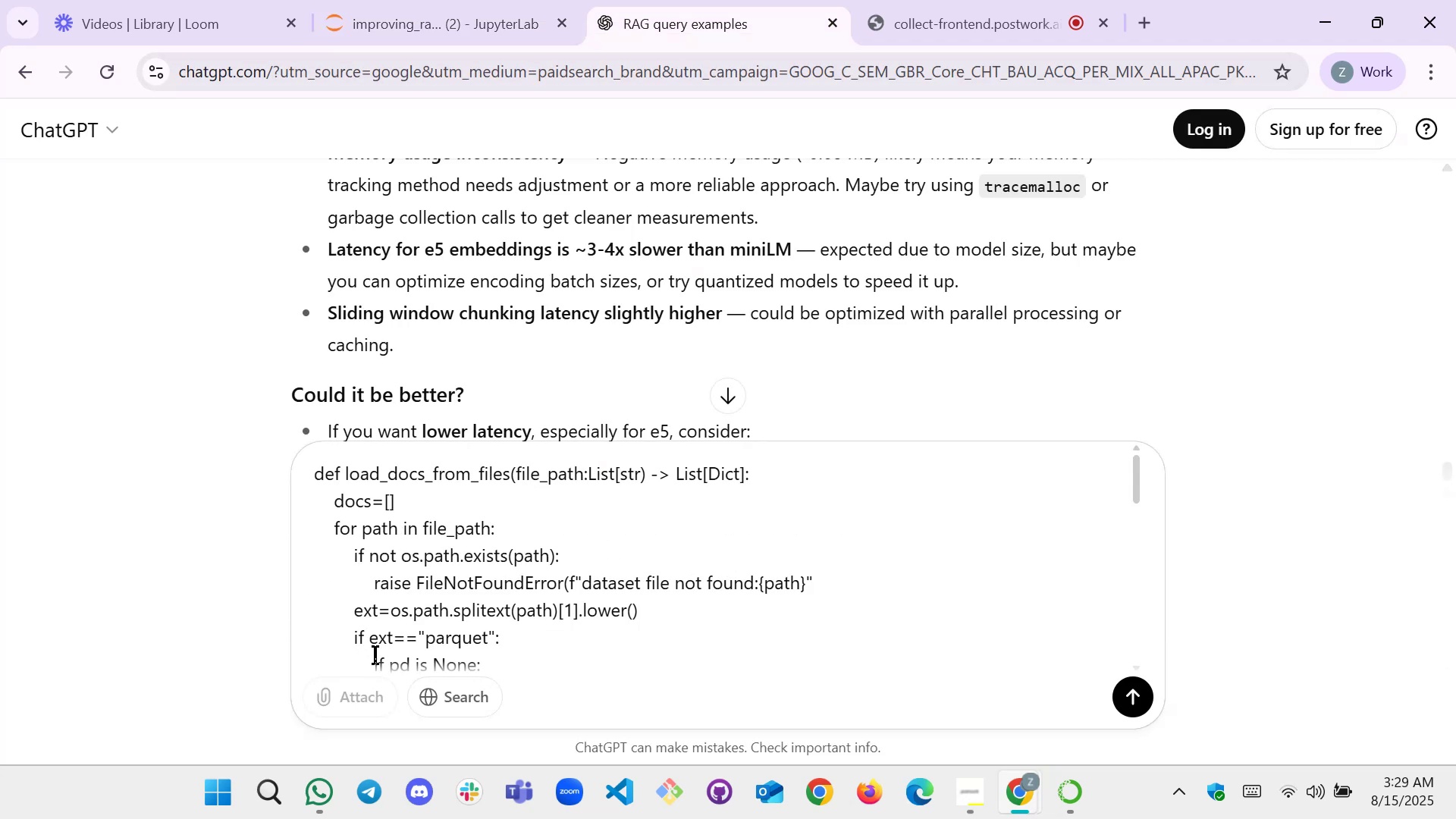 
key(Shift+Enter)
 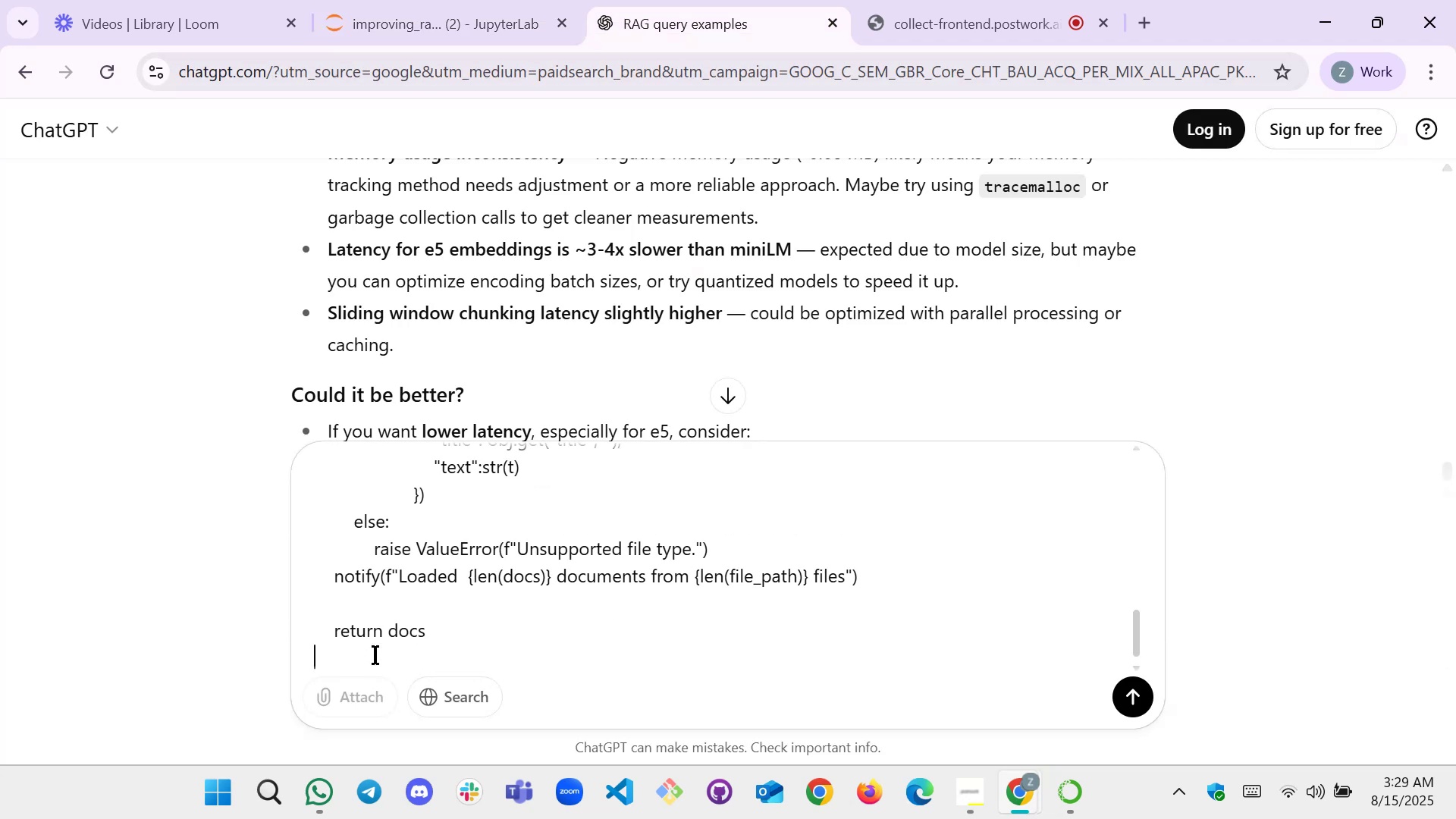 
key(Shift+Enter)
 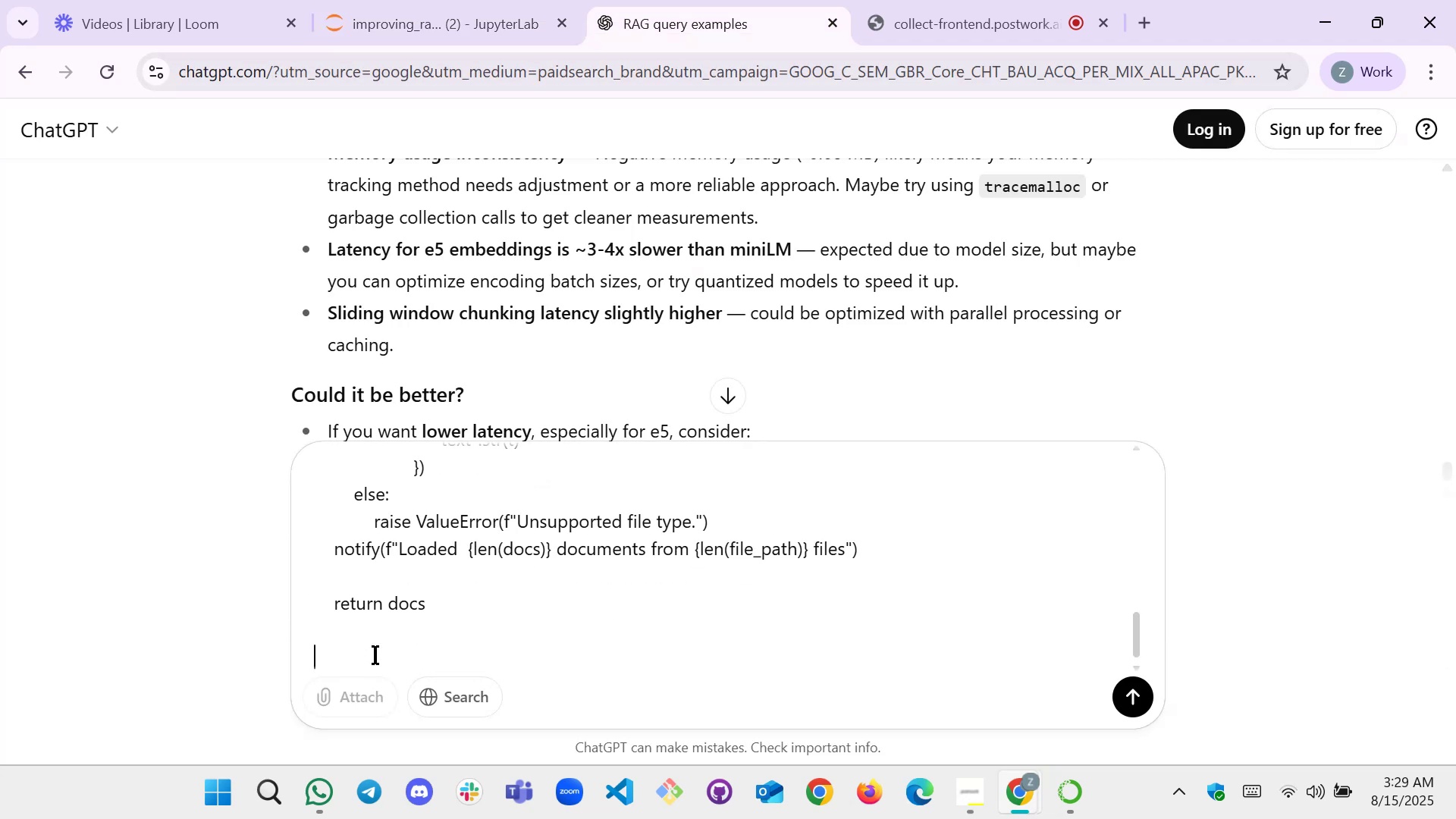 
key(Shift+Enter)
 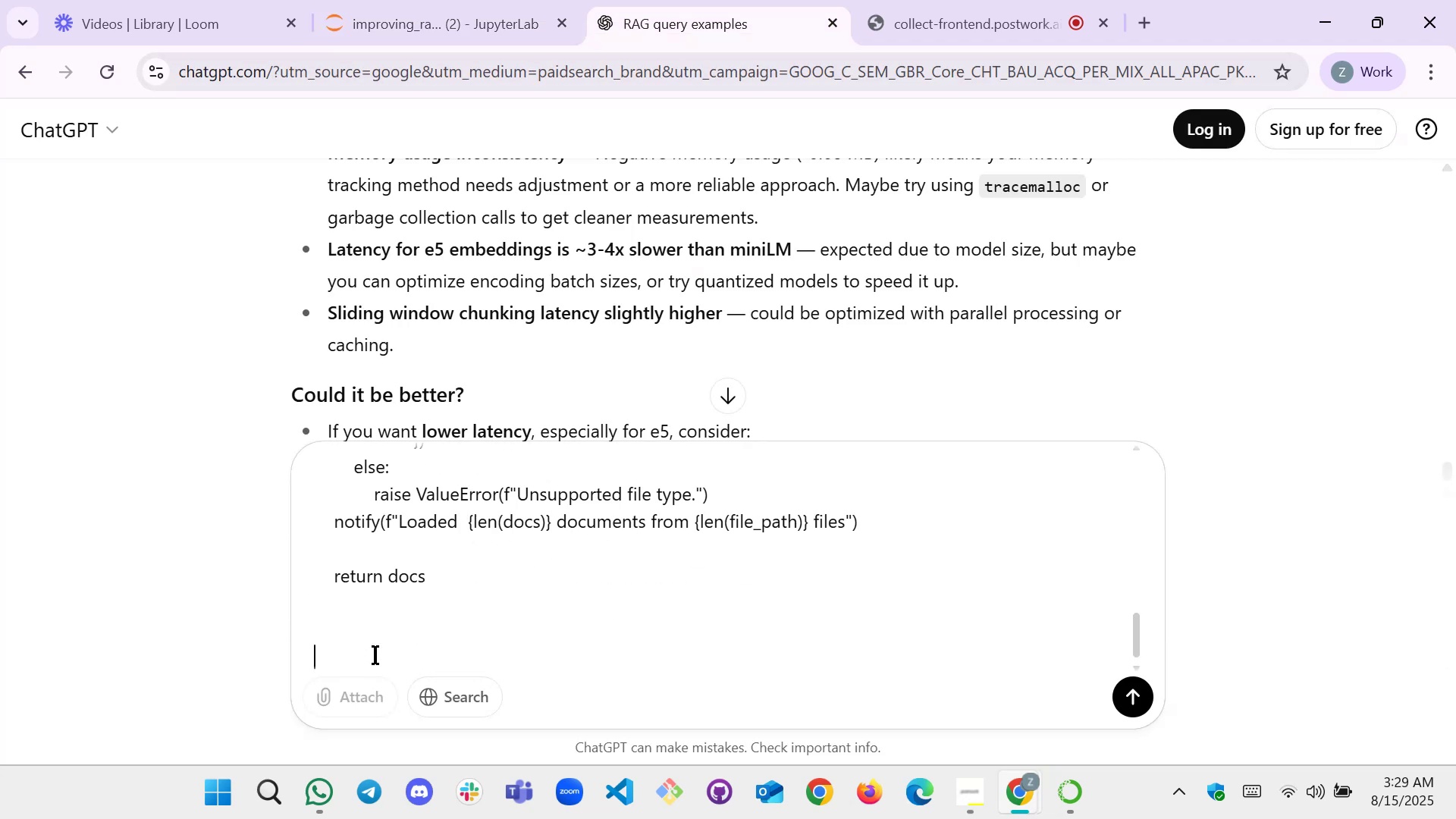 
type(is ths )
key(Backspace)
key(Backspace)
type(is function correct)
 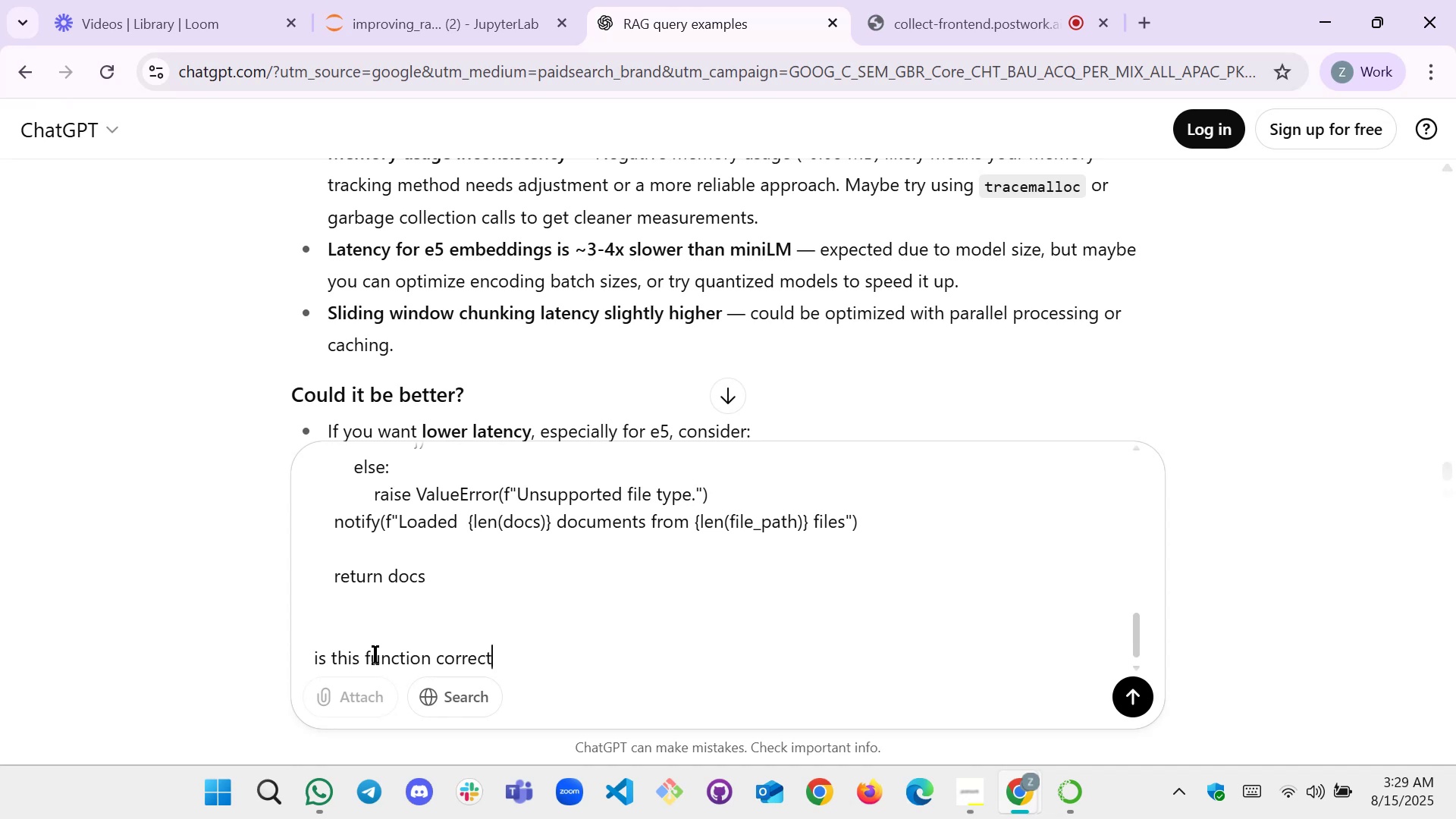 
key(Enter)
 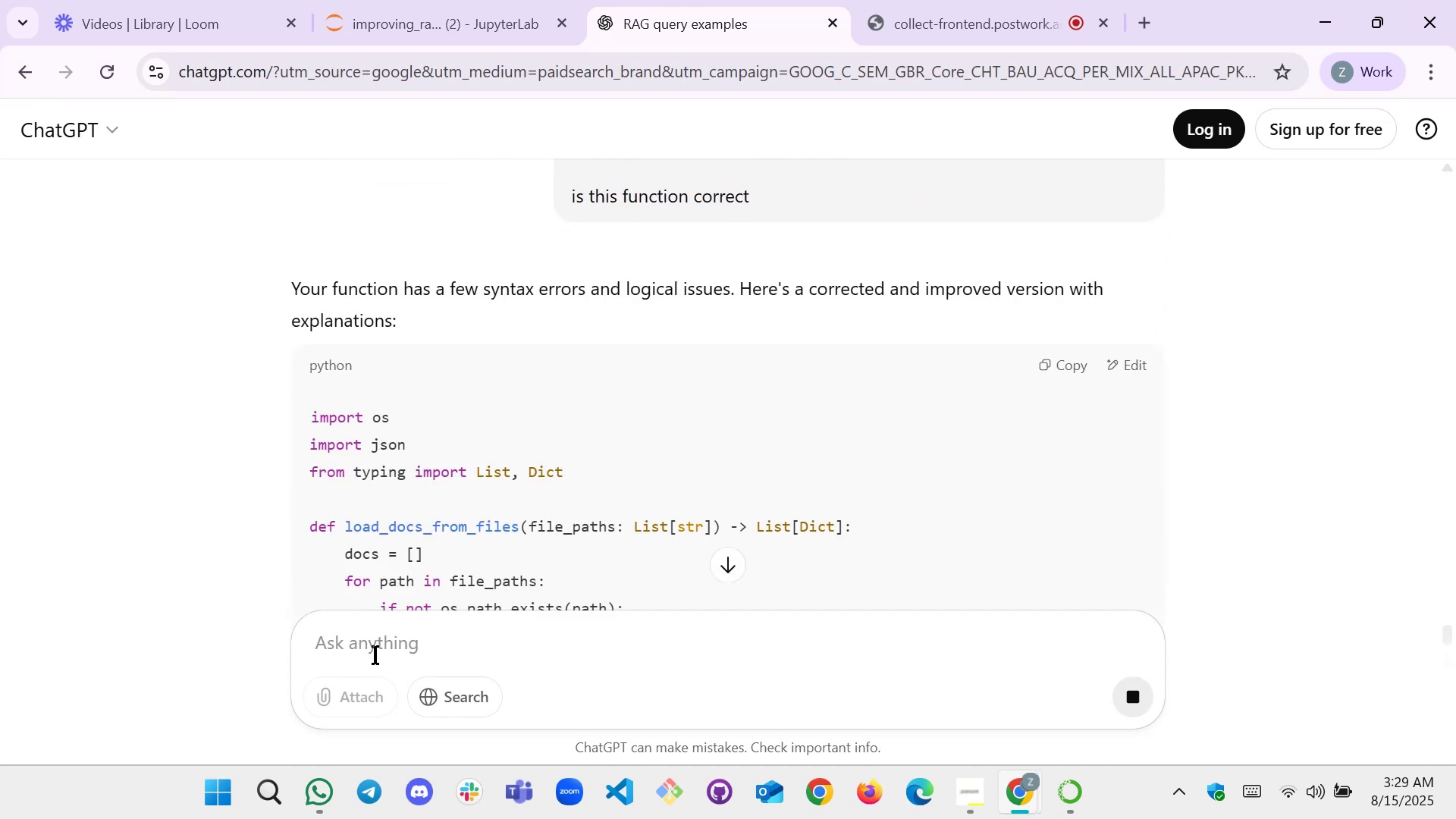 
wait(5.68)
 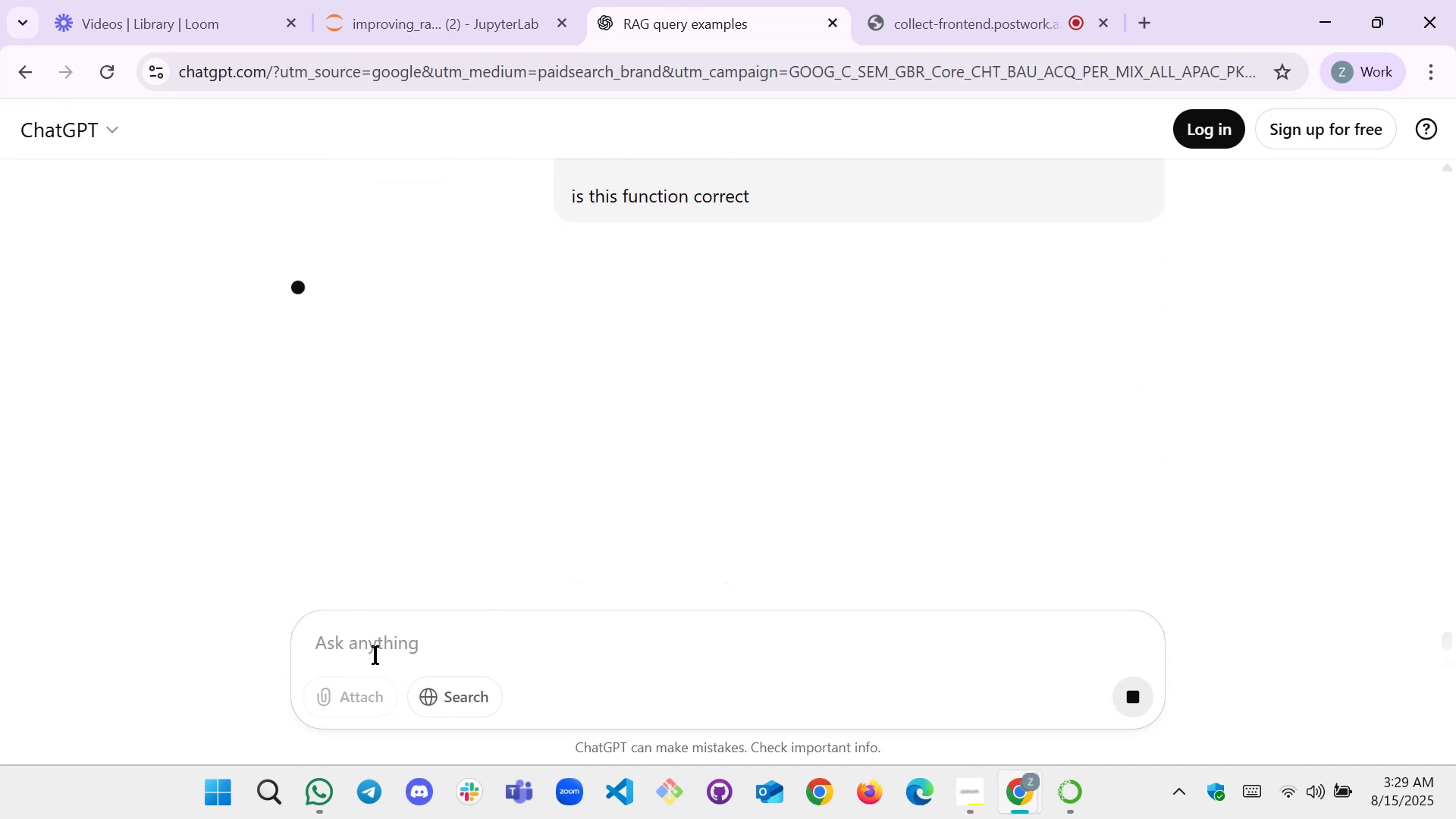 
scroll: coordinate [516, 350], scroll_direction: down, amount: 14.0
 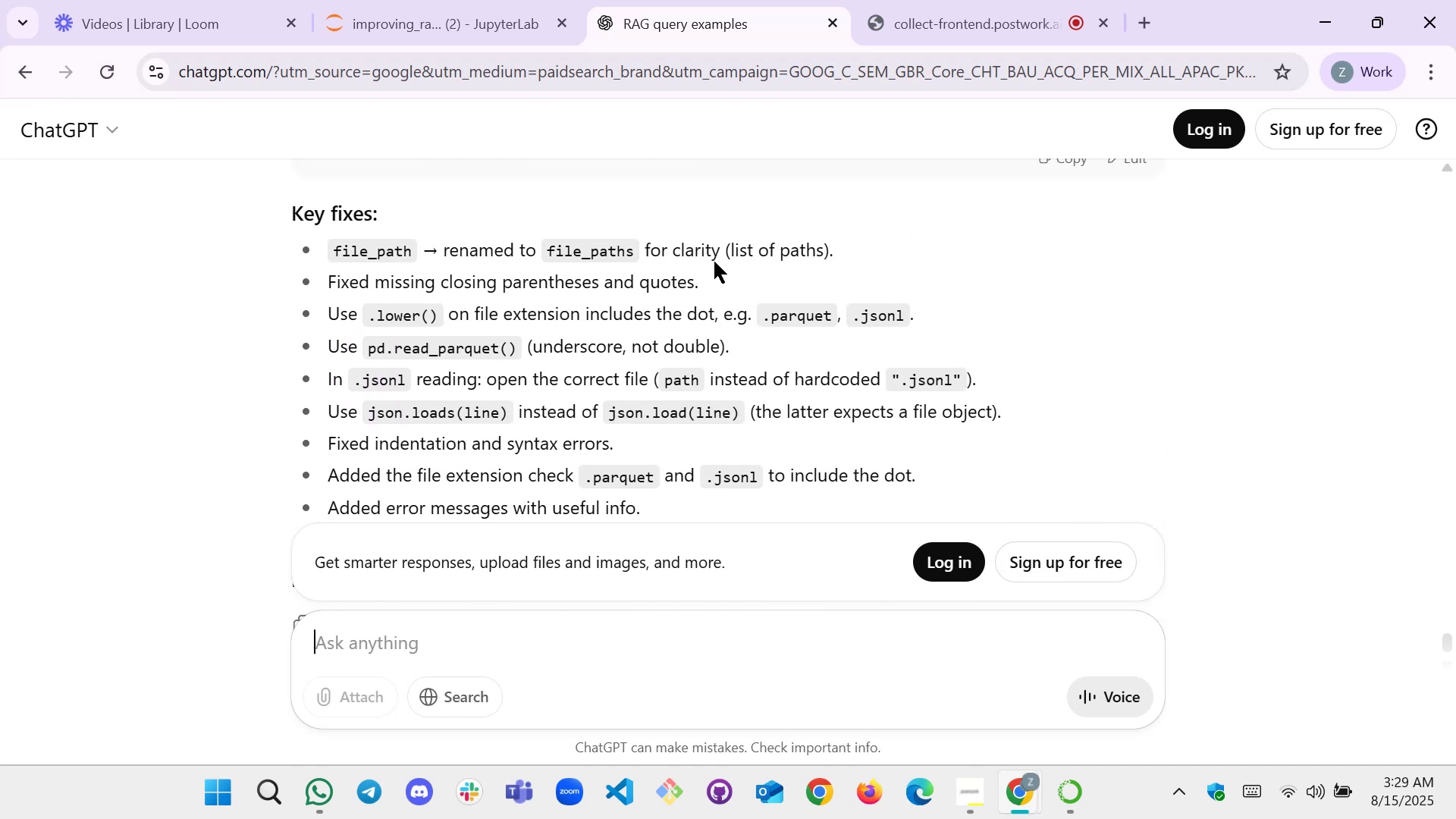 
scroll: coordinate [532, 315], scroll_direction: up, amount: 9.0
 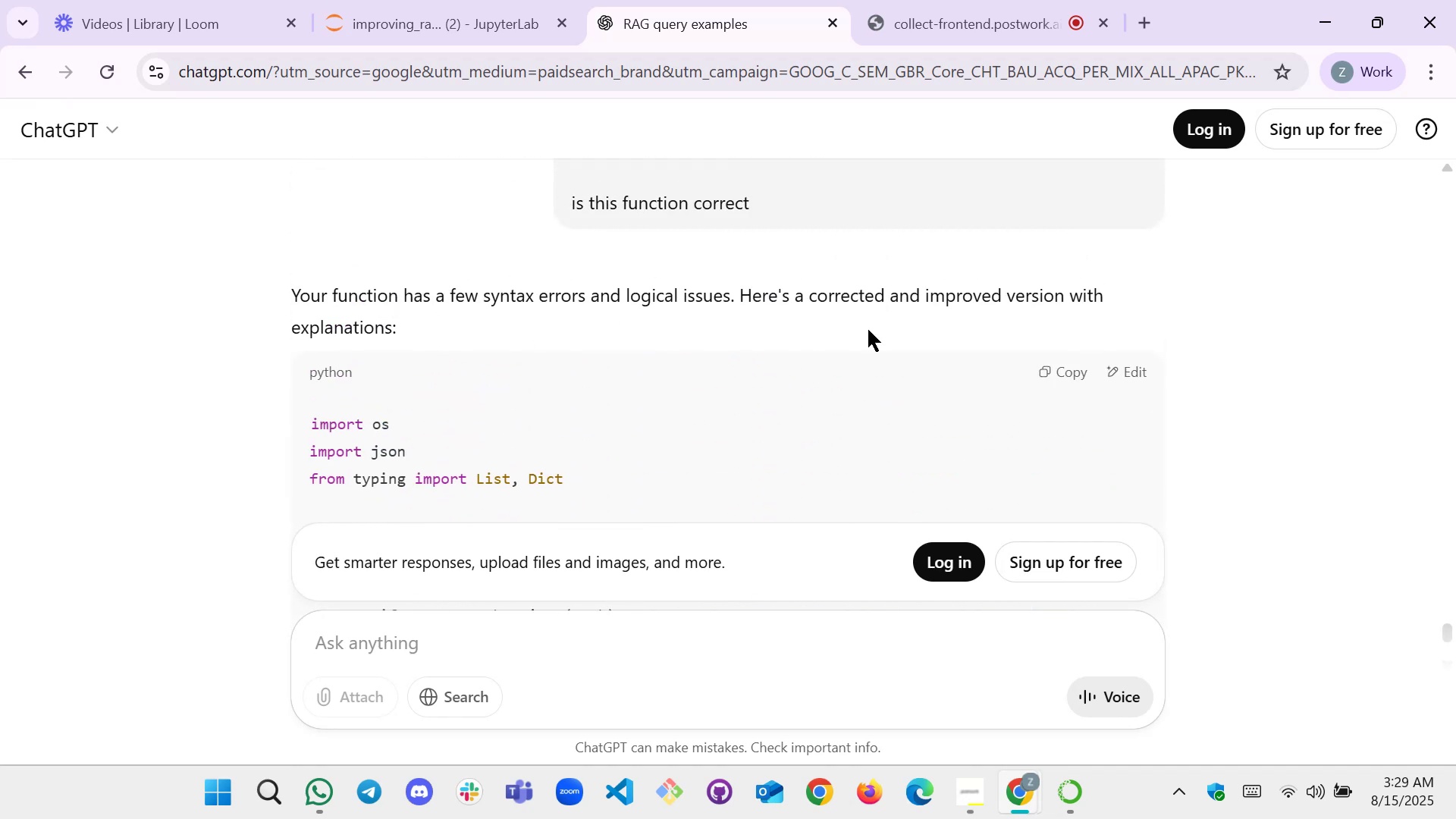 
scroll: coordinate [562, 347], scroll_direction: down, amount: 4.0
 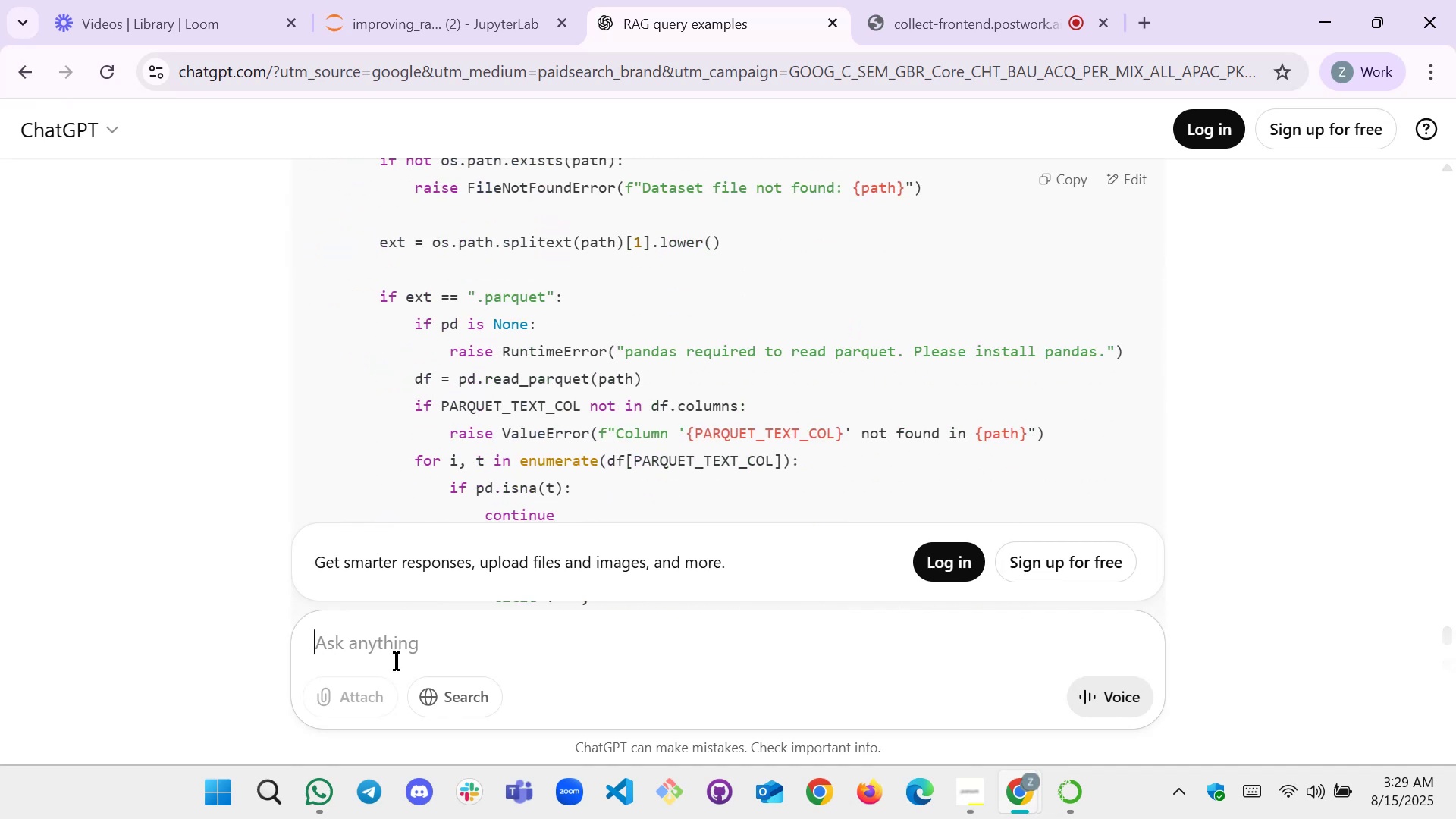 
left_click([419, 650])
 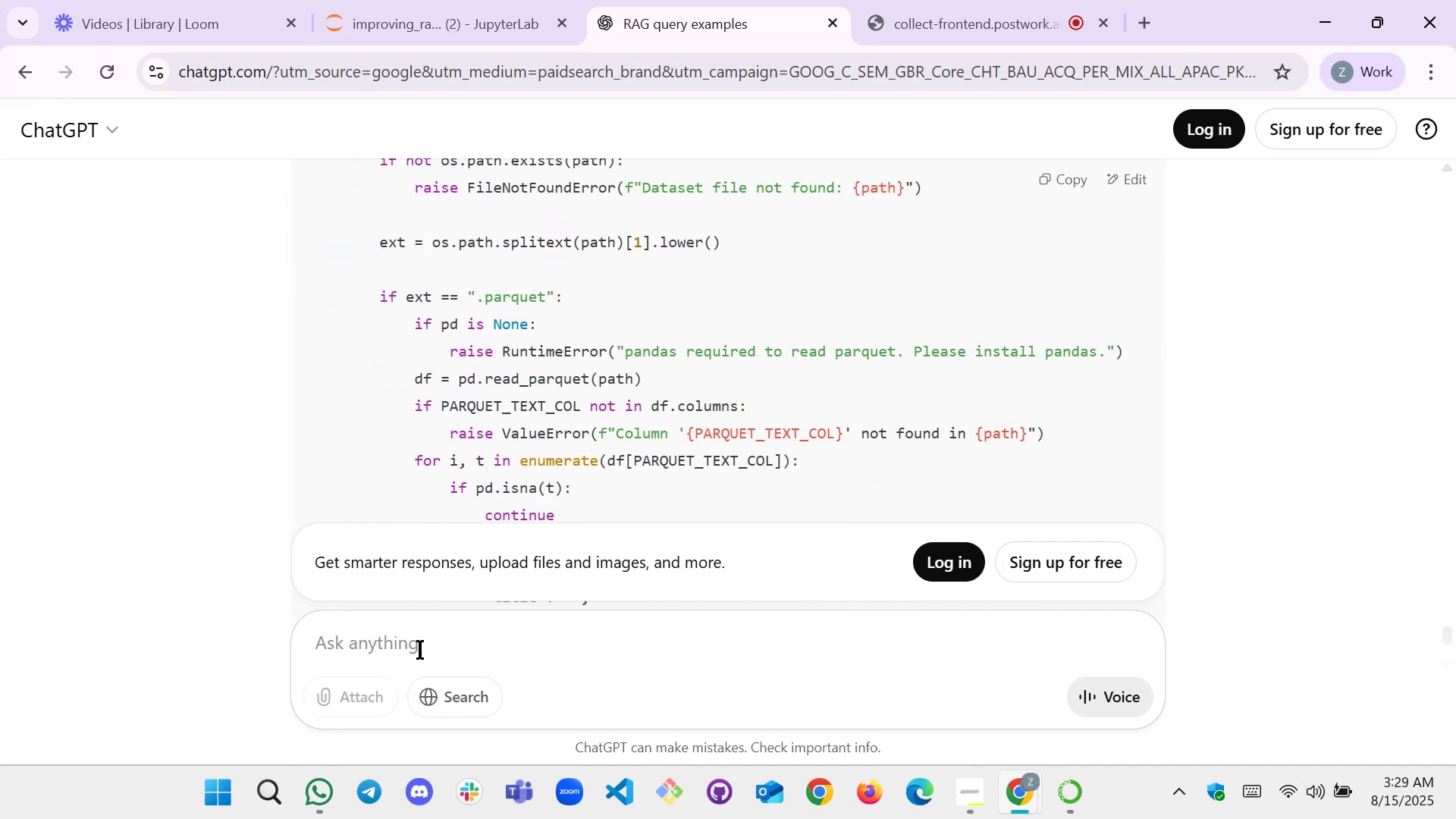 
type(dont change my code only where it is wo)
key(Backspace)
type(rong )
 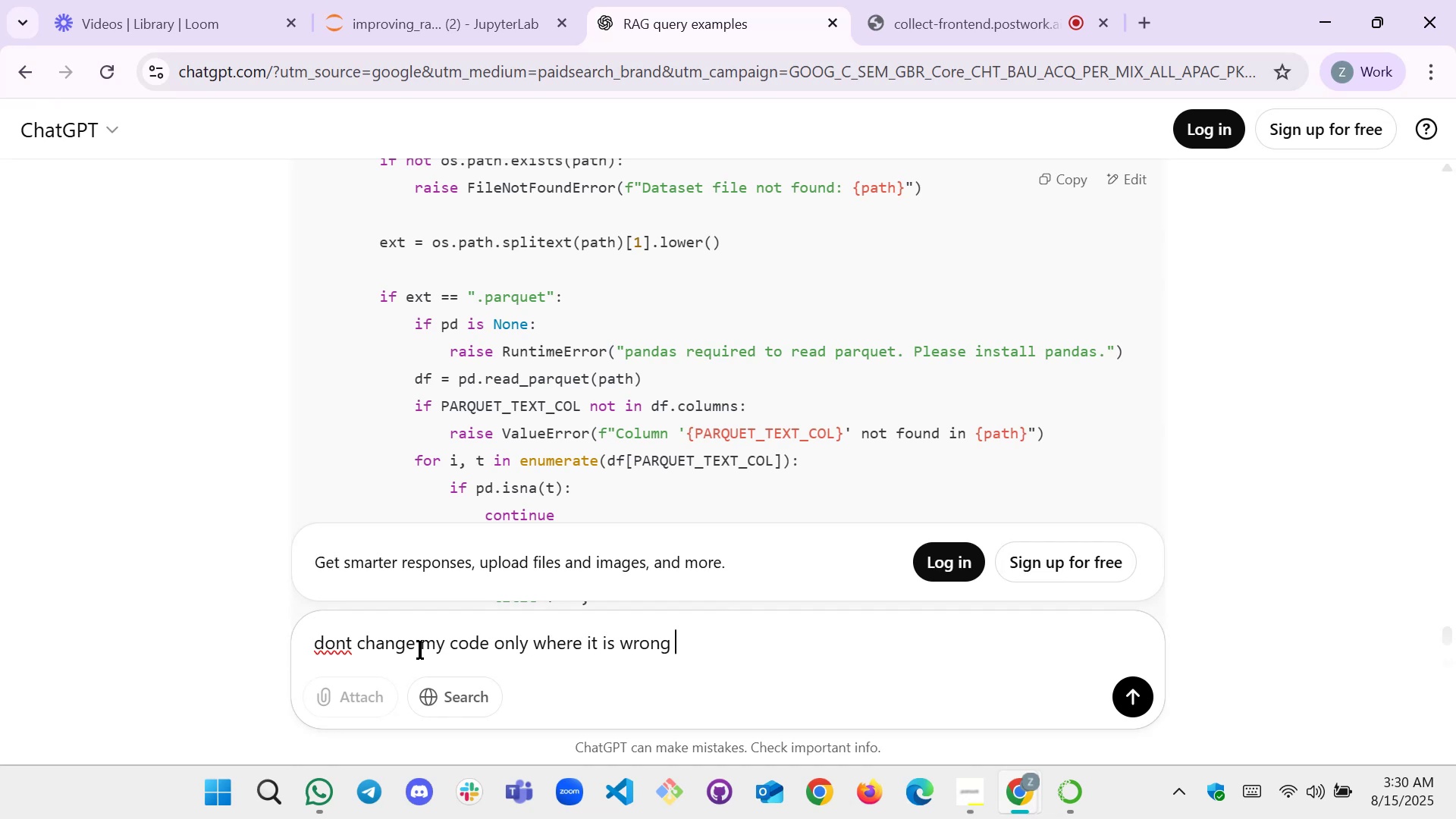 
key(Enter)
 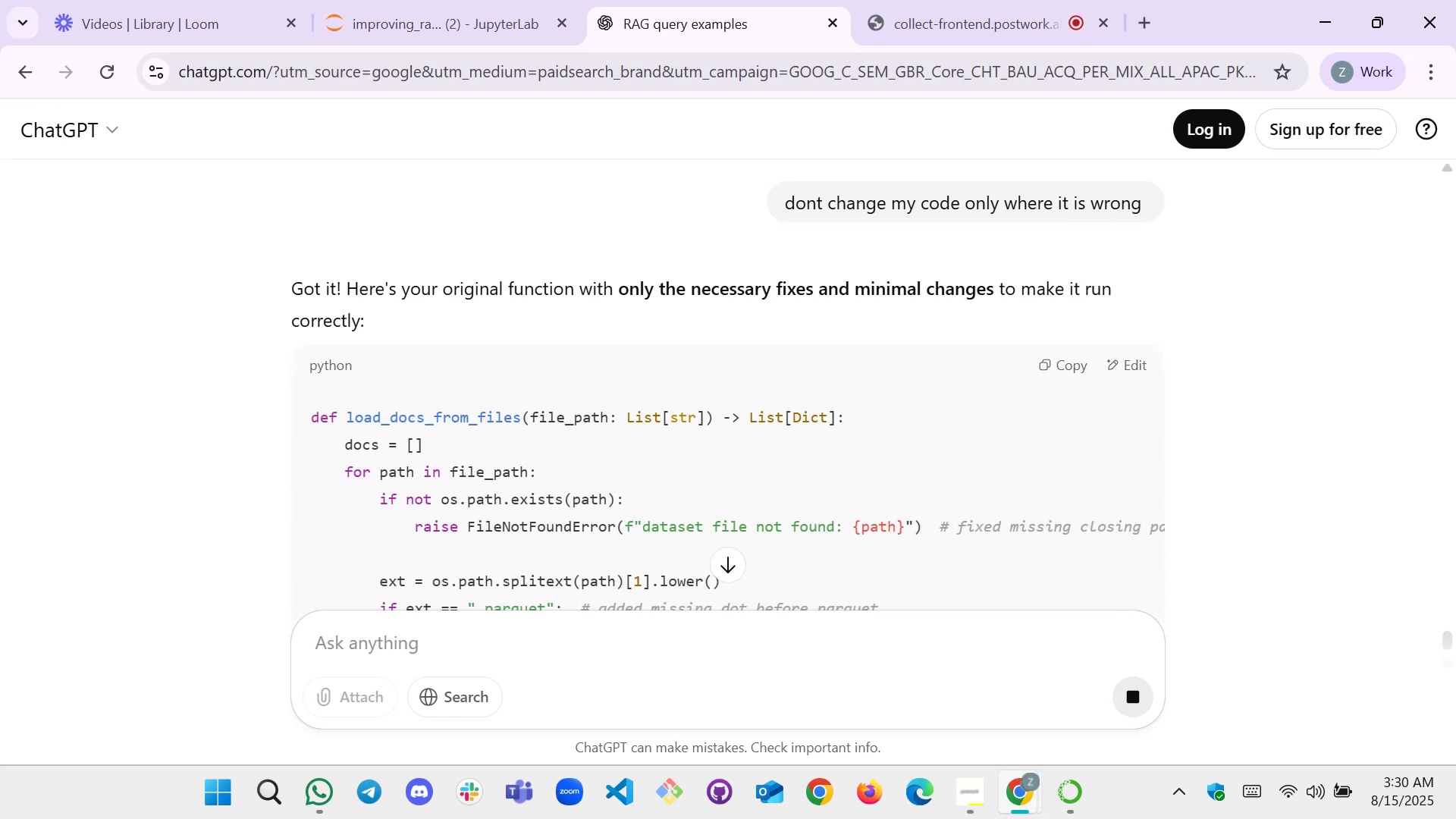 
wait(5.23)
 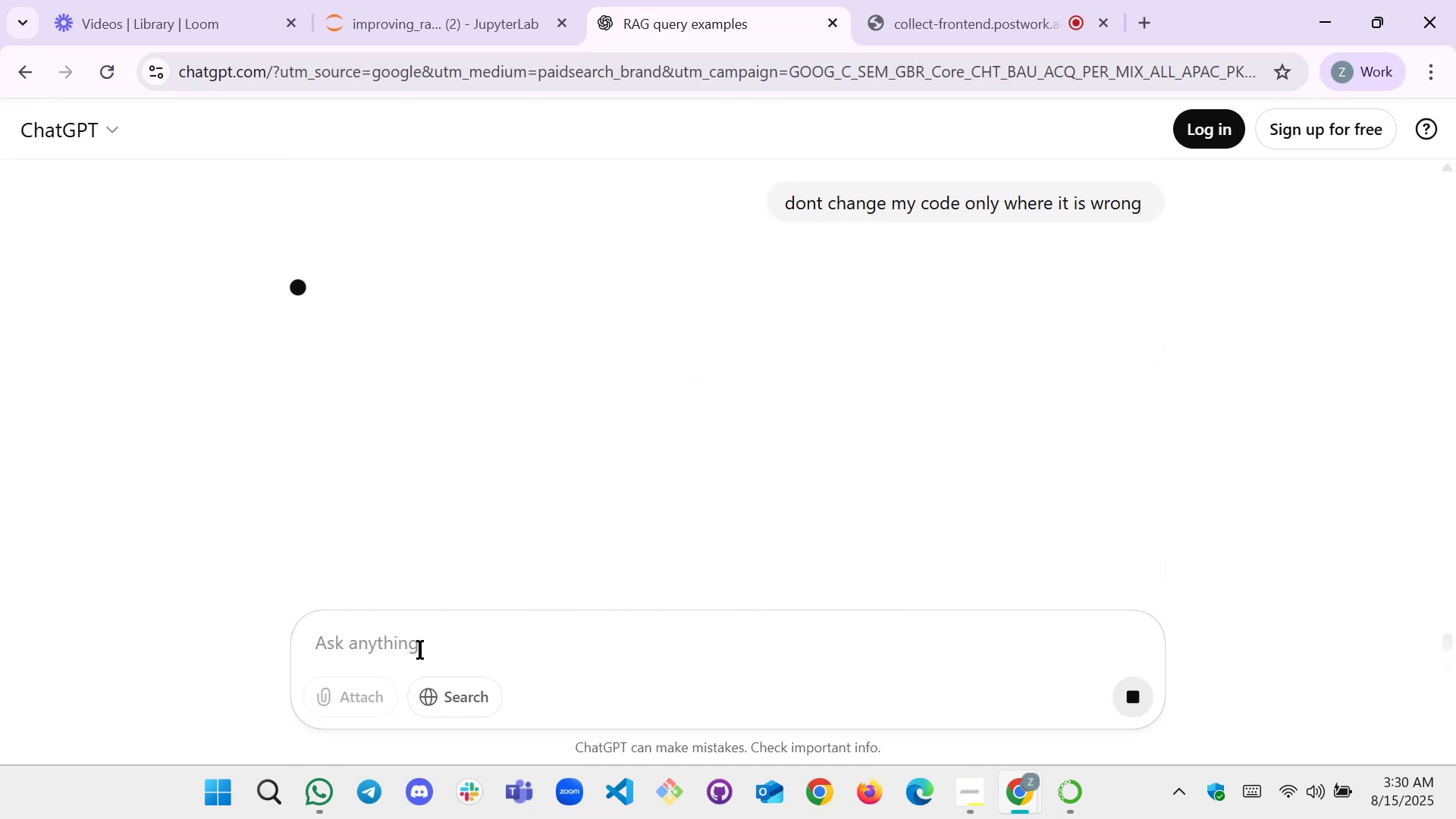 
scroll: coordinate [609, 406], scroll_direction: down, amount: 2.0
 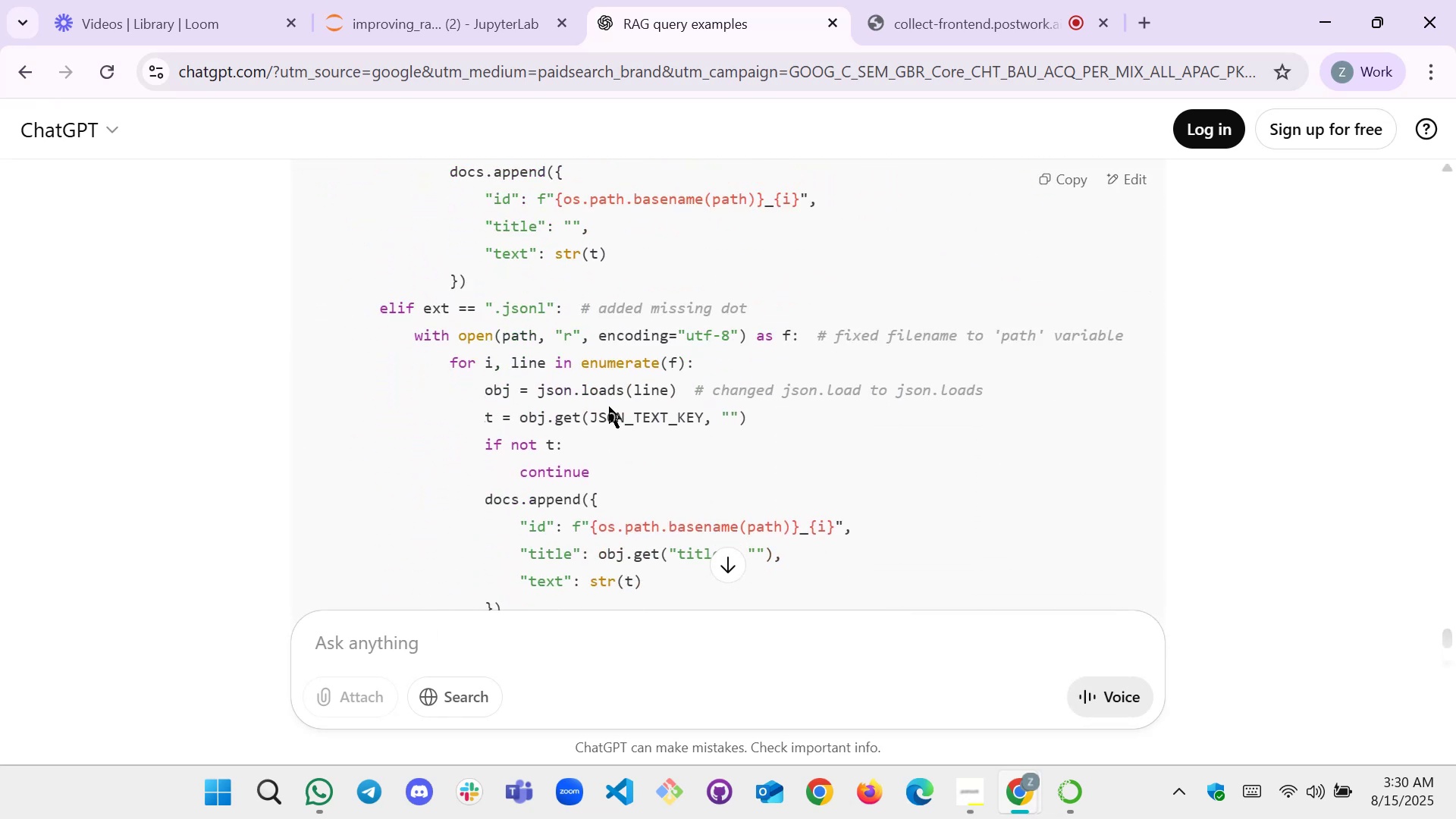 
scroll: coordinate [609, 406], scroll_direction: none, amount: 0.0
 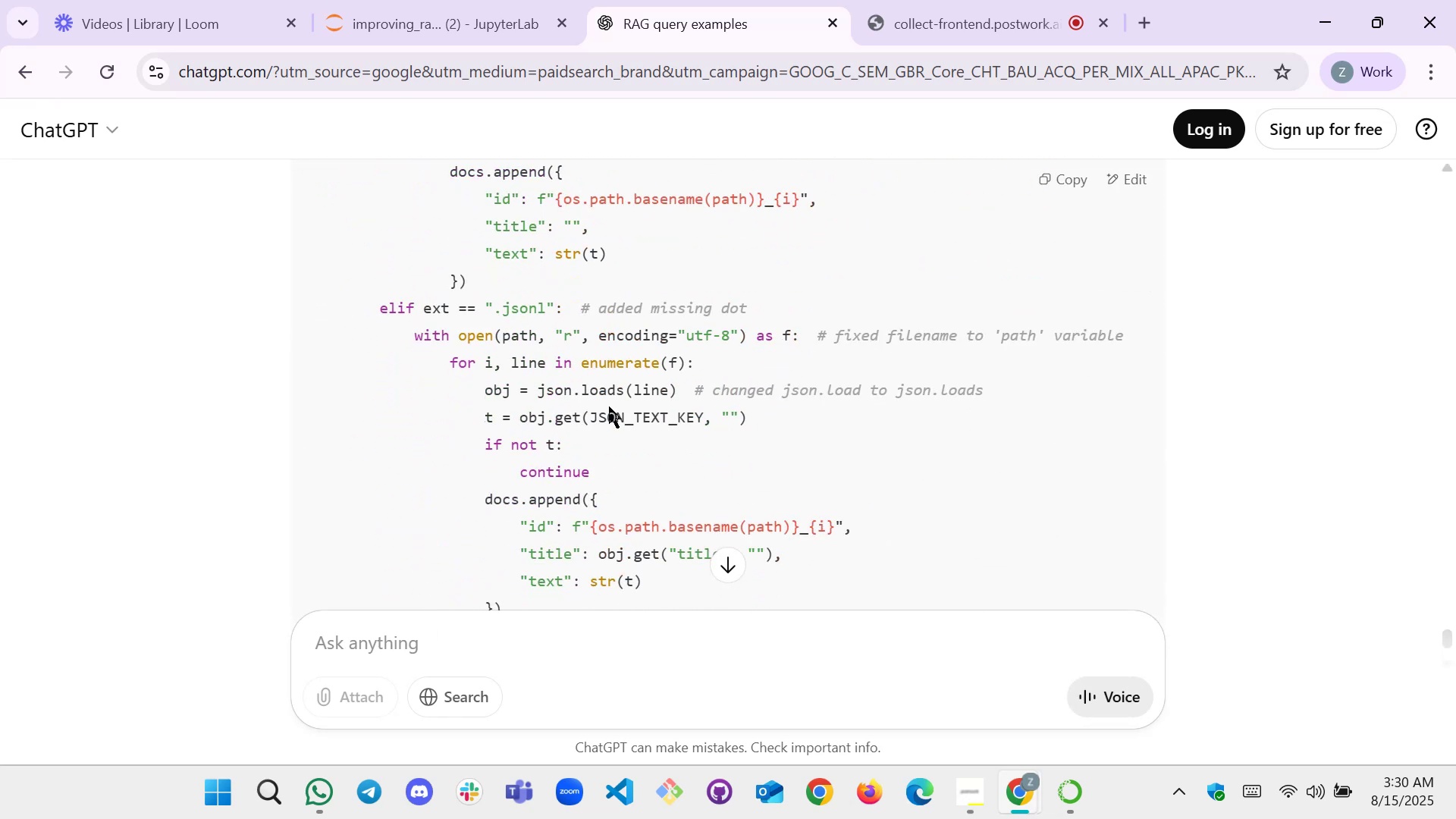 
scroll: coordinate [609, 406], scroll_direction: down, amount: 3.0
 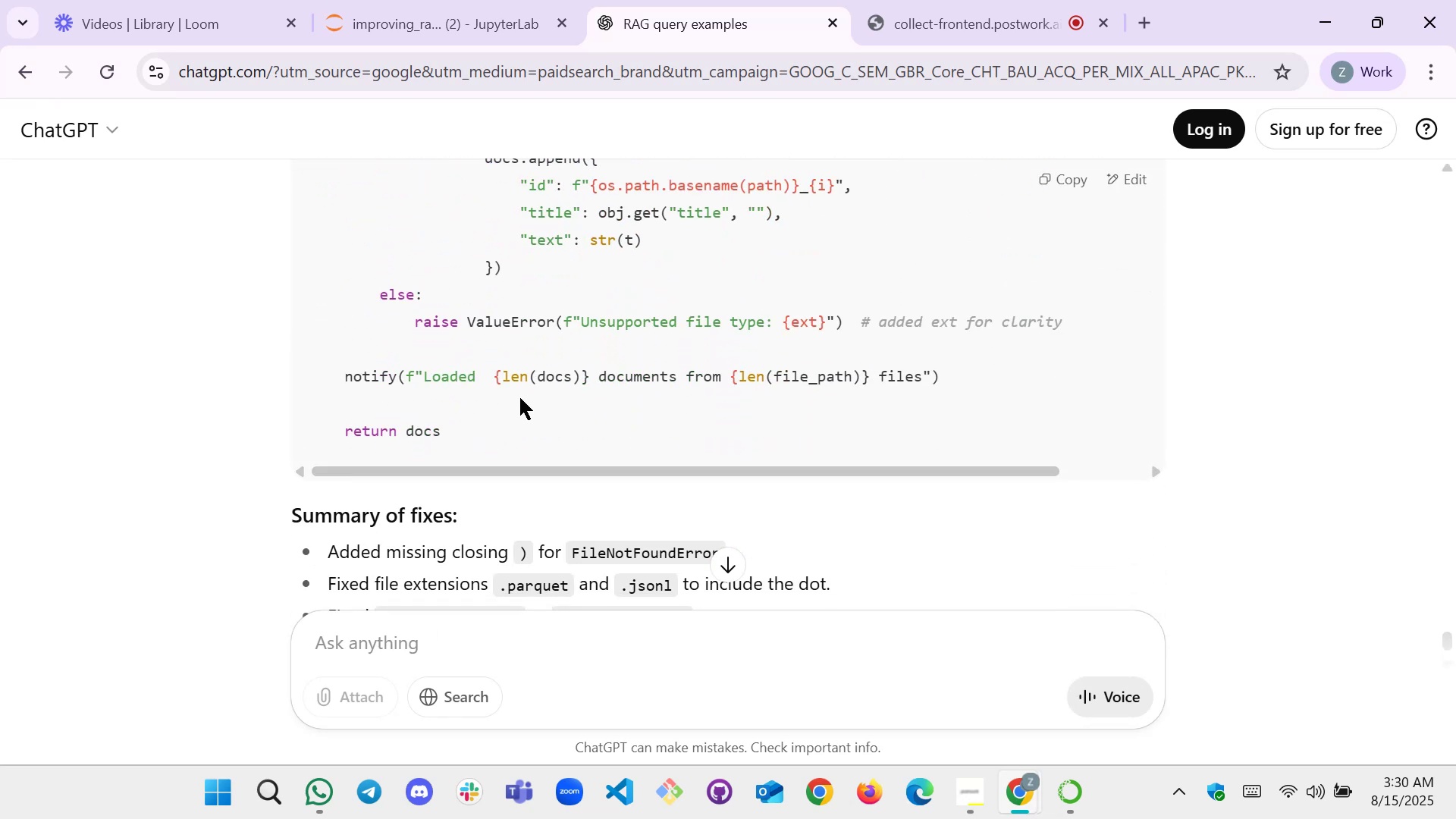 
left_click([551, 372])
 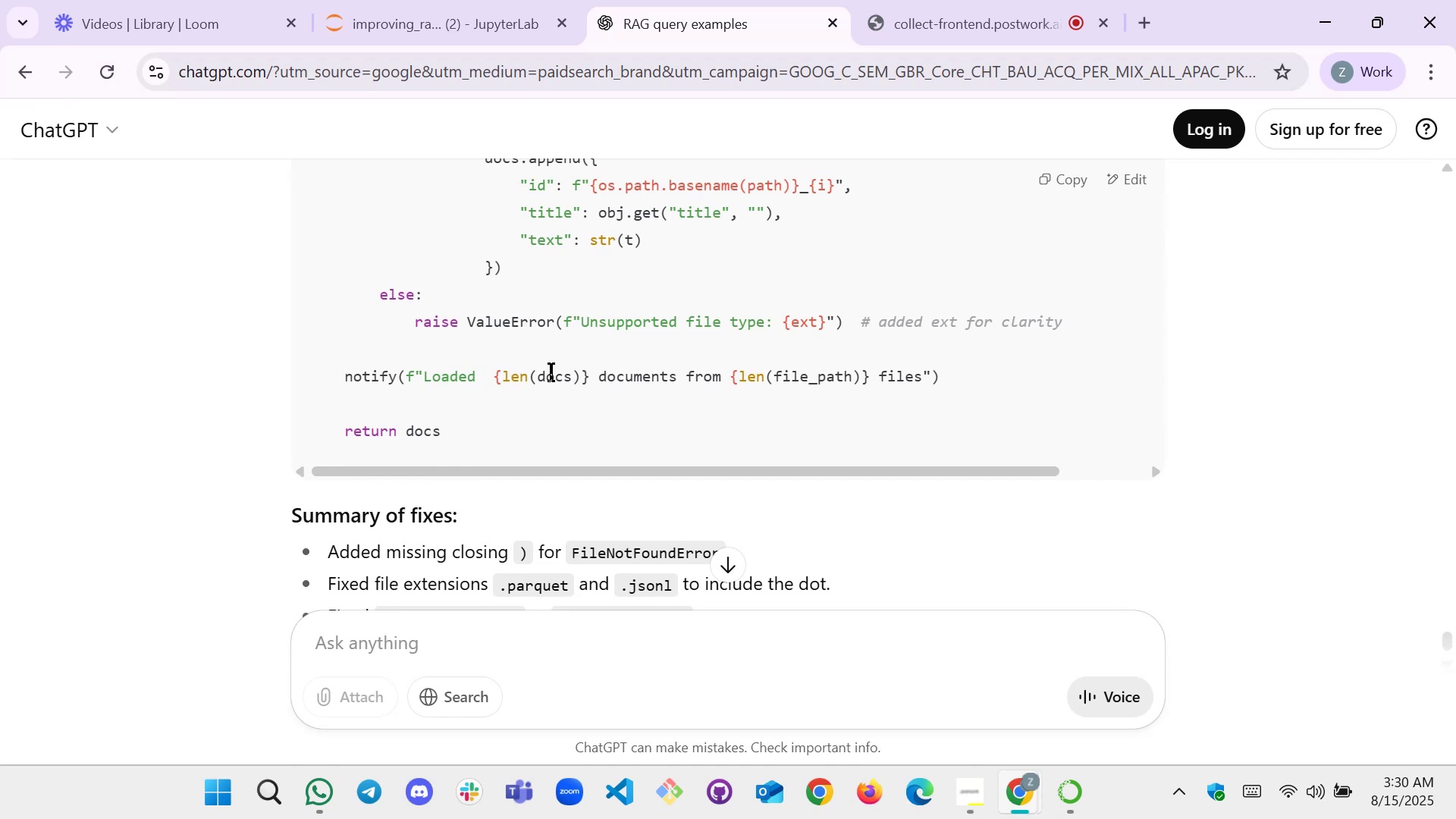 
key(Control+A)
 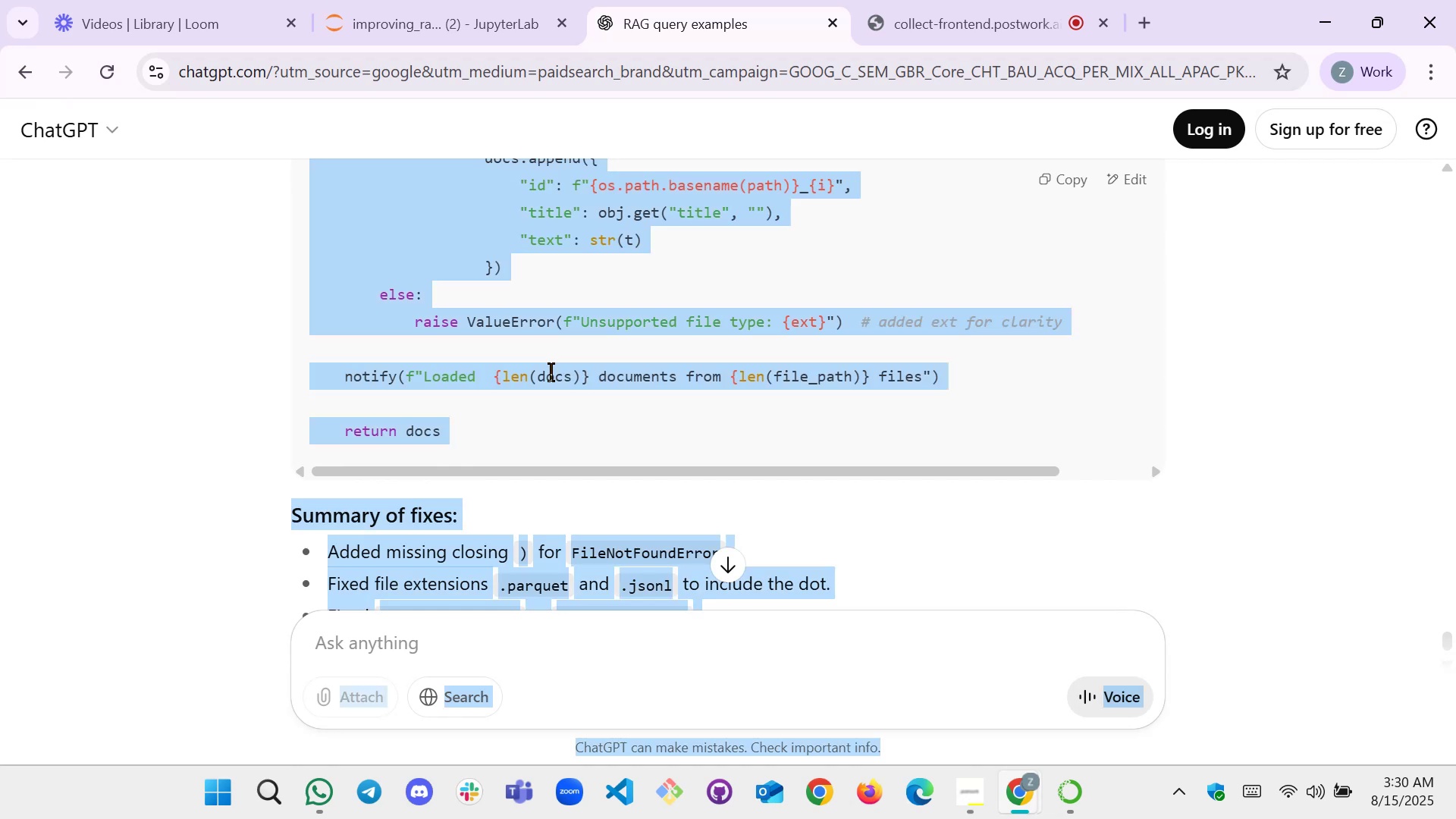 
scroll: coordinate [610, 372], scroll_direction: up, amount: 2.0
 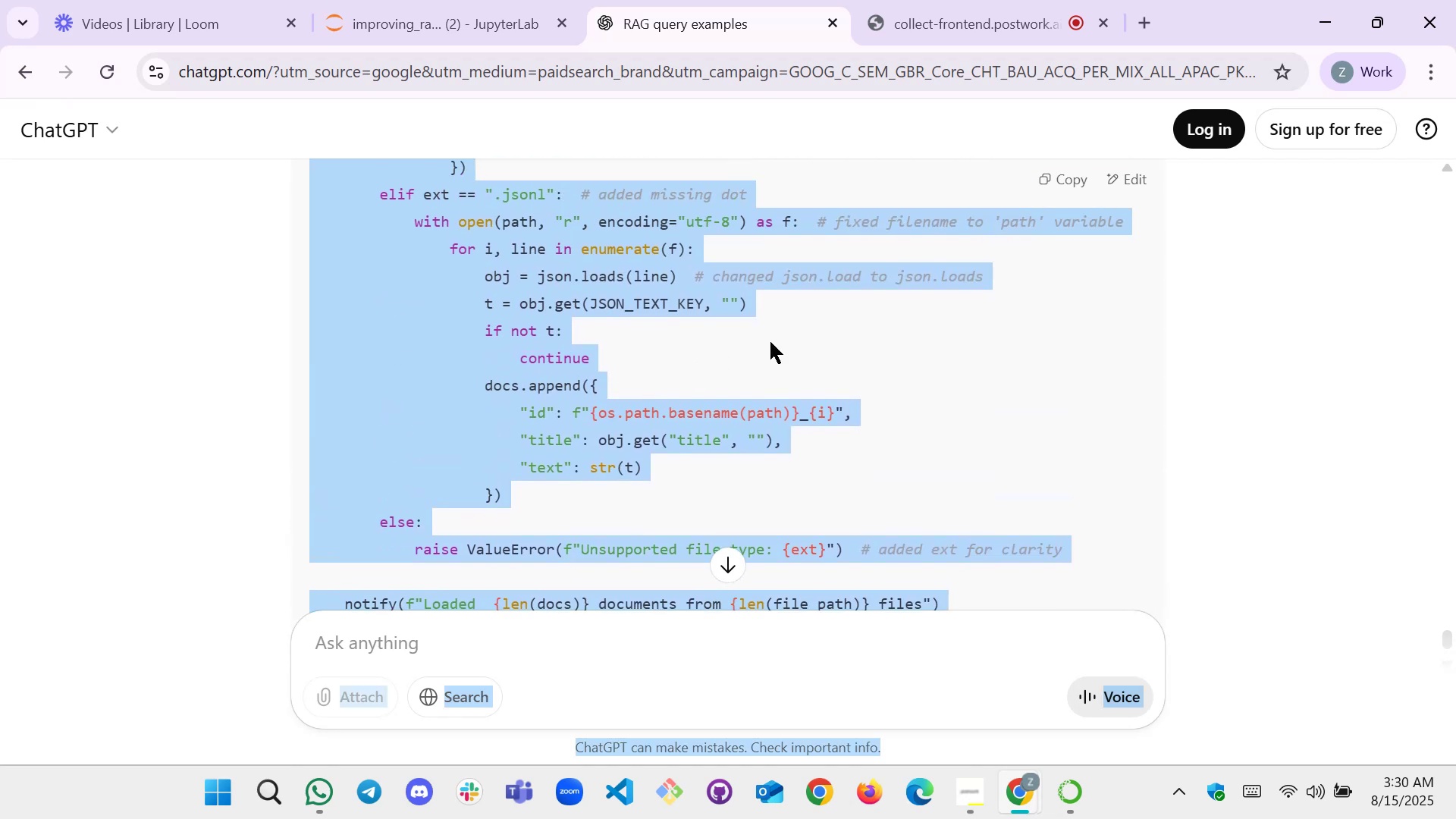 
left_click([774, 340])
 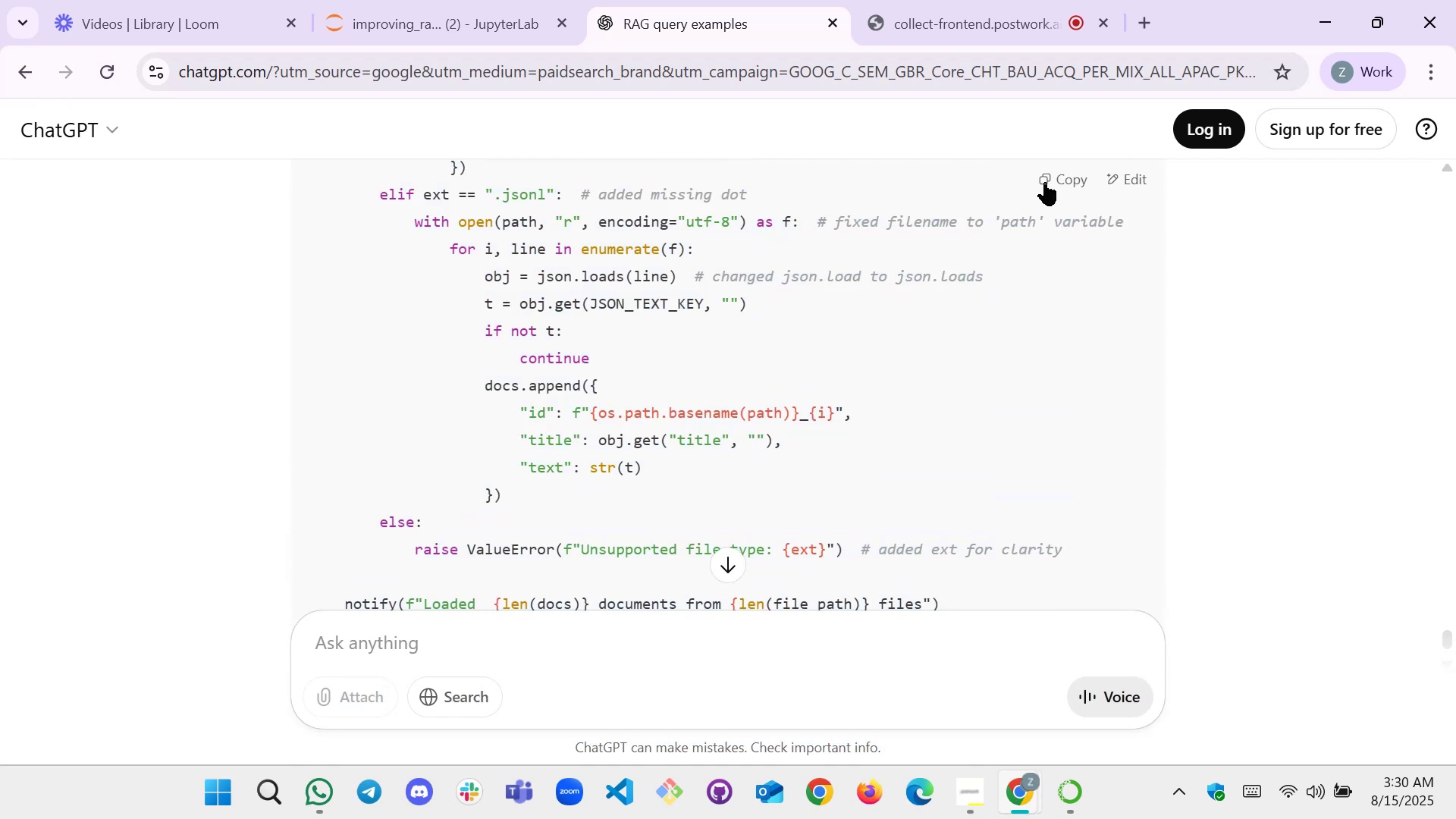 
left_click([1049, 180])
 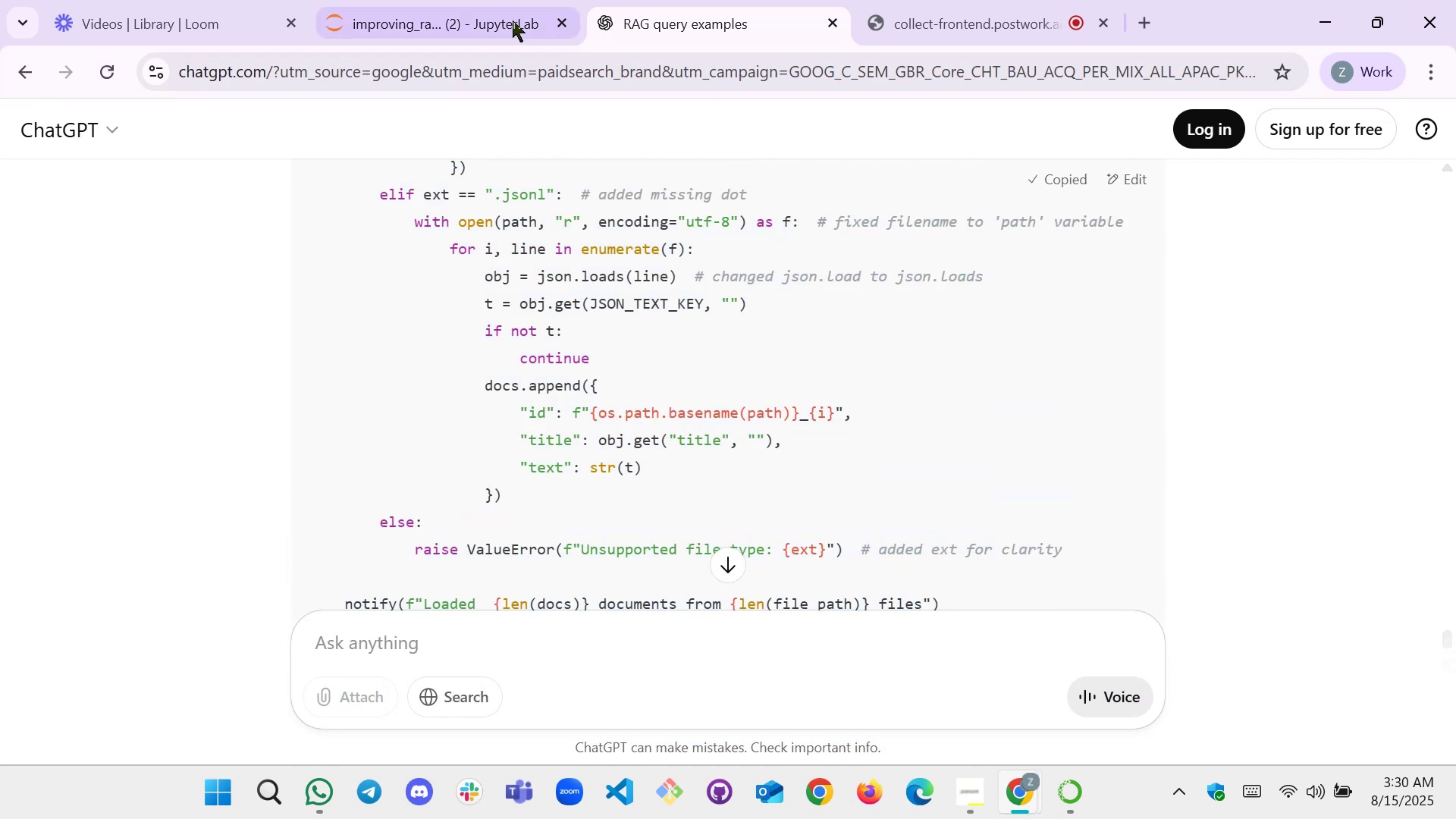 
left_click([497, 17])
 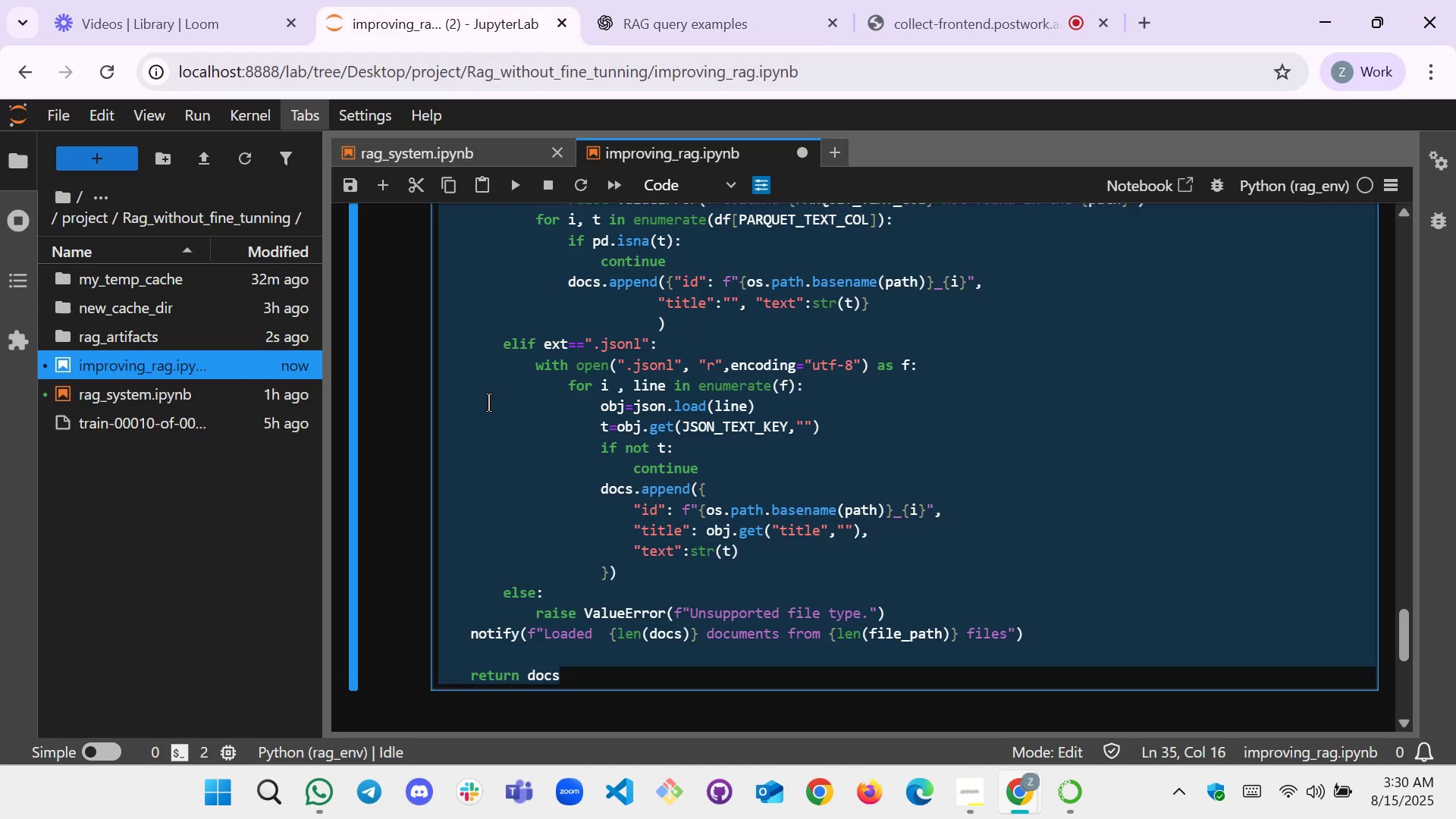 
scroll: coordinate [491, 413], scroll_direction: down, amount: 1.0
 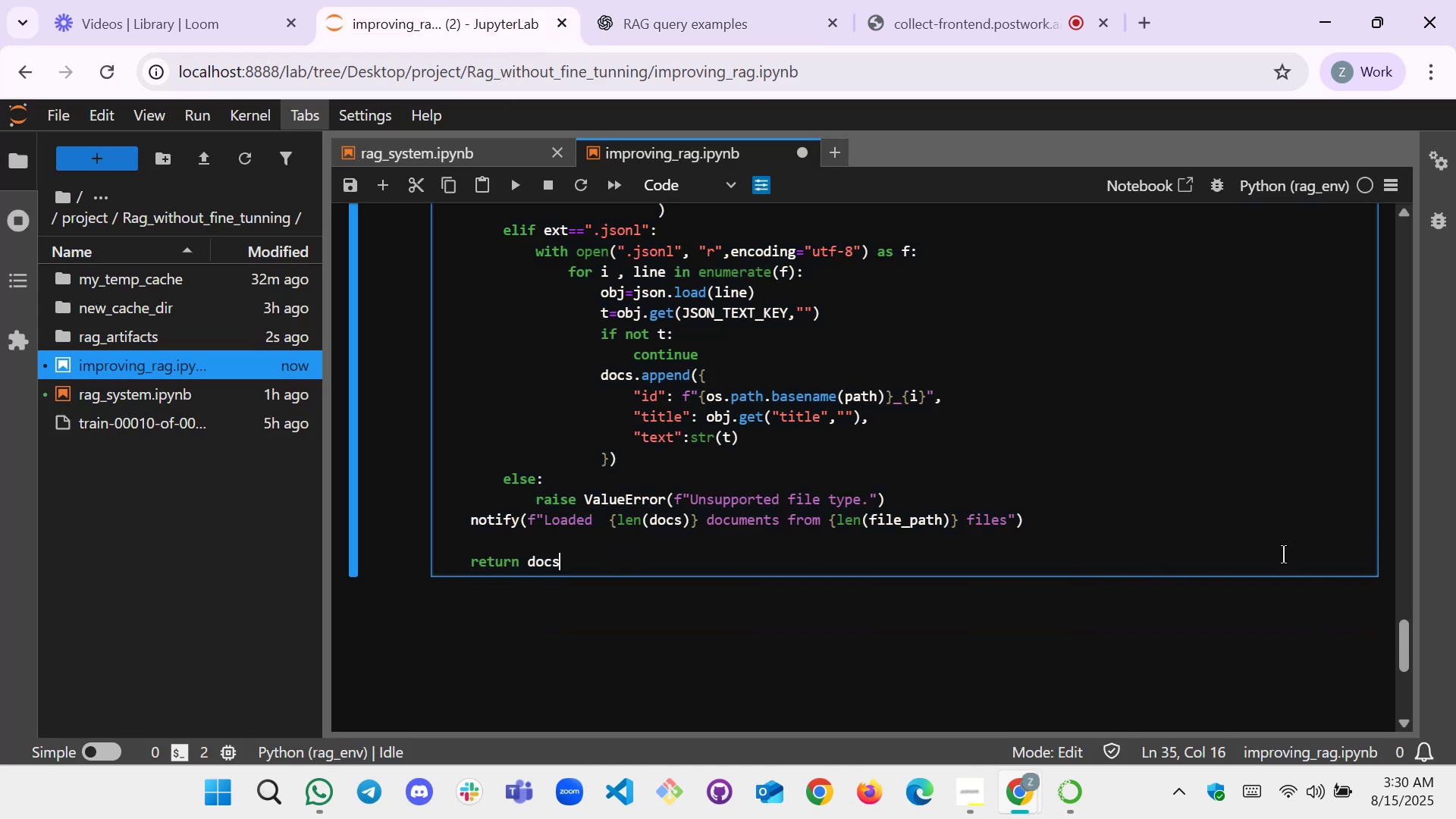 
left_click([920, 597])
 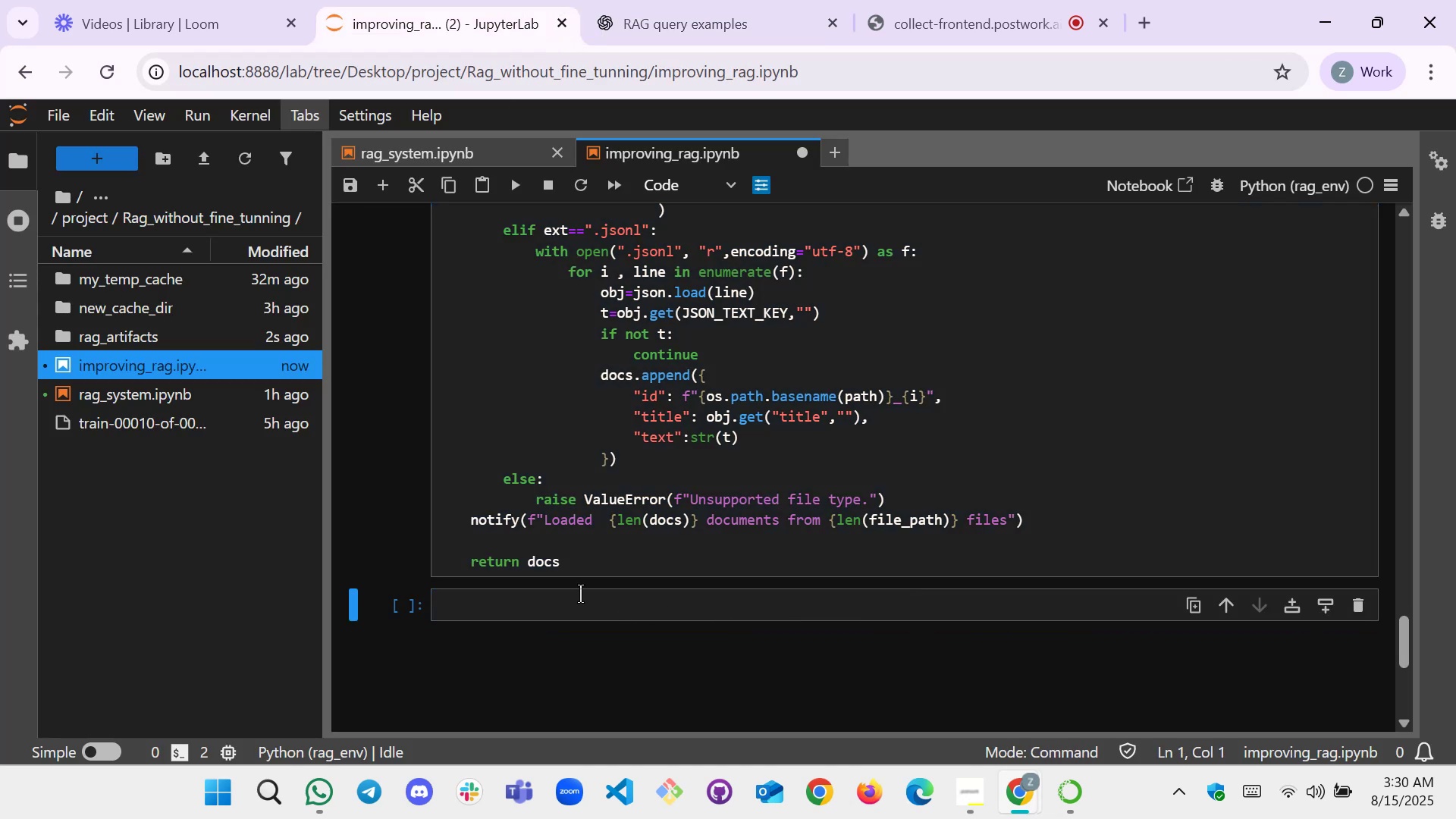 
left_click([566, 576])
 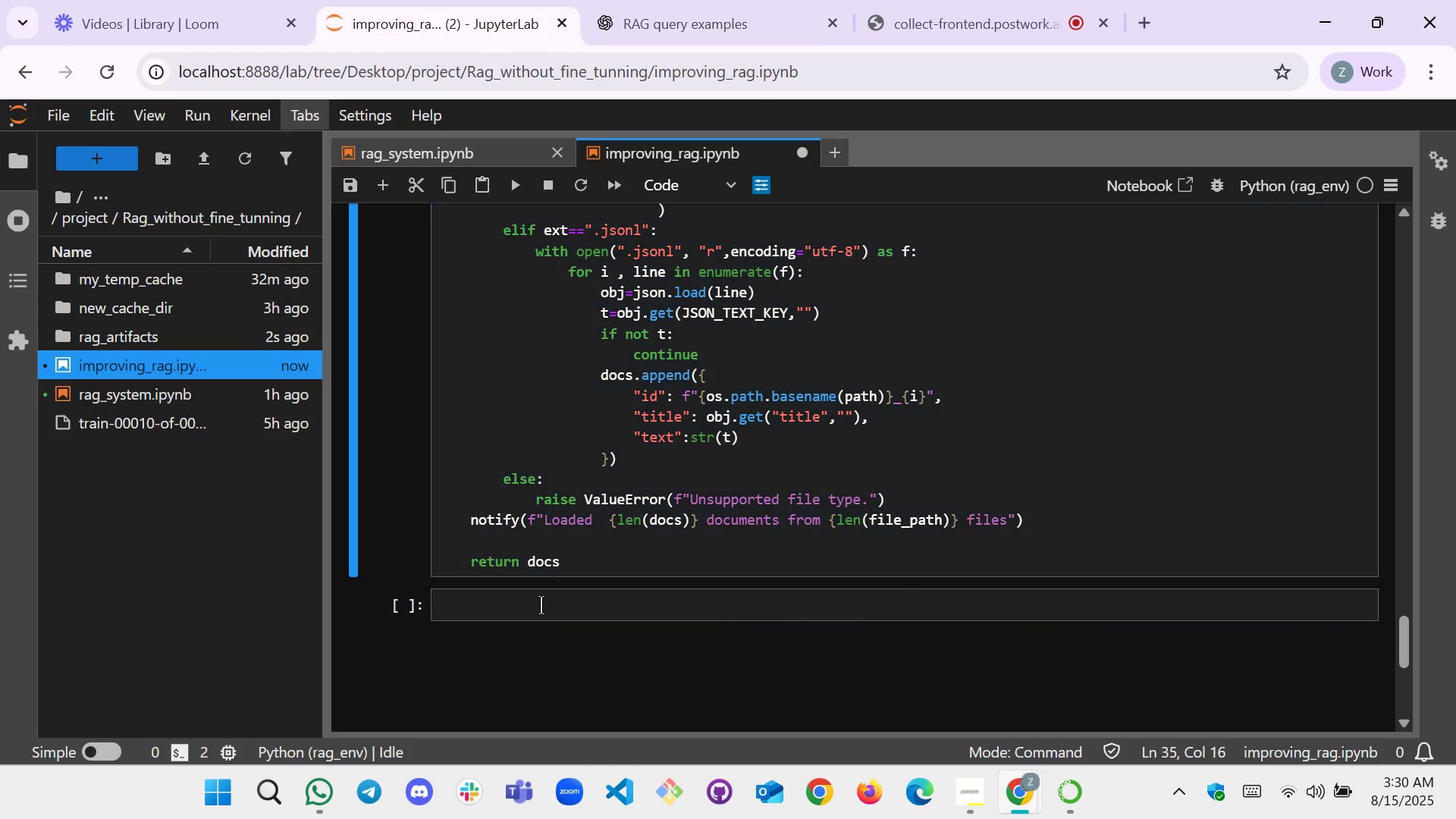 
double_click([536, 608])
 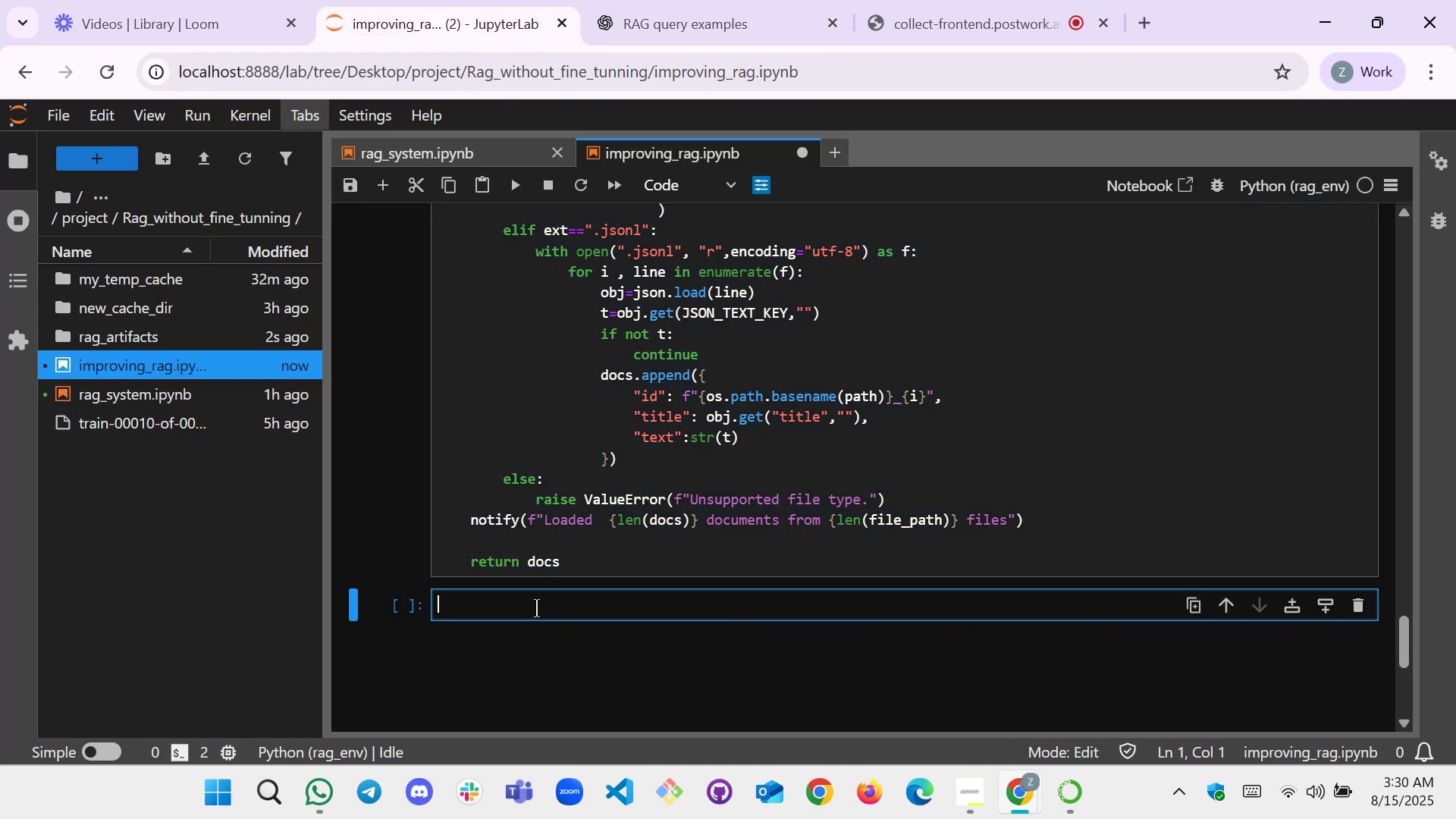 
key(Control+V)
 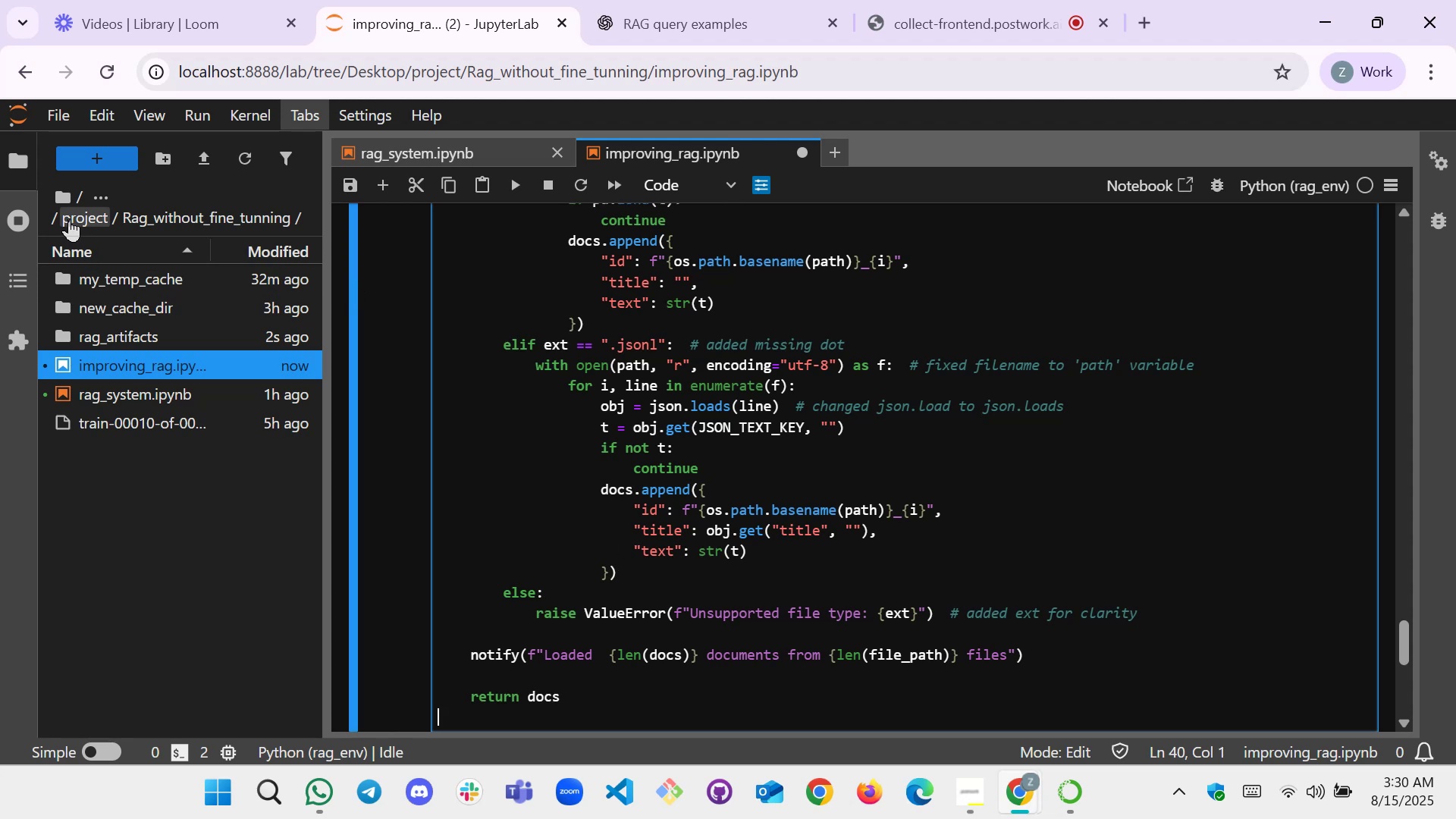 
left_click([15, 165])
 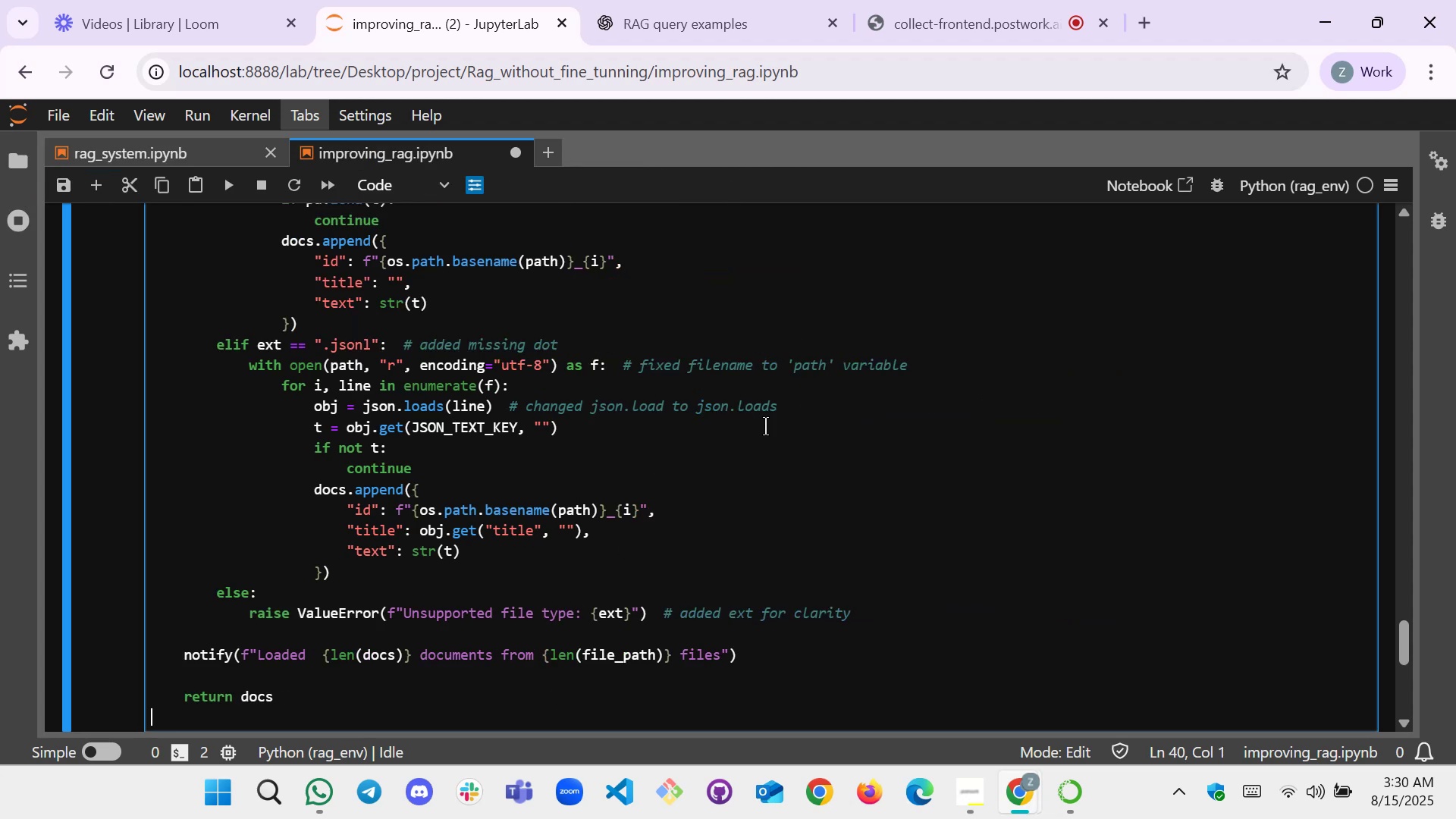 
scroll: coordinate [641, 502], scroll_direction: down, amount: 1.0
 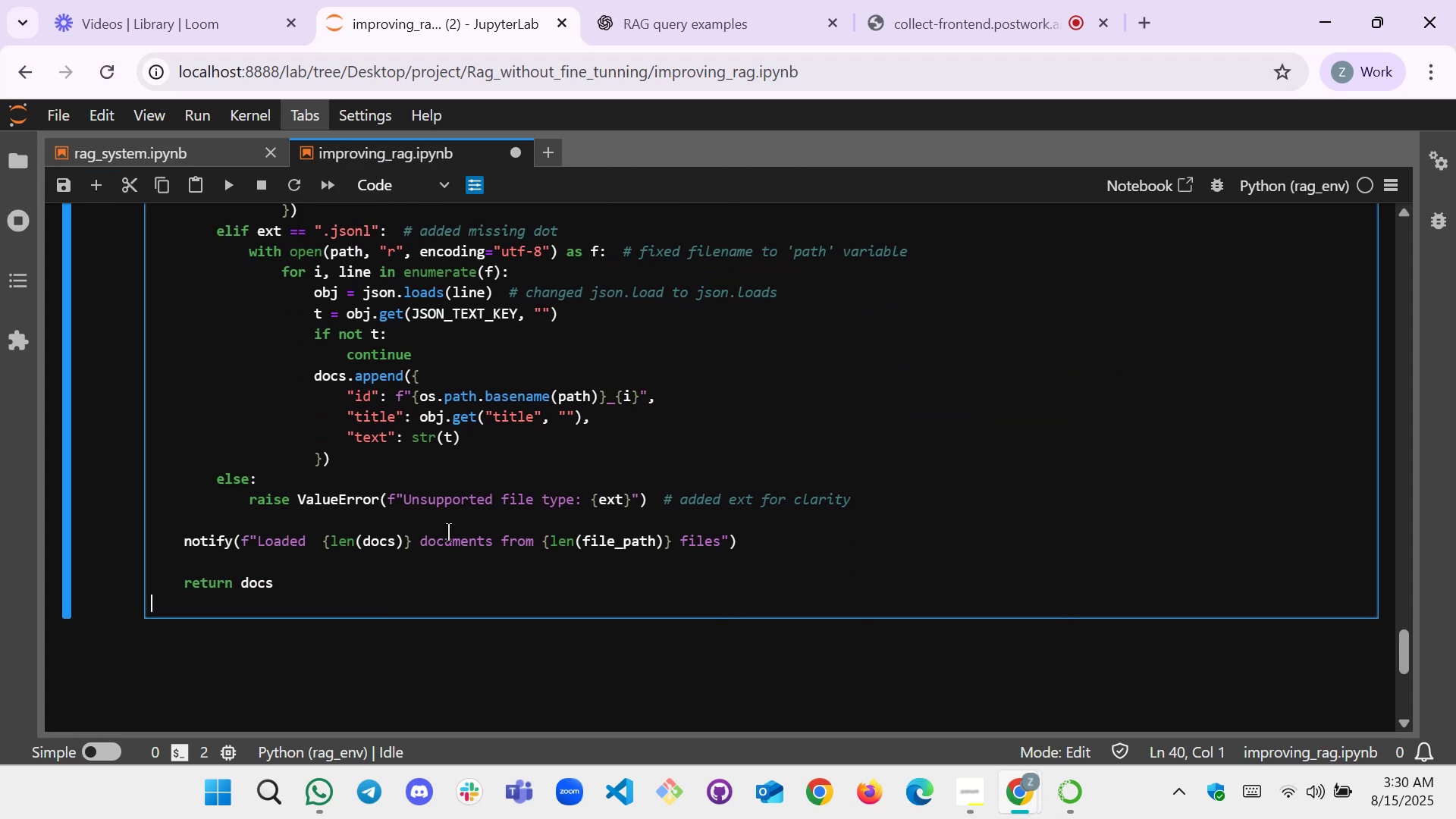 
scroll: coordinate [365, 418], scroll_direction: up, amount: 9.0
 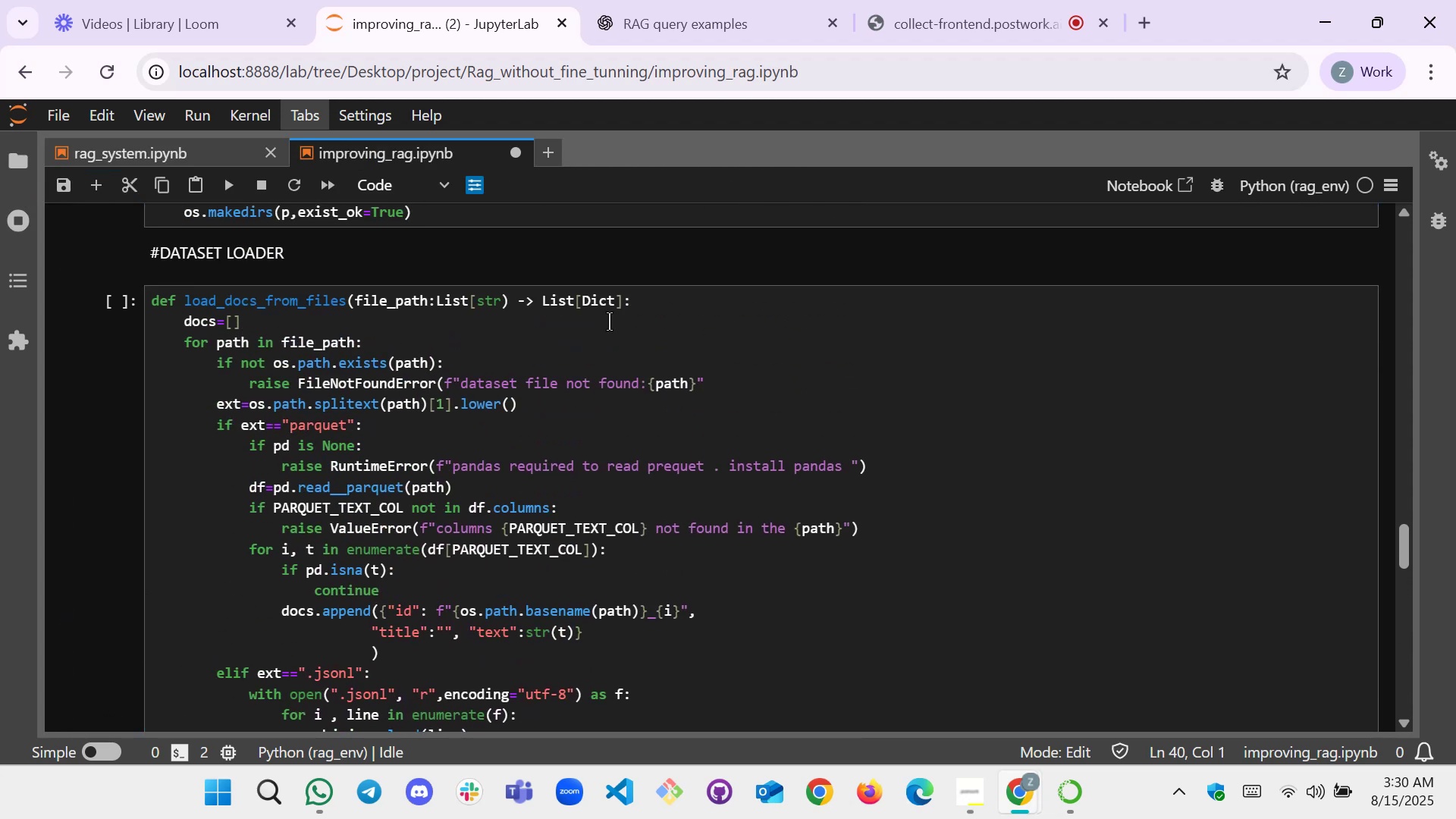 
scroll: coordinate [431, 435], scroll_direction: down, amount: 6.0
 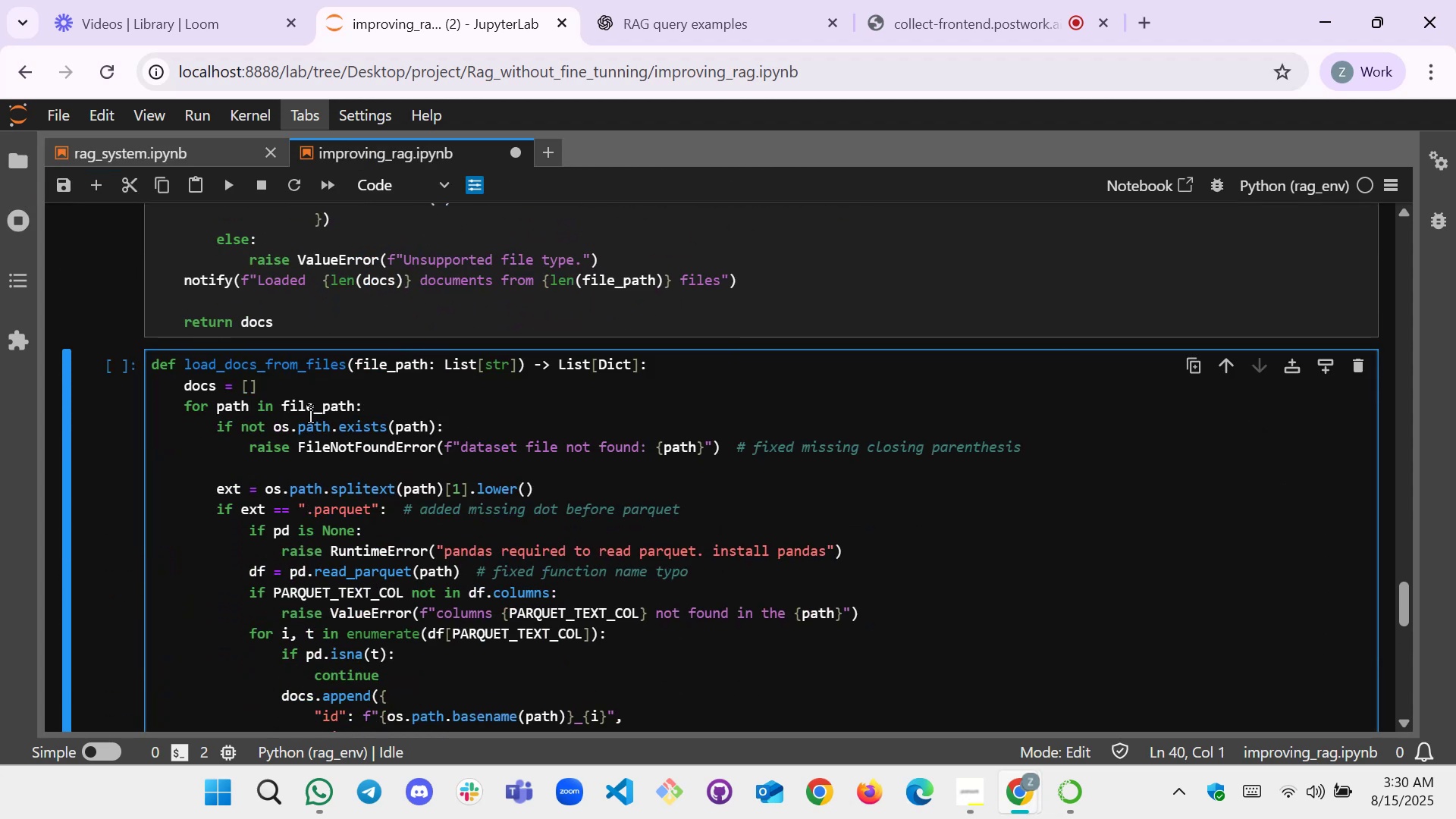 
scroll: coordinate [310, 414], scroll_direction: up, amount: 8.0
 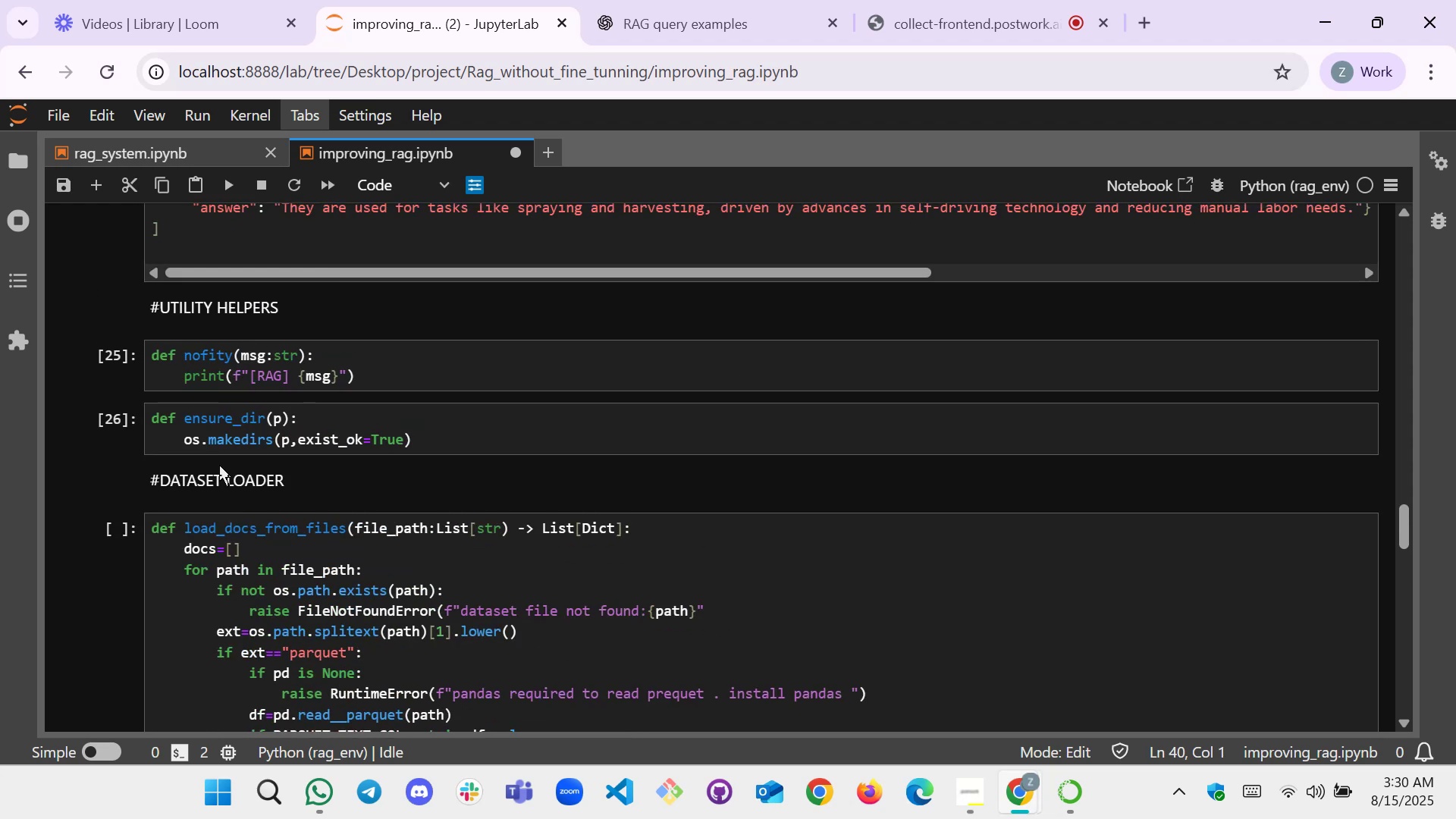 
scroll: coordinate [256, 484], scroll_direction: down, amount: 12.0
 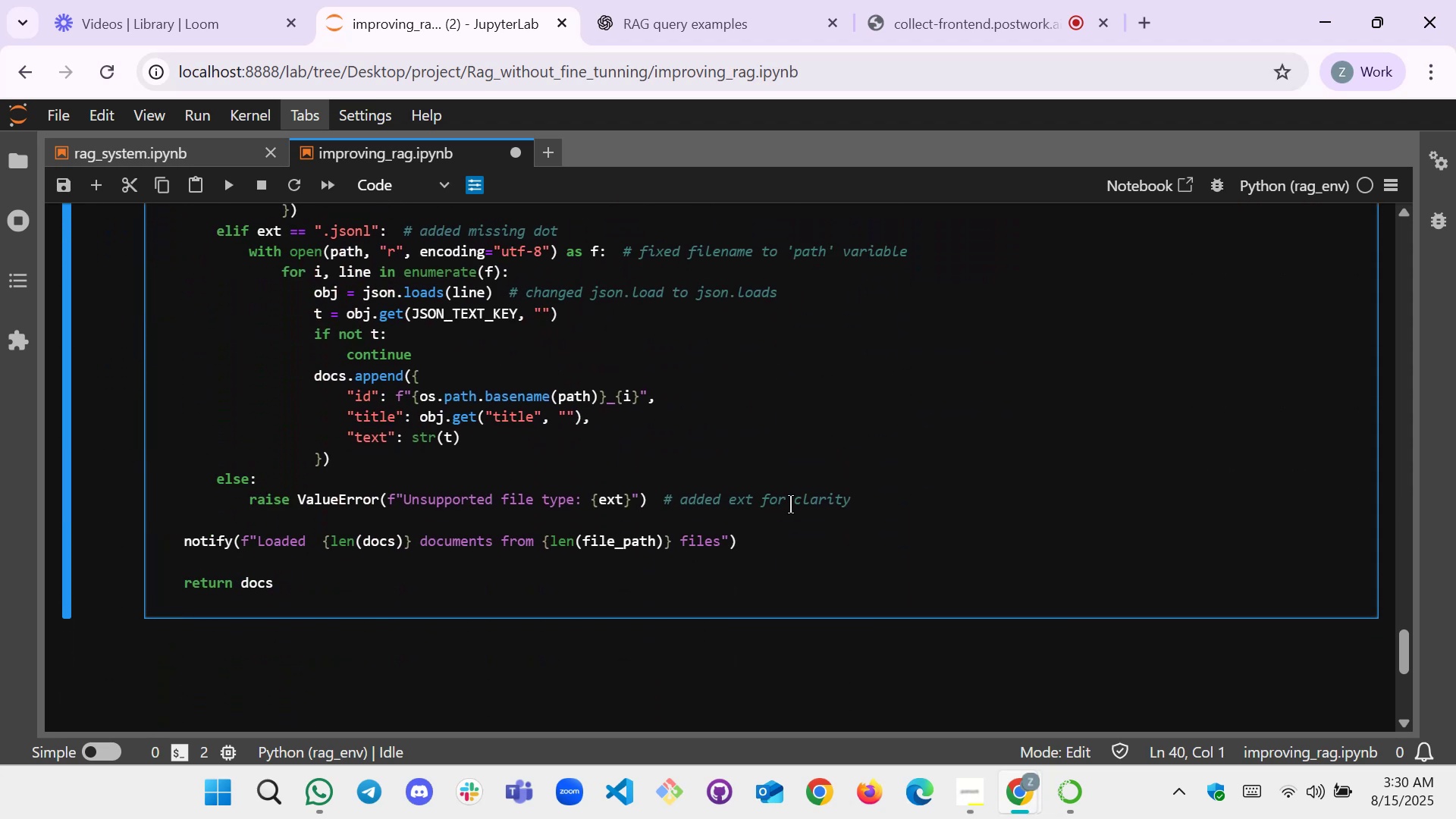 
scroll: coordinate [488, 480], scroll_direction: up, amount: 10.0
 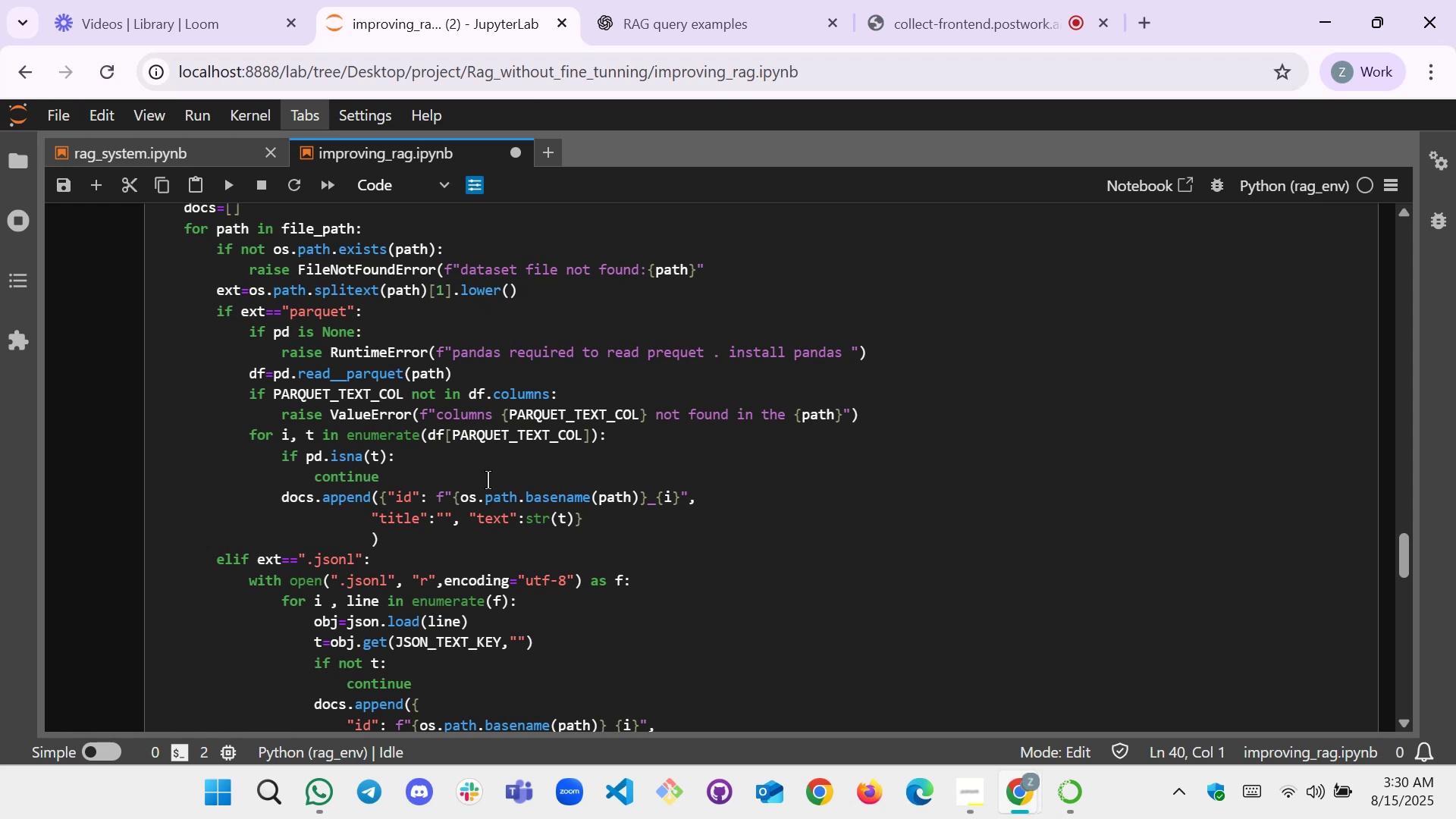 
scroll: coordinate [487, 480], scroll_direction: down, amount: 8.0
 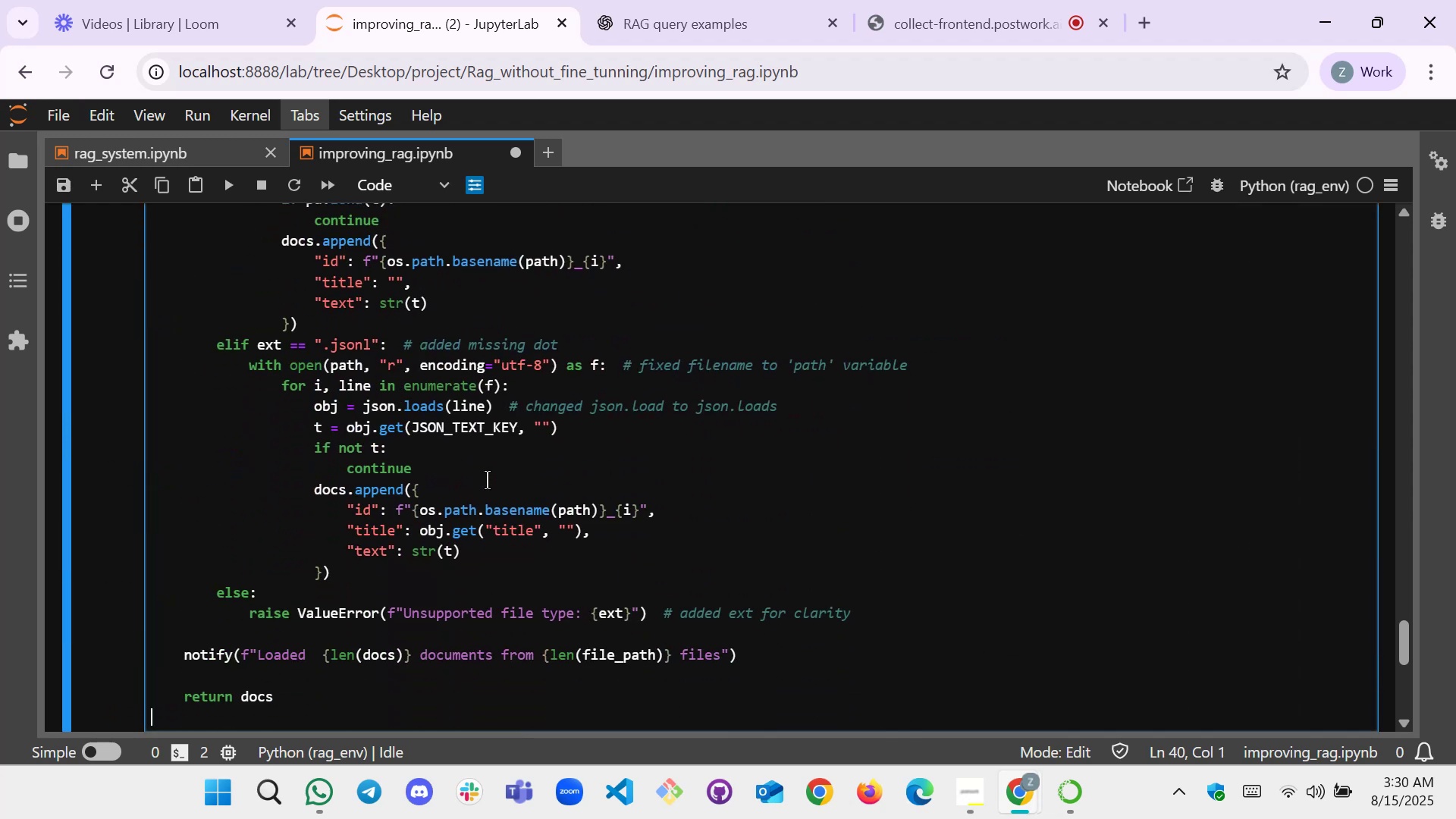 
scroll: coordinate [487, 480], scroll_direction: up, amount: 6.0
 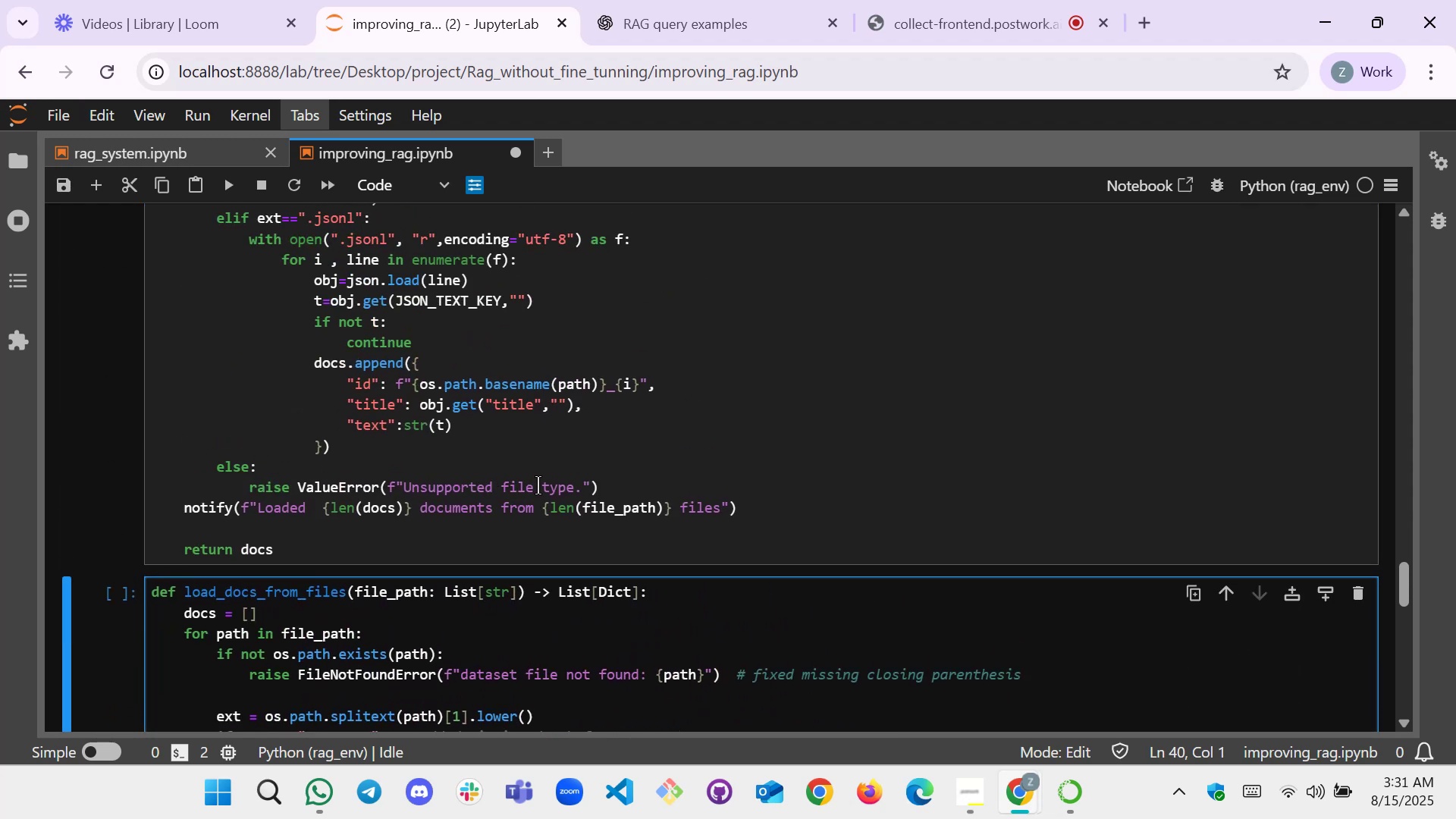 
wait(9.38)
 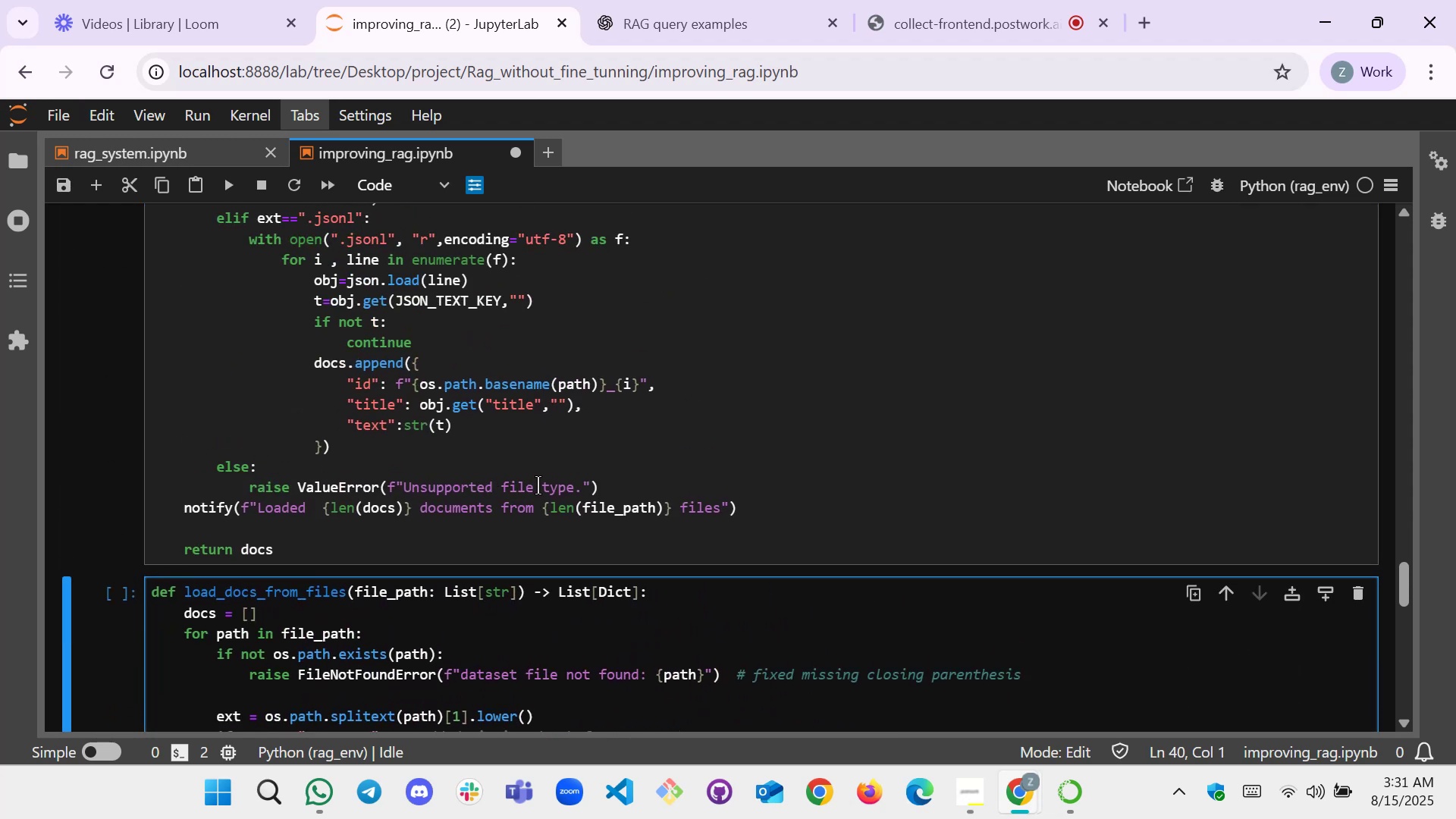 
scroll: coordinate [543, 504], scroll_direction: down, amount: 5.0
 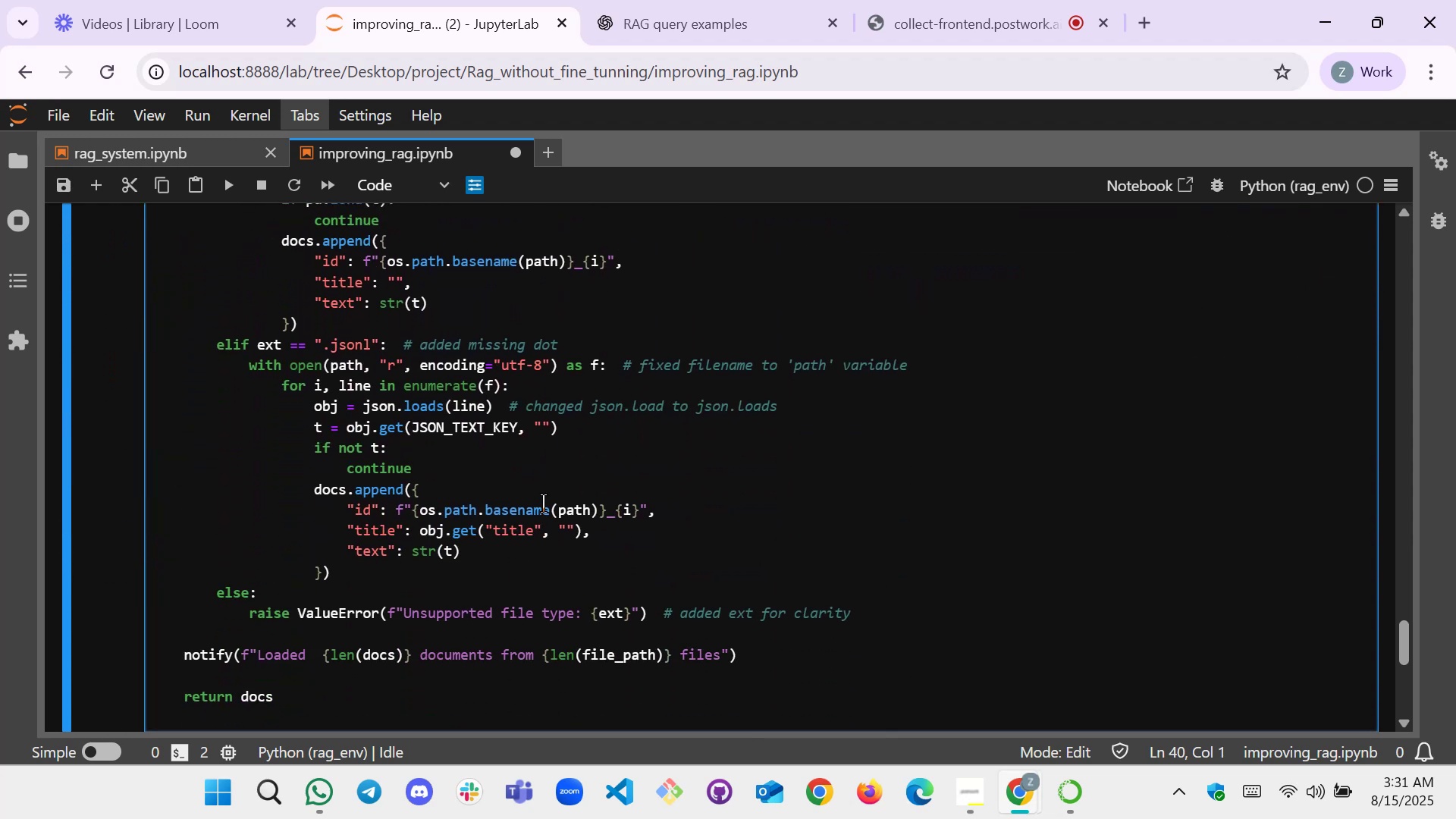 
scroll: coordinate [543, 504], scroll_direction: up, amount: 1.0
 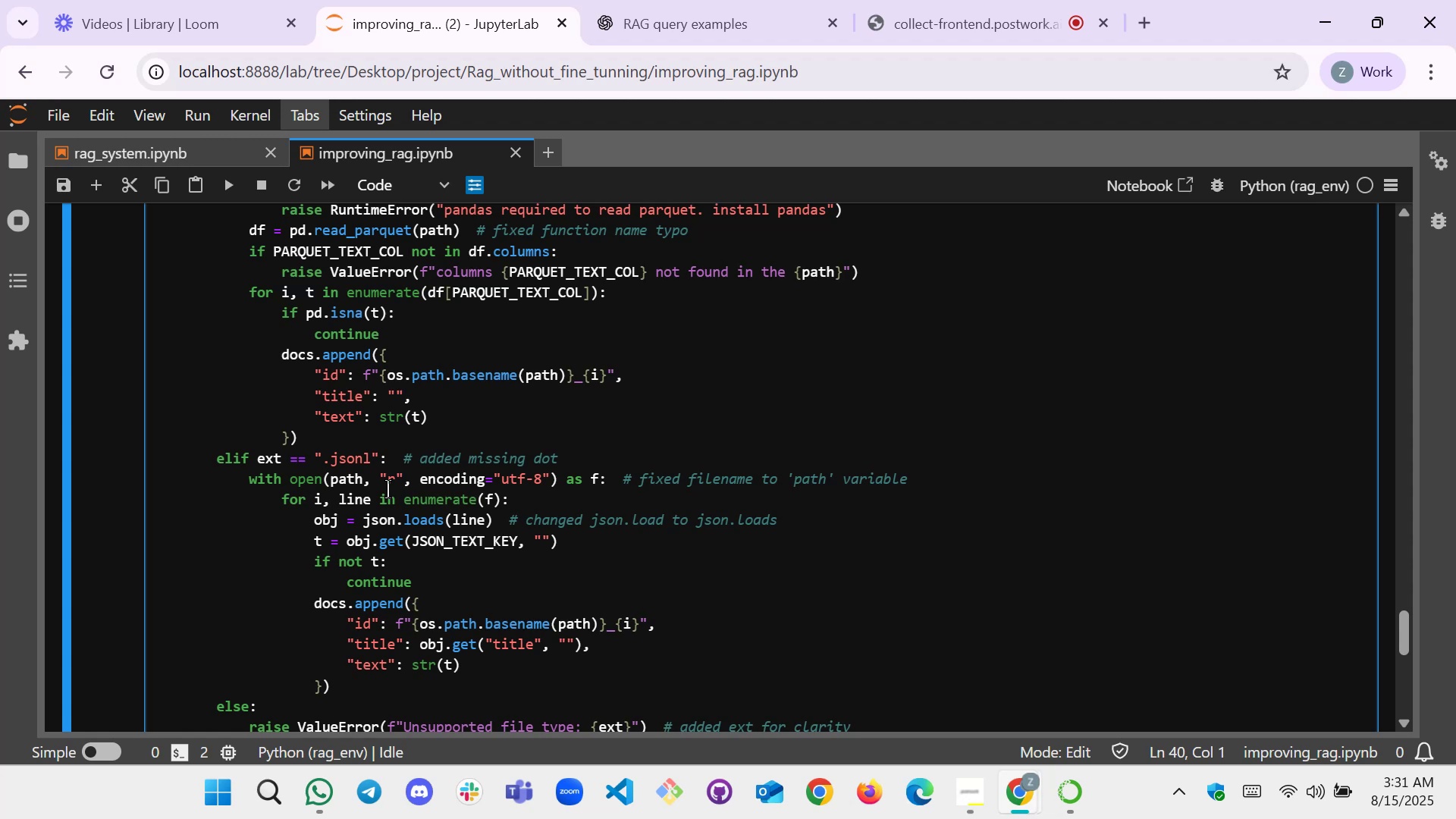 
wait(31.21)
 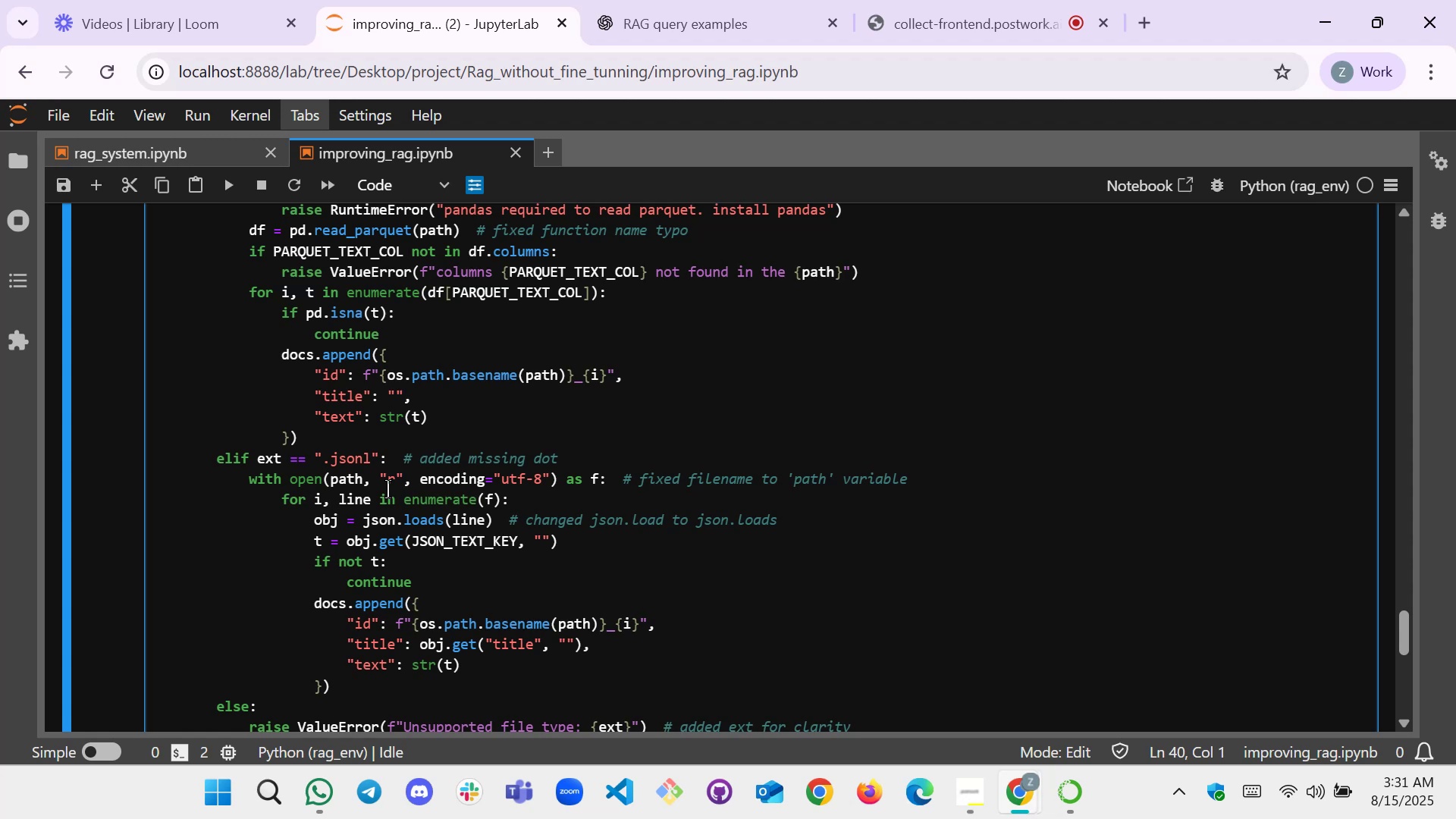 
scroll: coordinate [815, 307], scroll_direction: up, amount: 6.0
 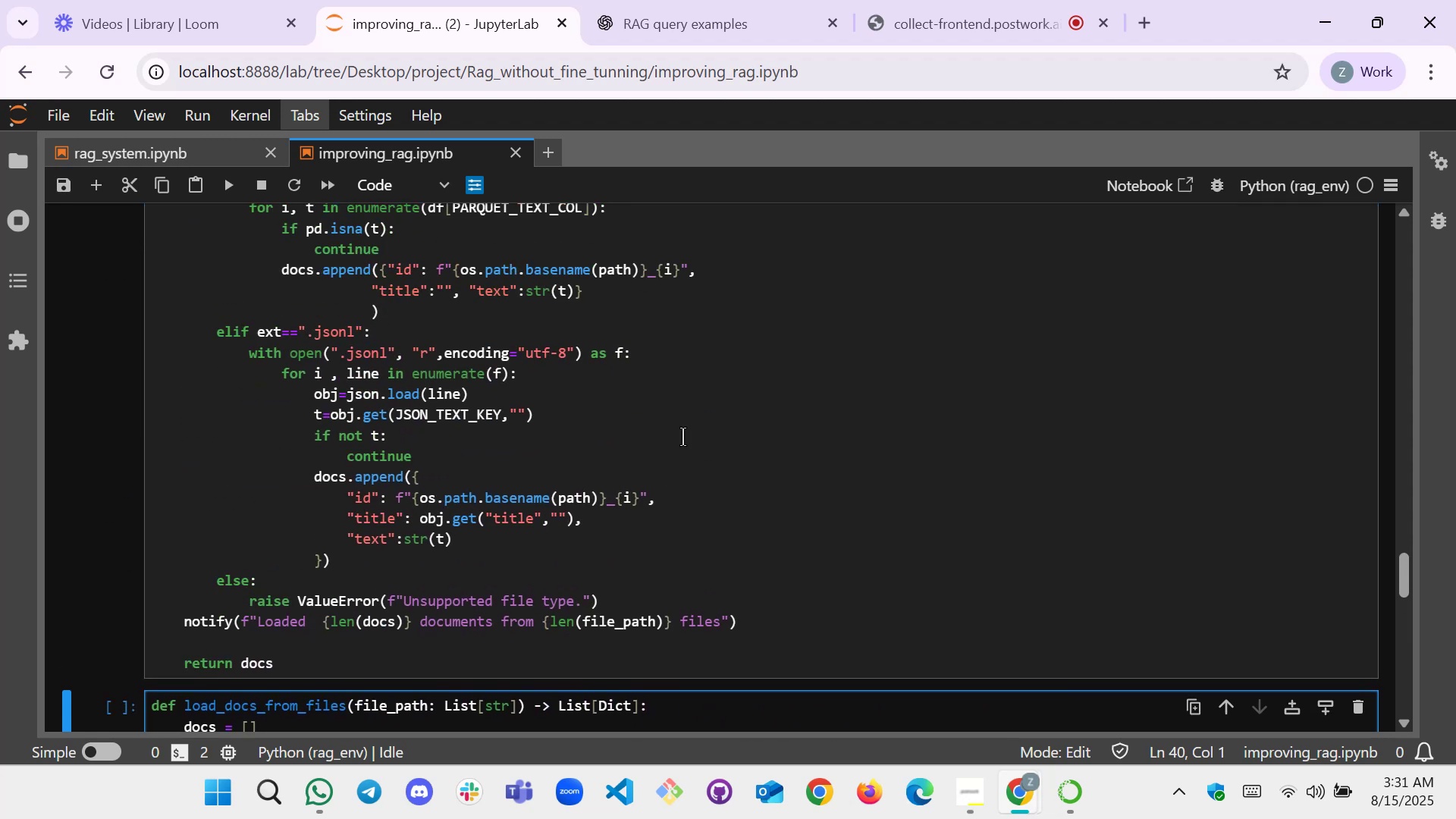 
left_click([861, 471])
 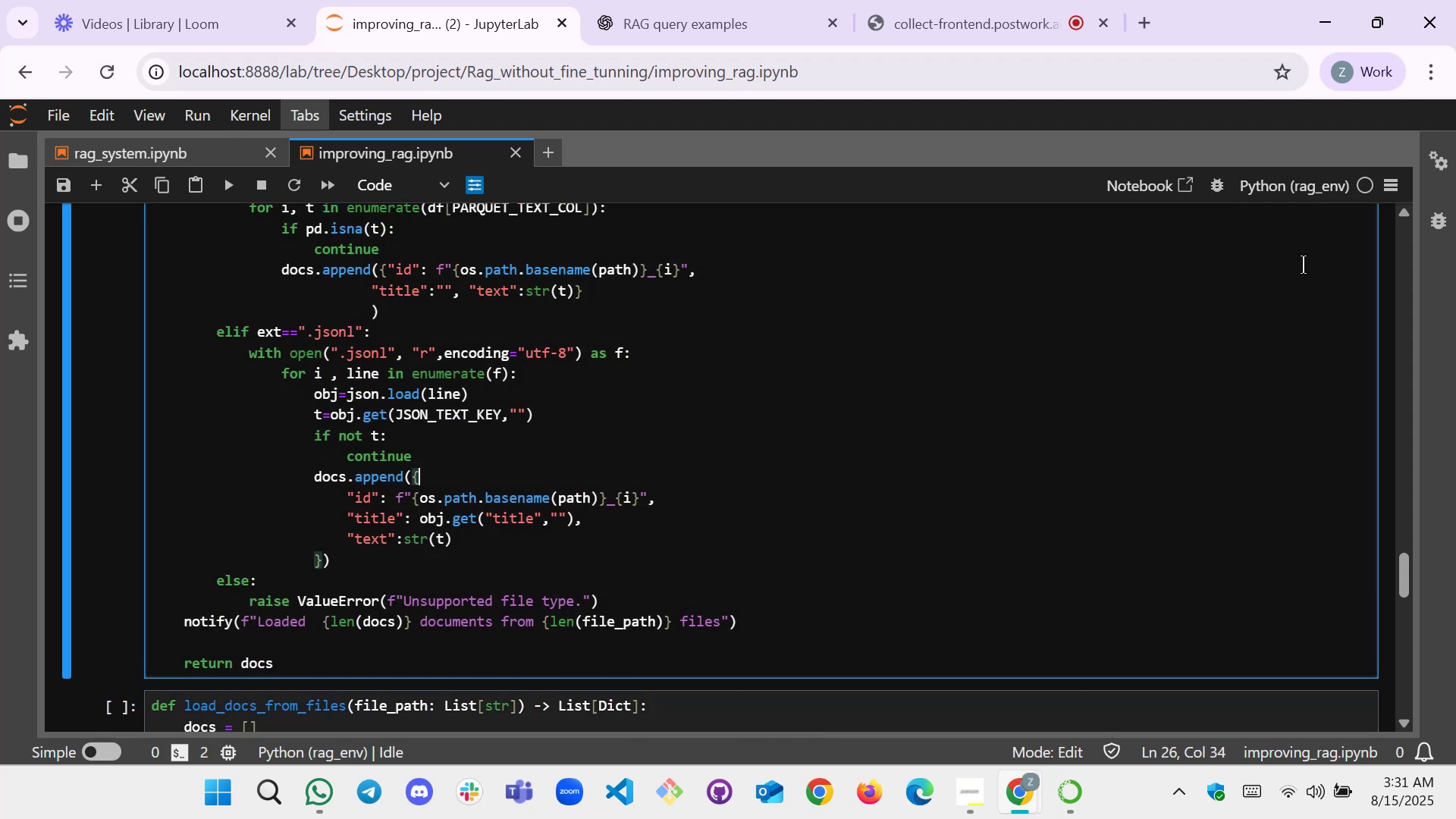 
scroll: coordinate [1125, 404], scroll_direction: up, amount: 4.0
 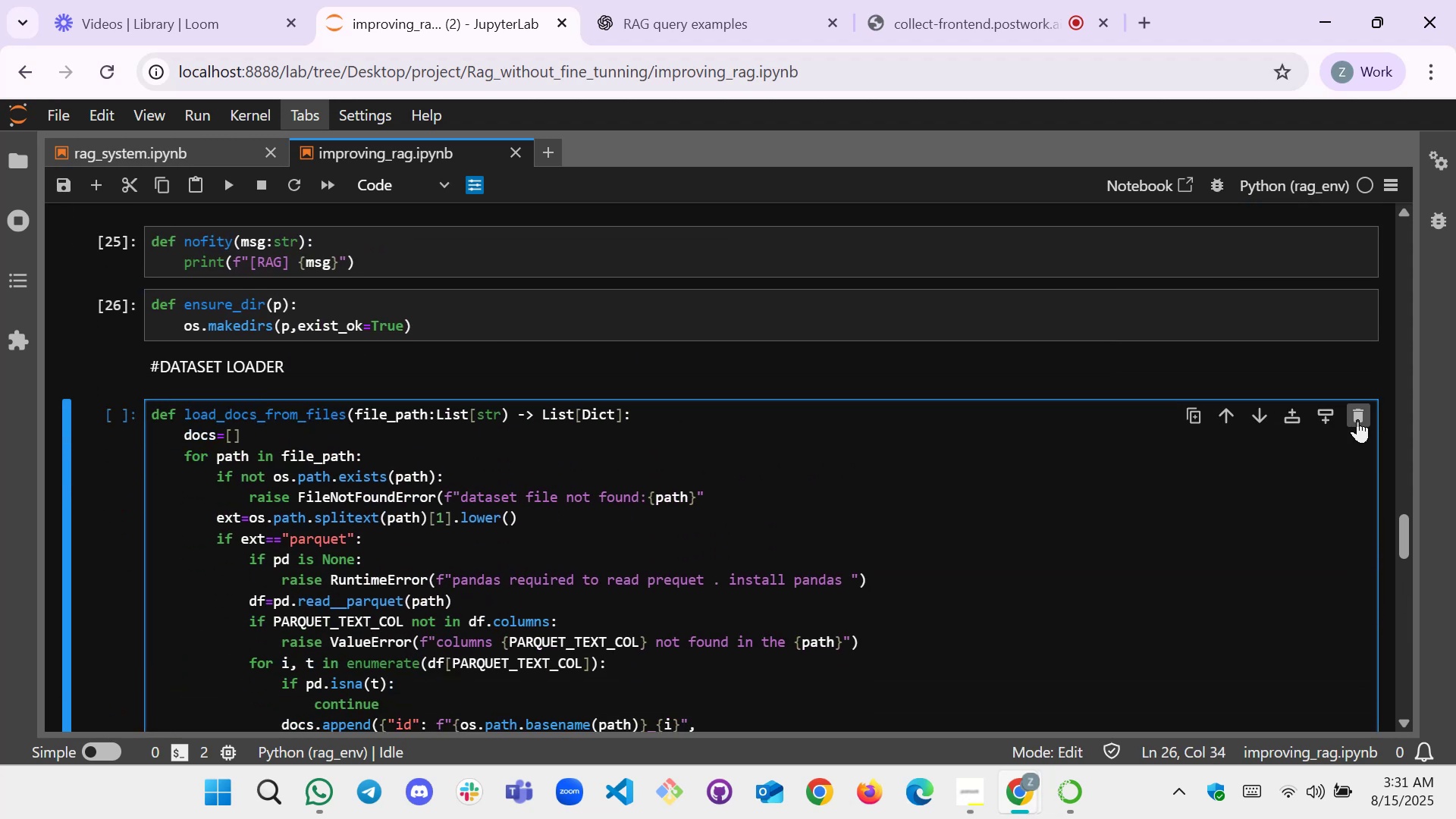 
left_click([1357, 419])
 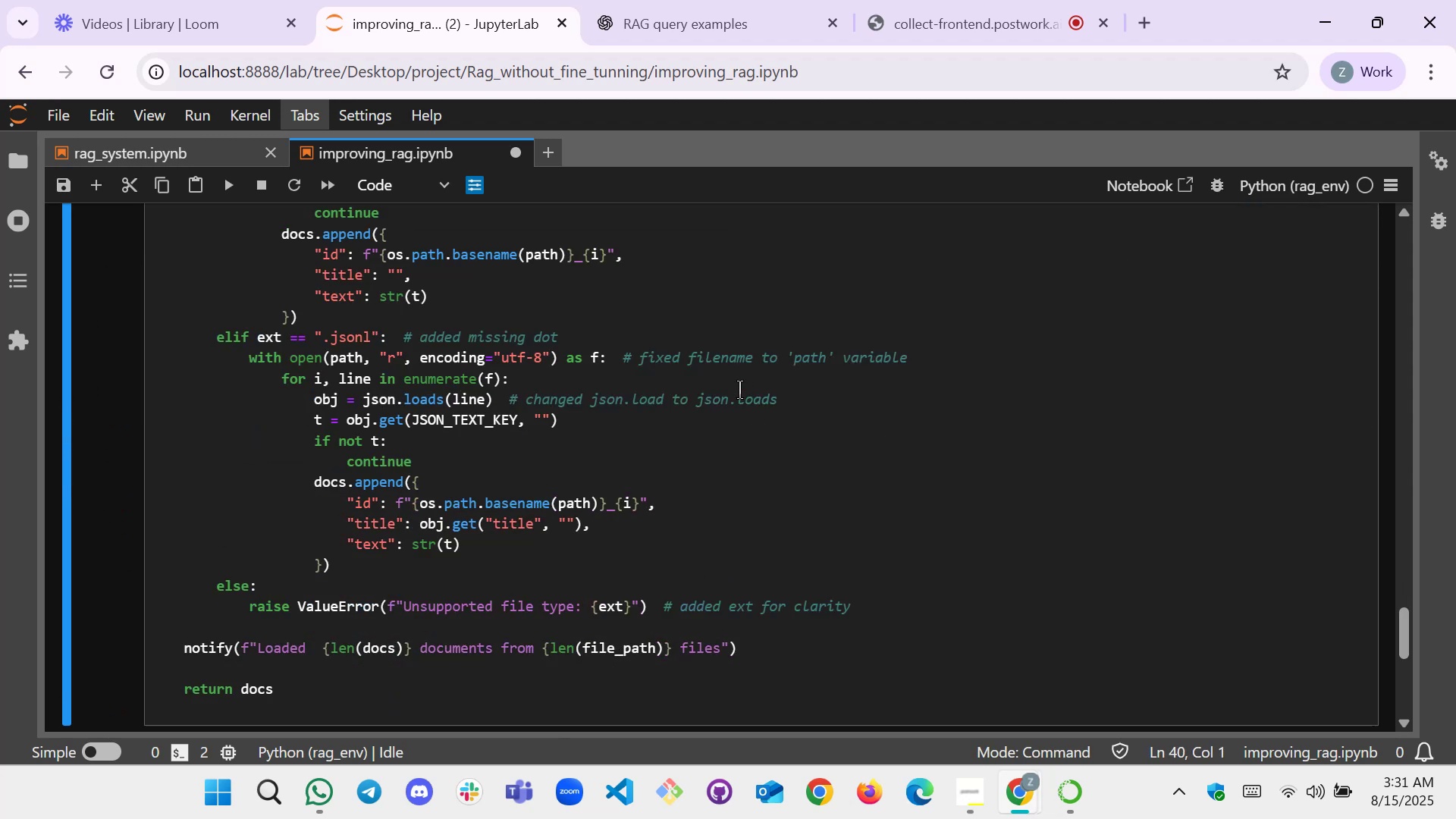 
scroll: coordinate [479, 428], scroll_direction: up, amount: 5.0
 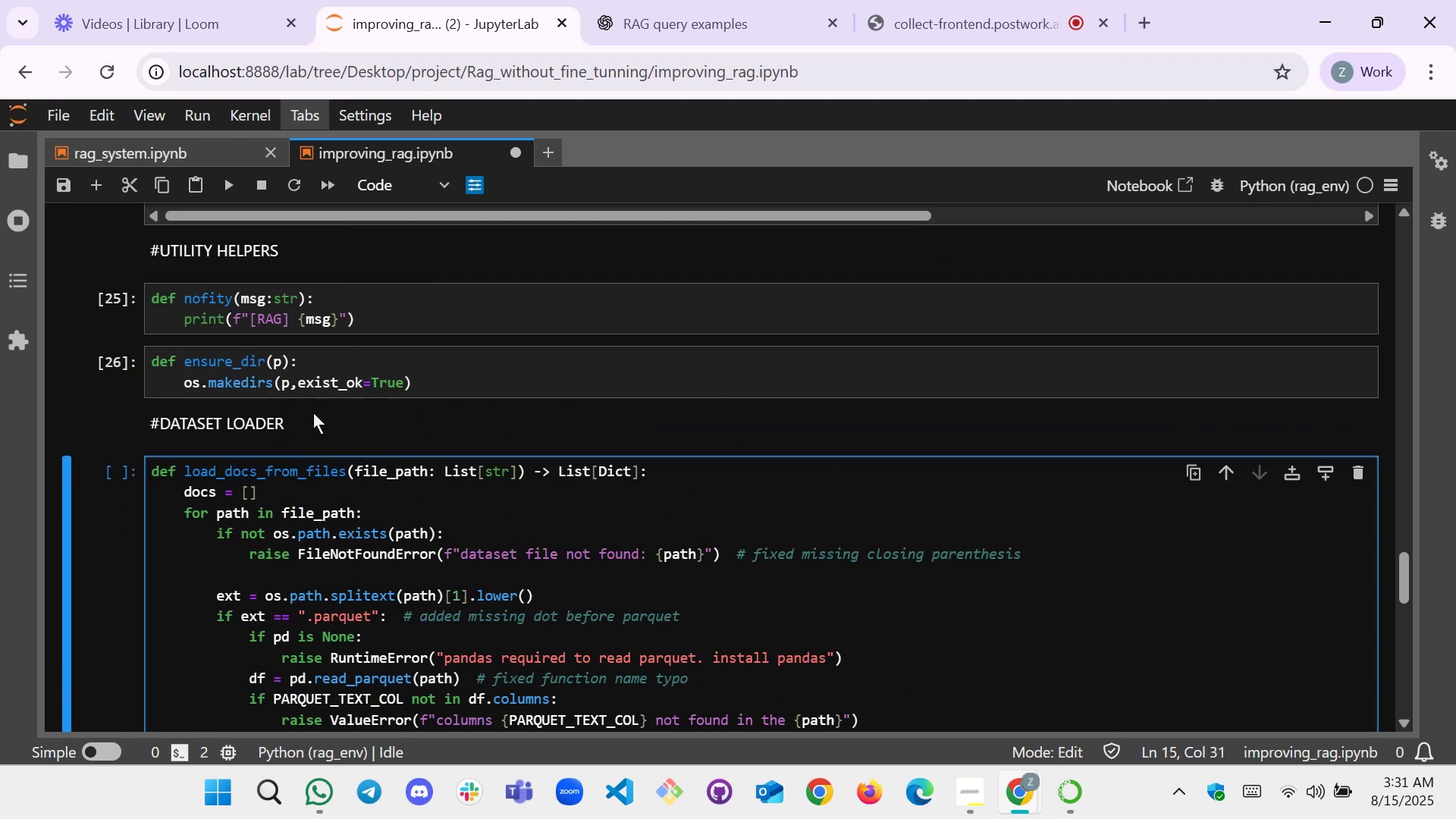 
scroll: coordinate [608, 472], scroll_direction: down, amount: 2.0
 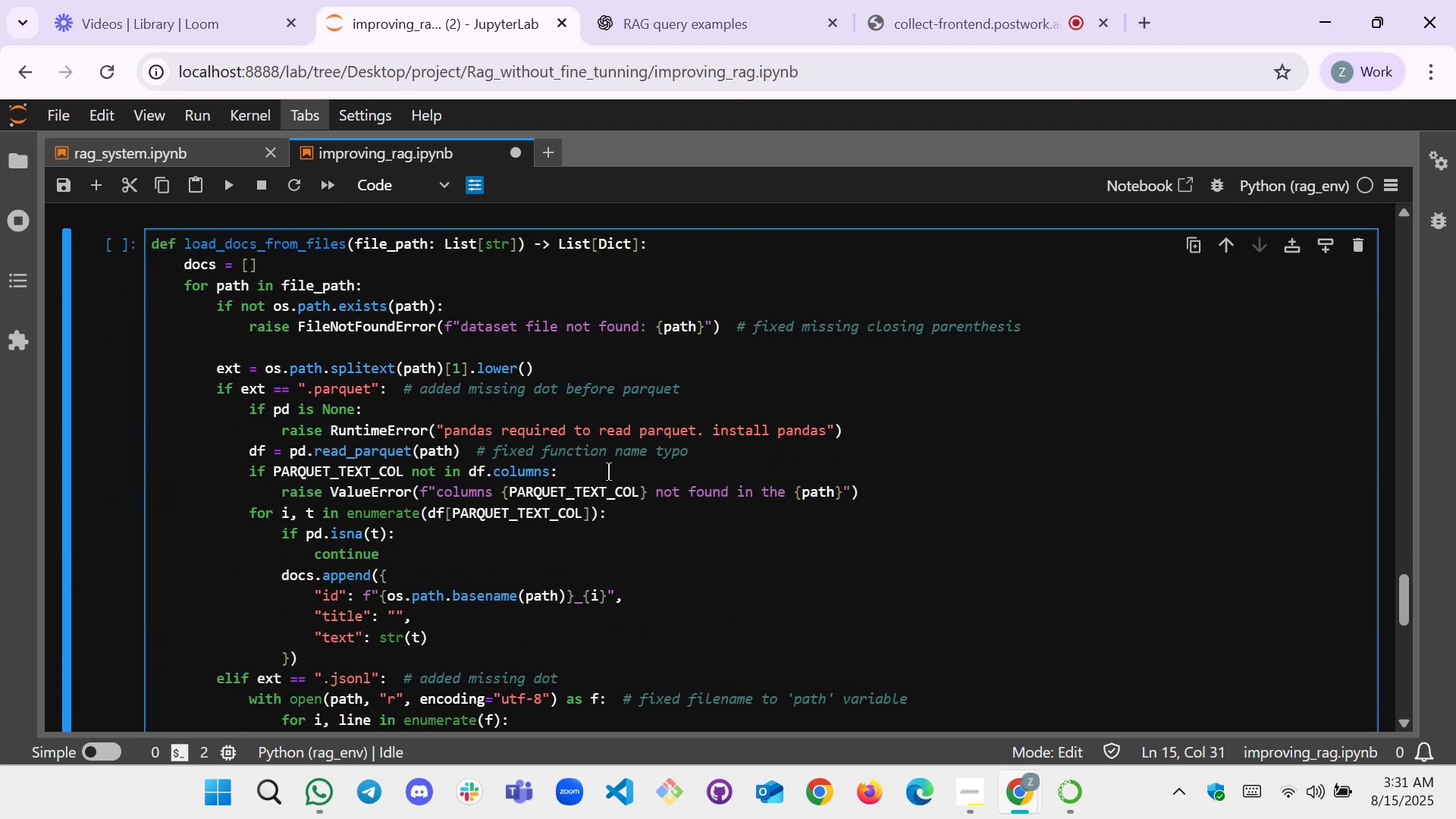 
key(Shift+Enter)
 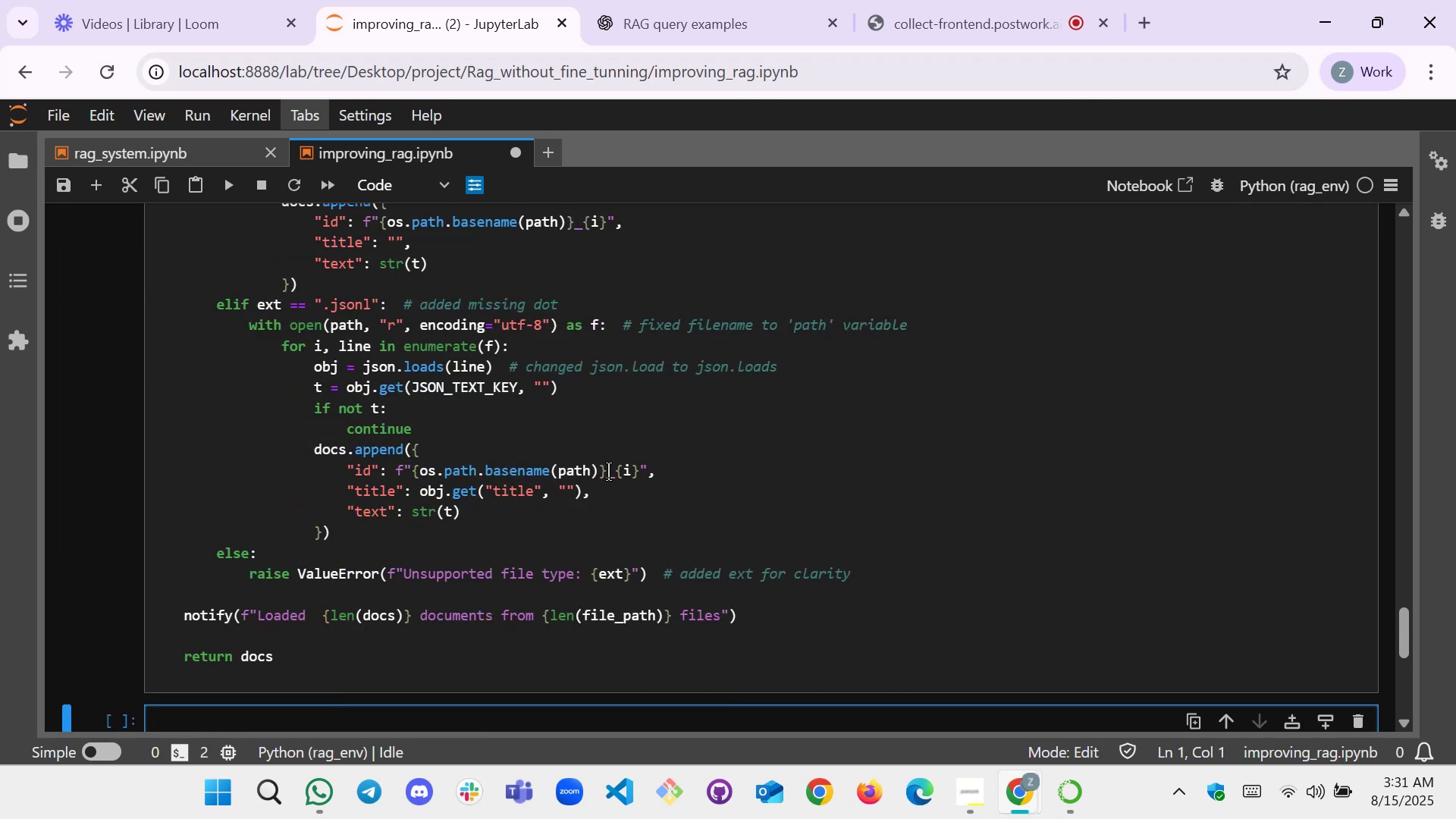 
scroll: coordinate [584, 468], scroll_direction: down, amount: 2.0
 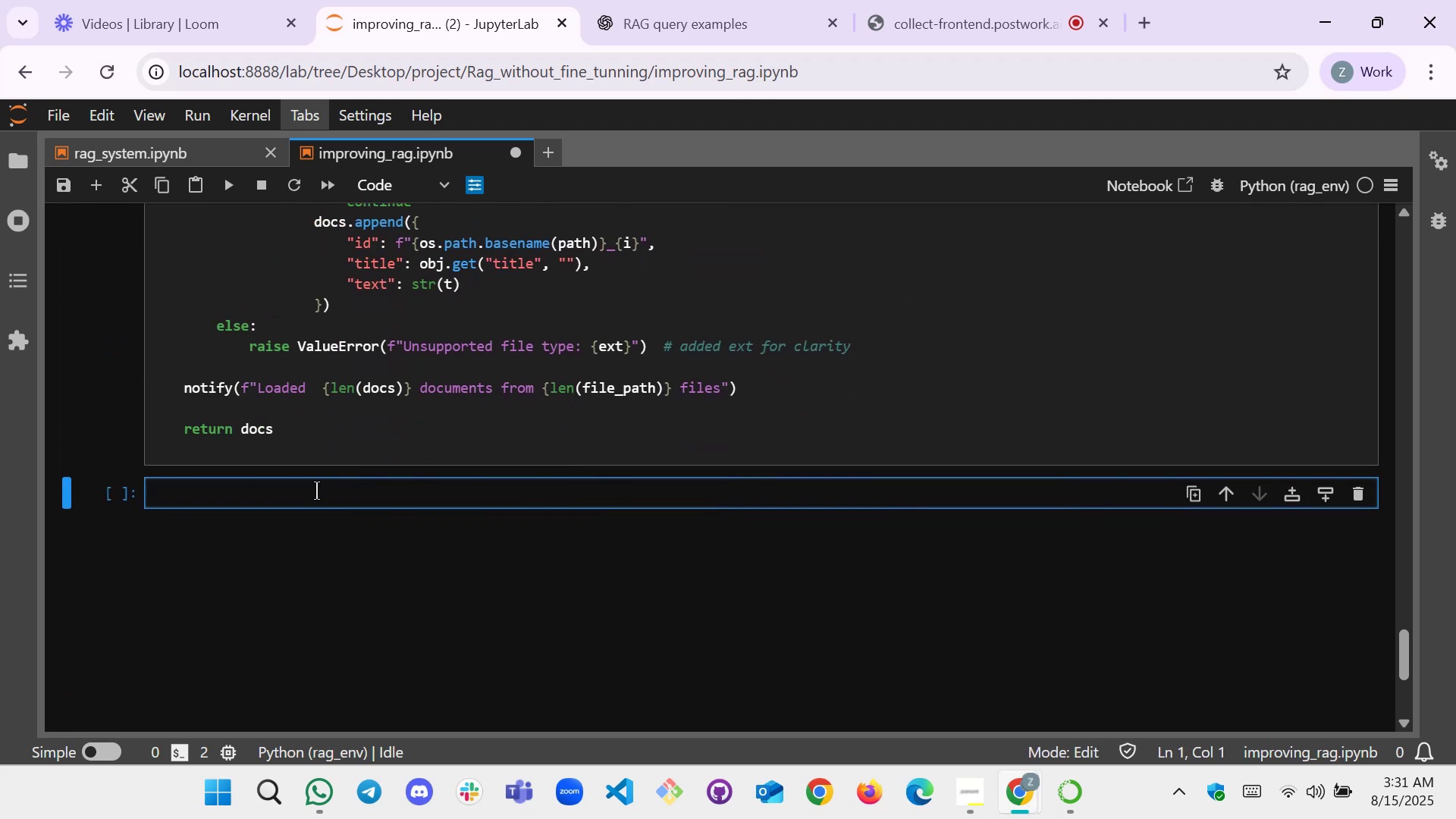 
left_click([302, 502])
 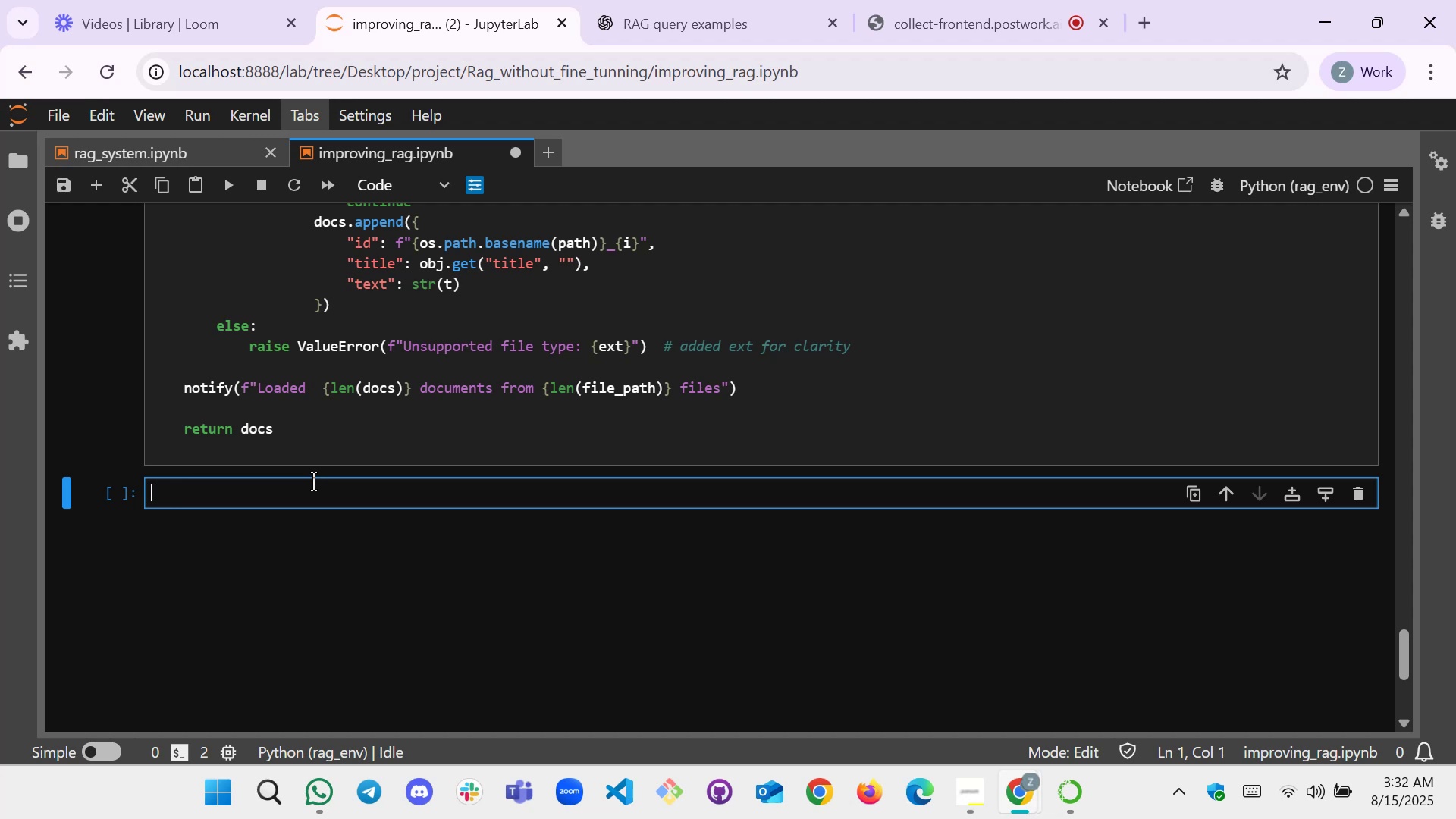 
wait(8.81)
 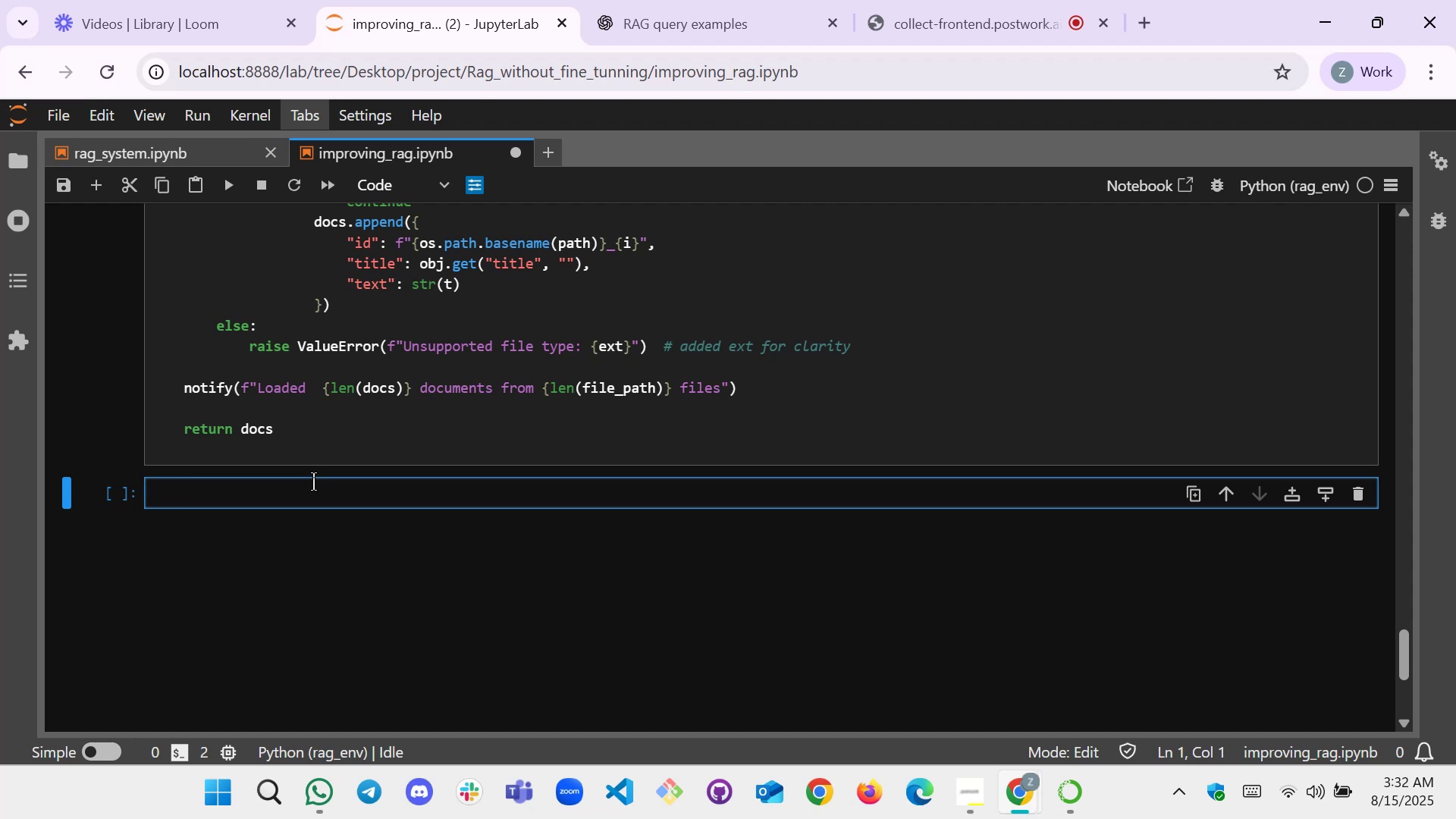 
key(Shift+3)
 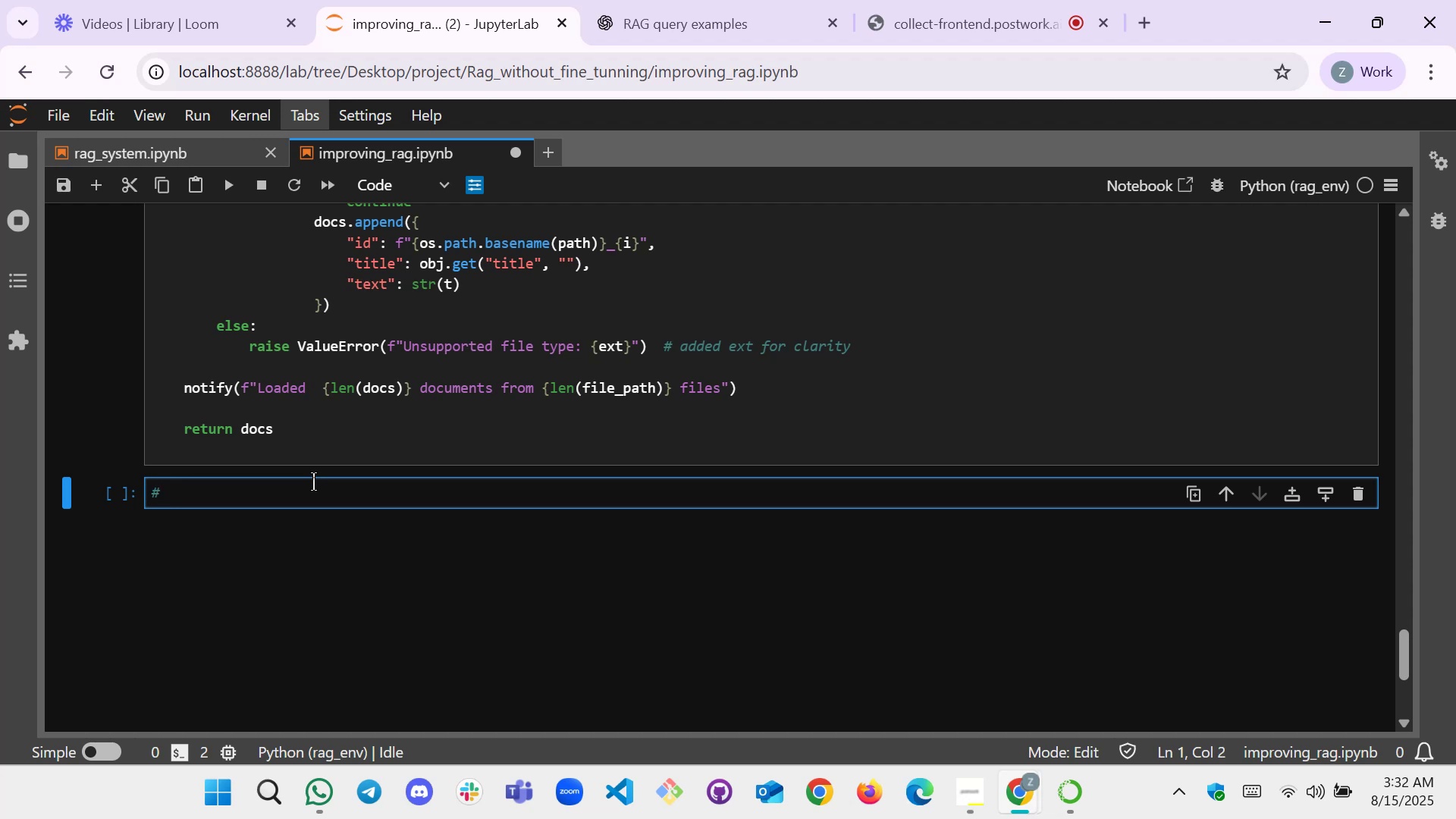 
key(CapsLock)
 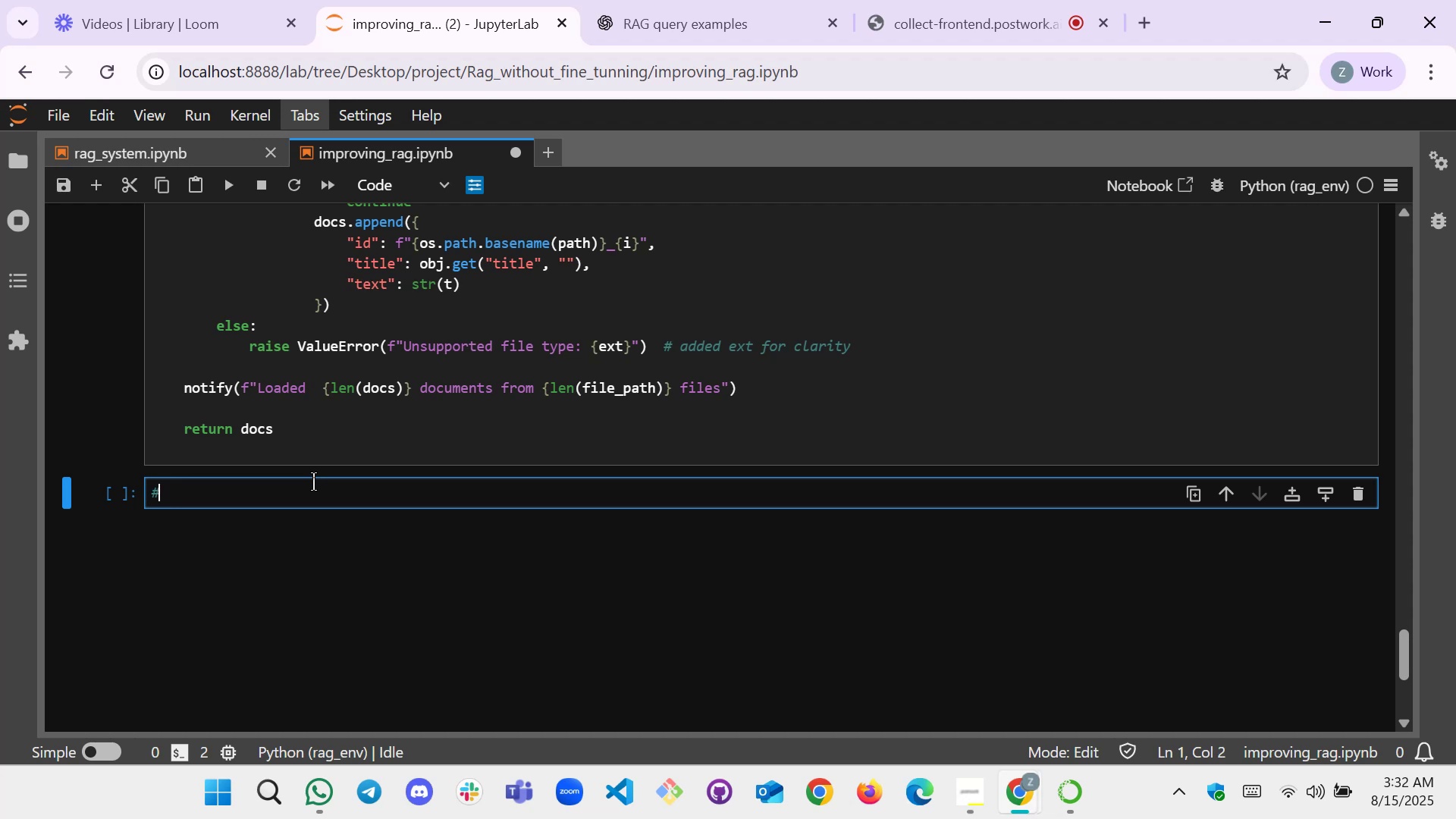 
key(H)
 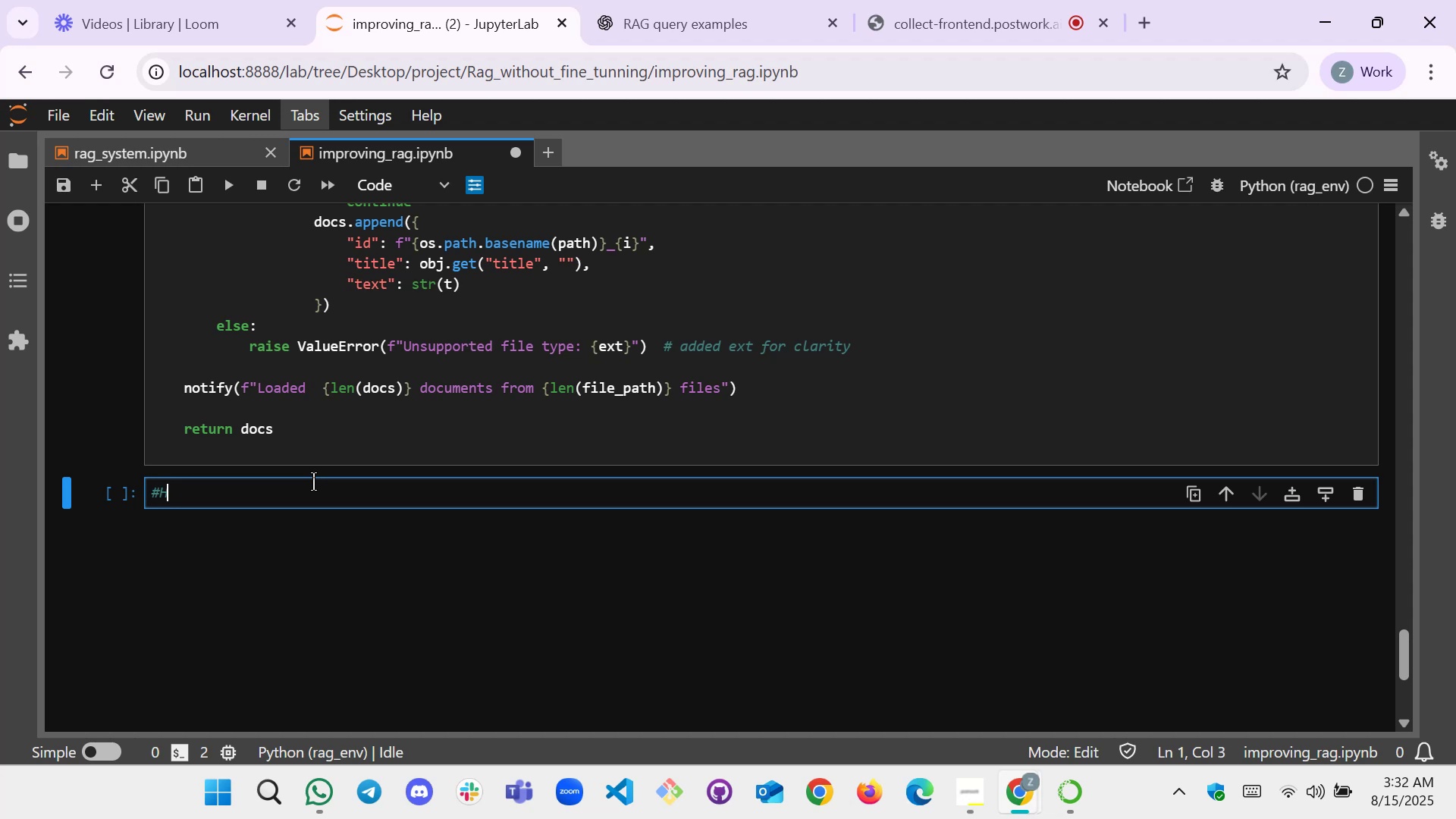 
key(Backspace)
 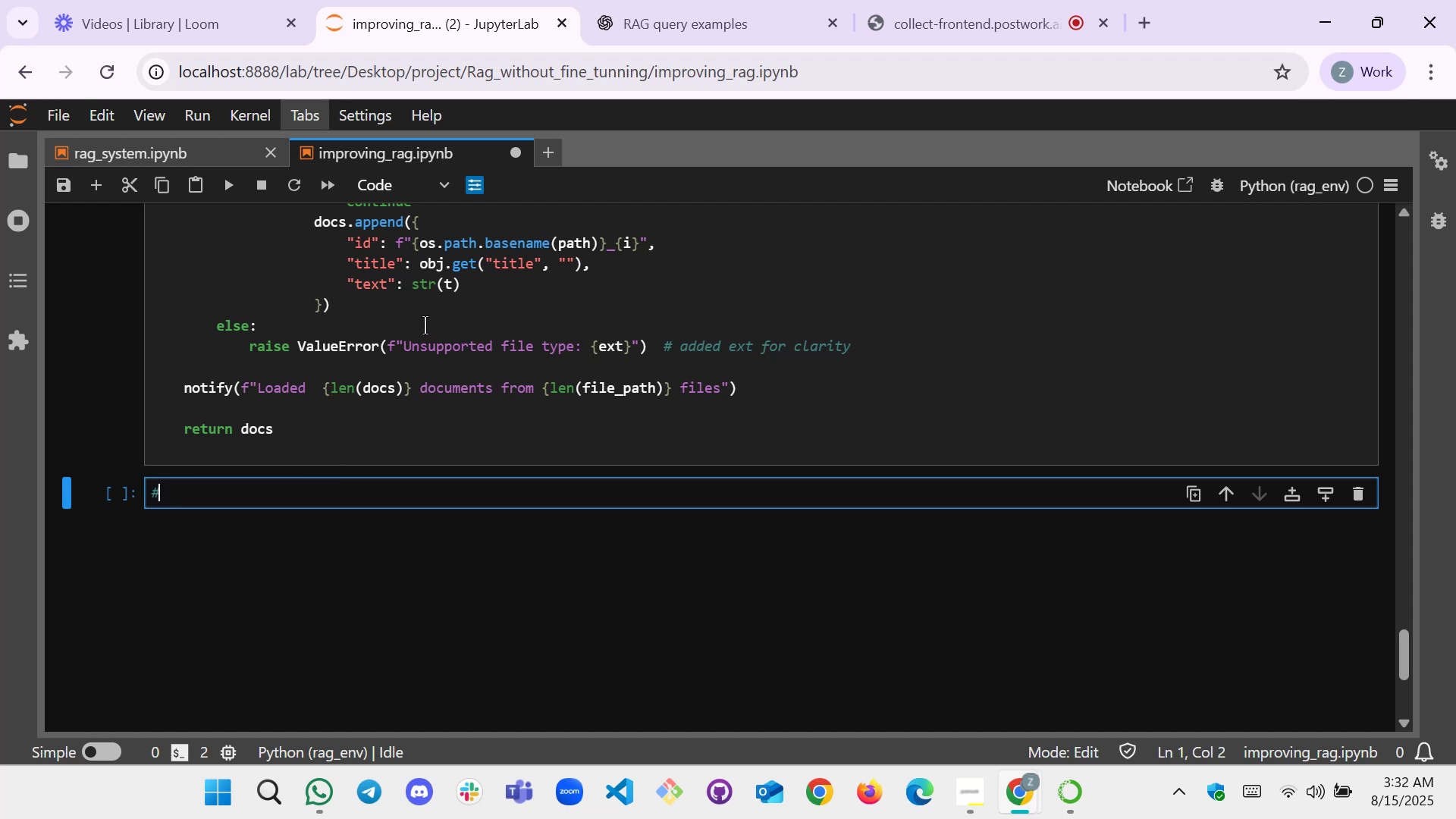 
left_click([405, 184])
 